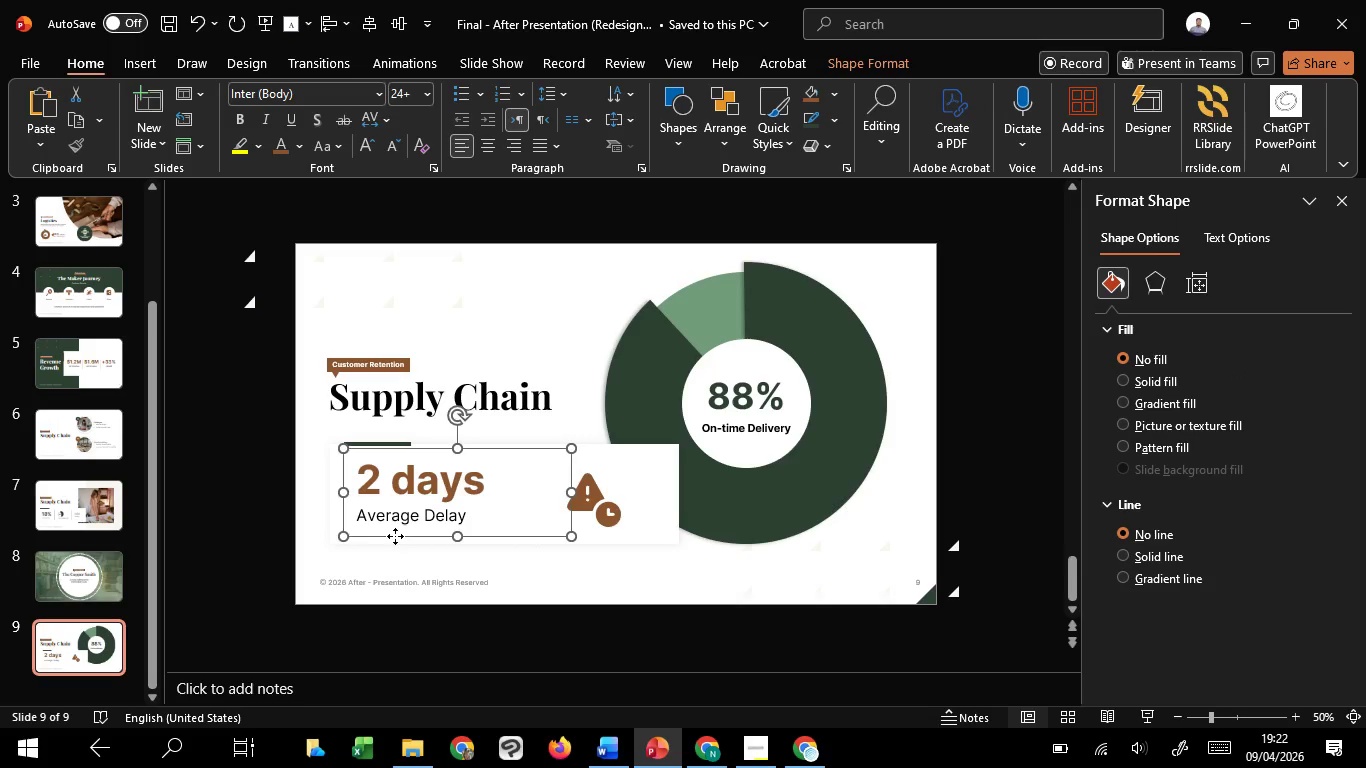 
left_click_drag(start_coordinate=[395, 536], to_coordinate=[460, 532])
 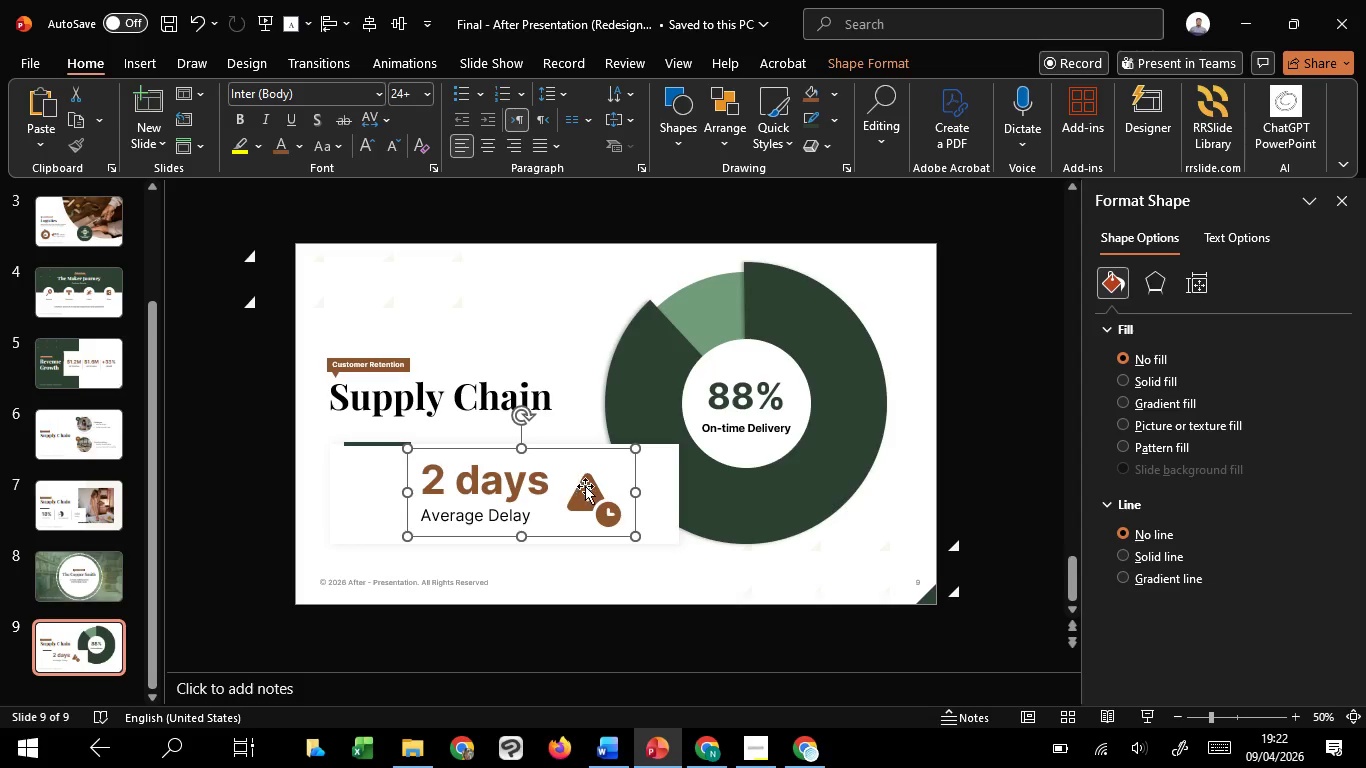 
hold_key(key=ShiftLeft, duration=1.14)
 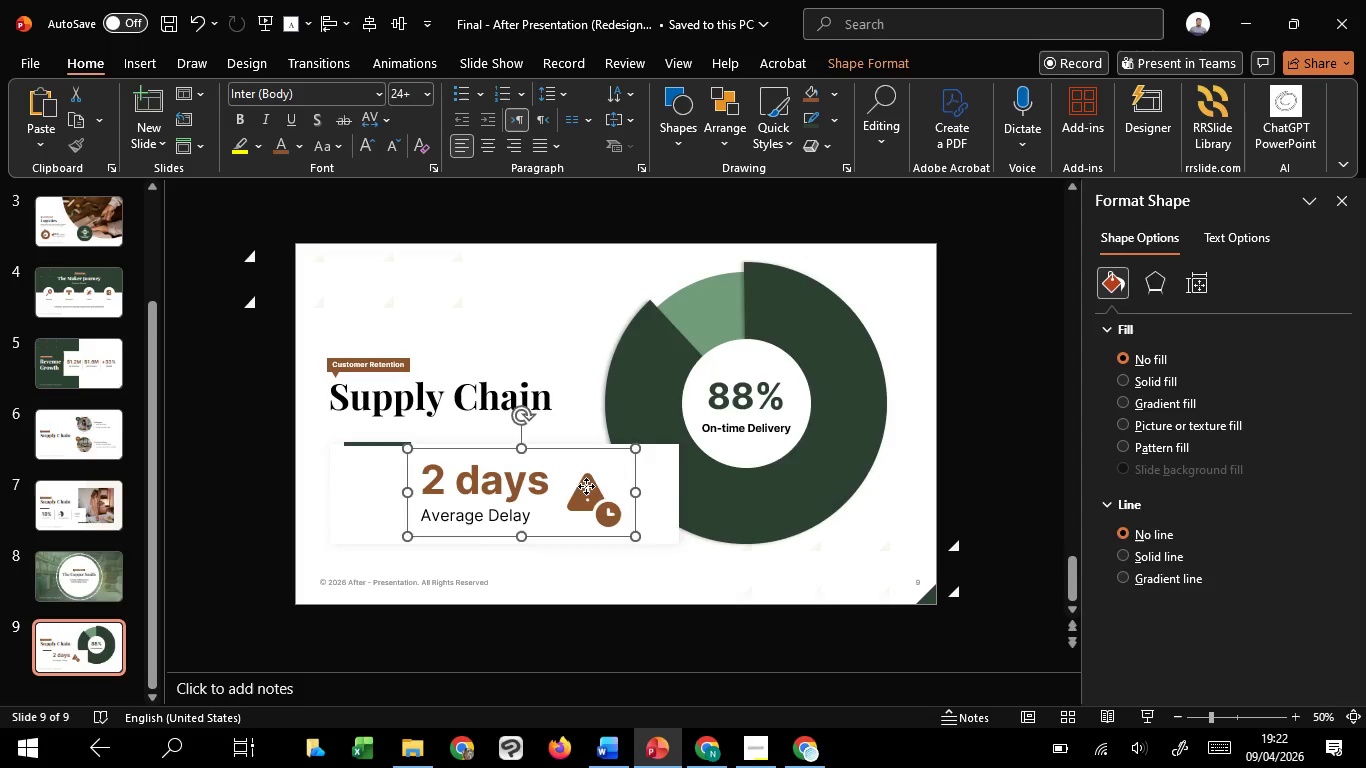 
left_click([586, 486])
 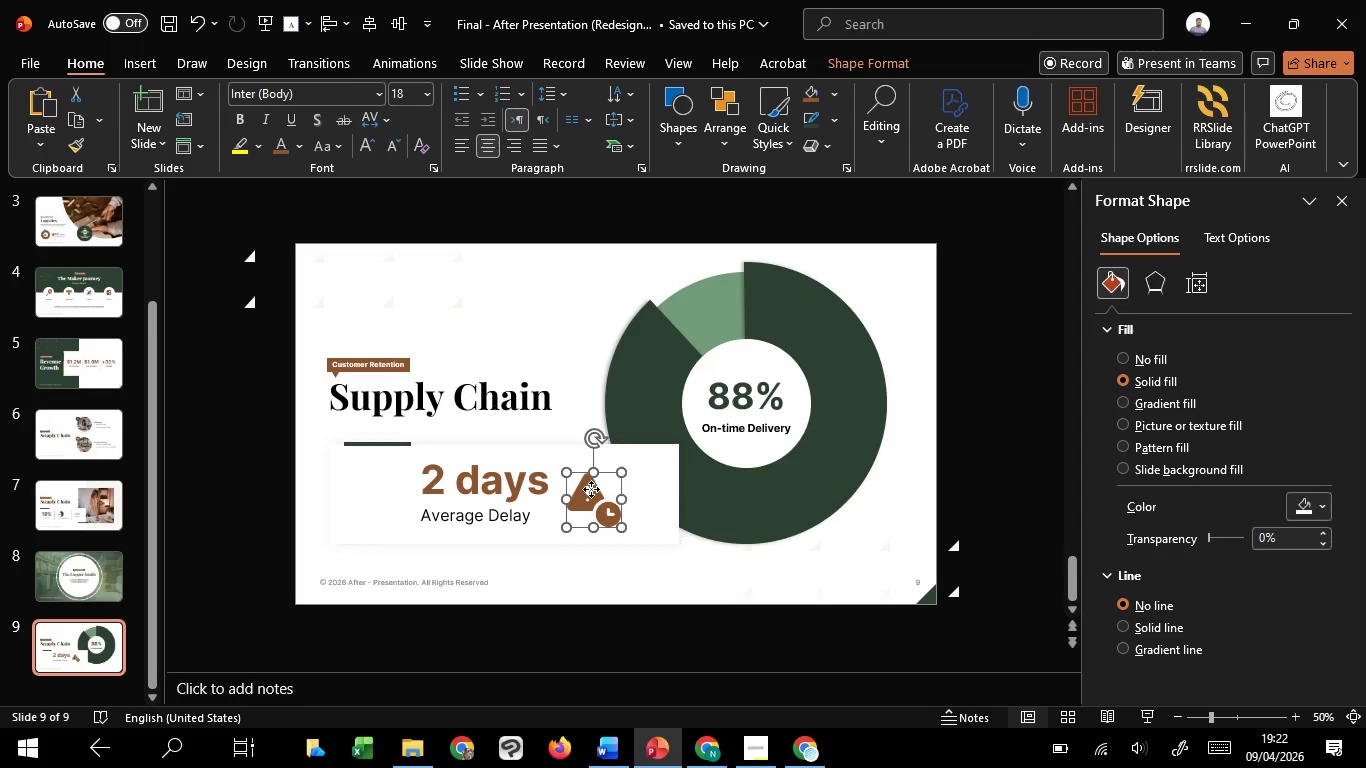 
left_click([591, 489])
 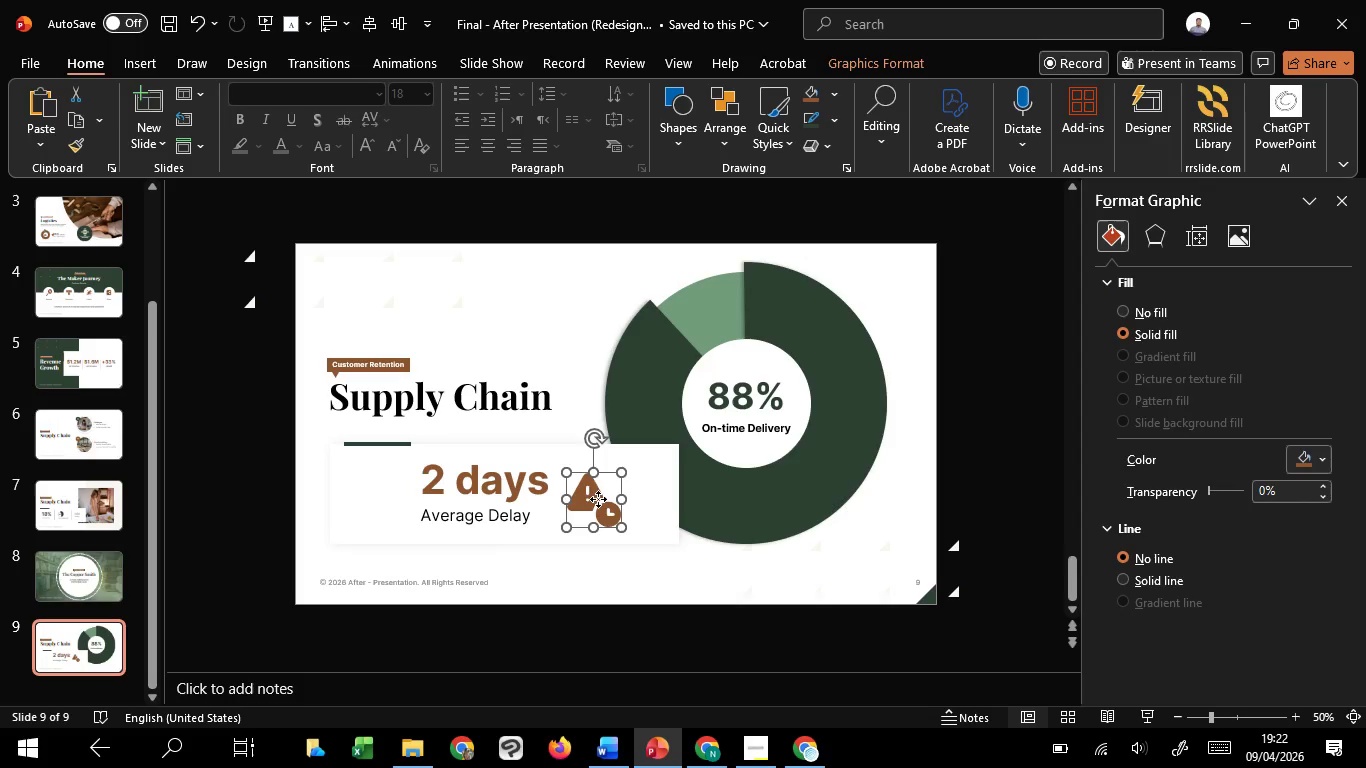 
left_click_drag(start_coordinate=[598, 499], to_coordinate=[383, 497])
 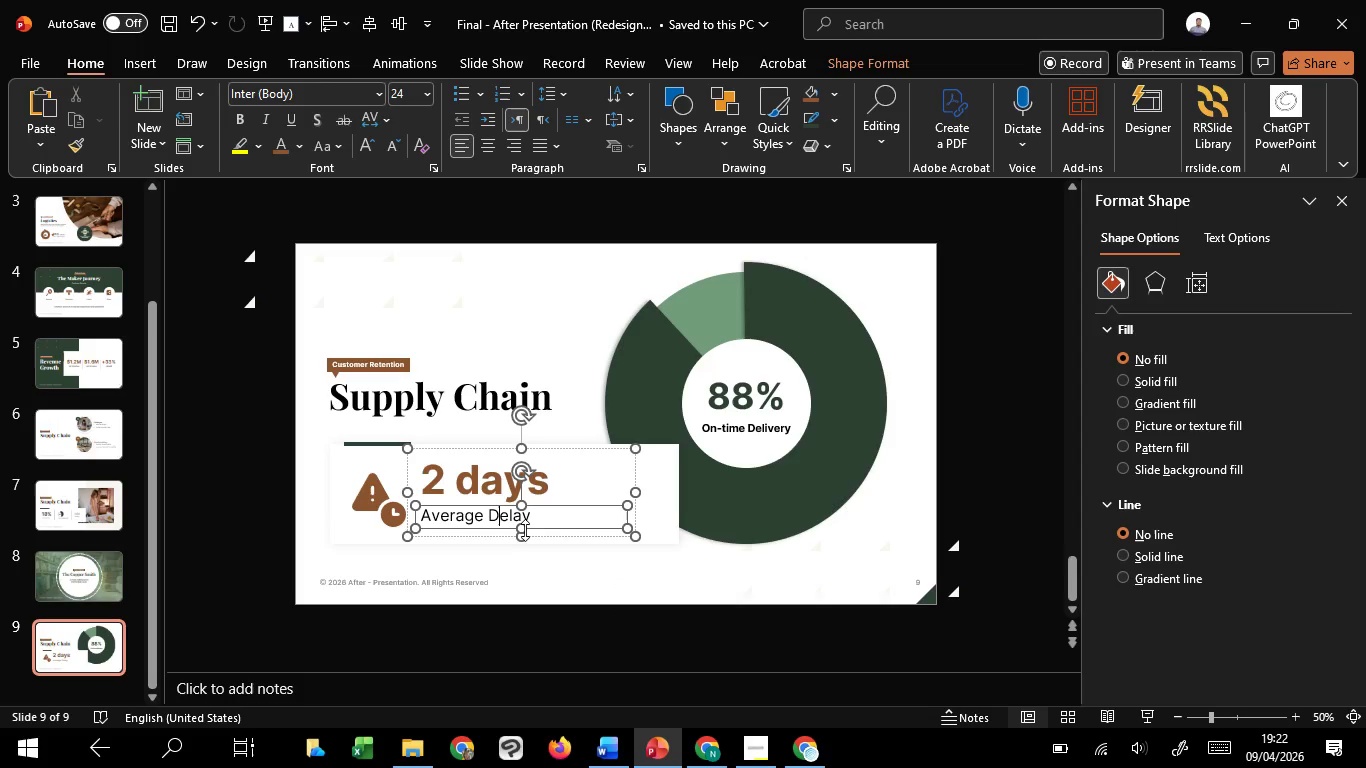 
hold_key(key=ShiftLeft, duration=1.28)
 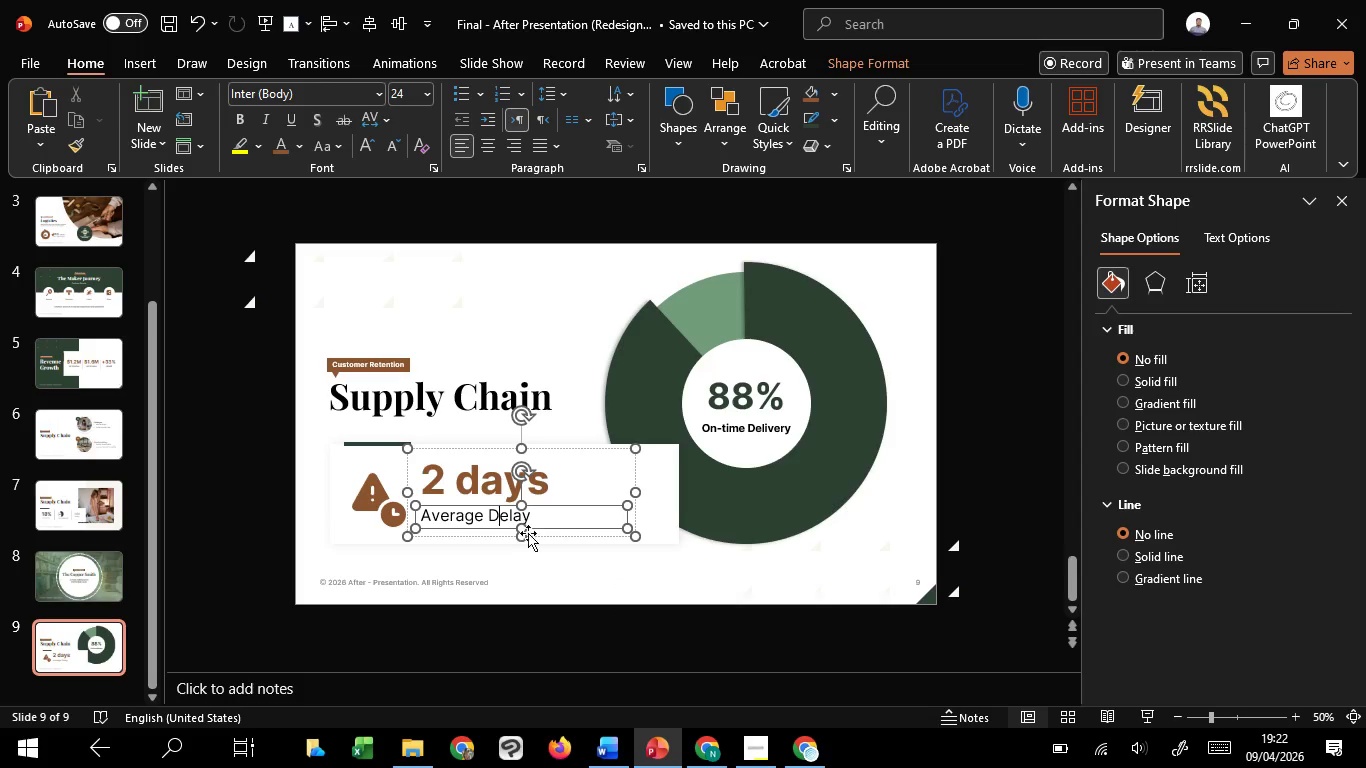 
hold_key(key=ShiftLeft, duration=1.72)
left_click([502, 515])
 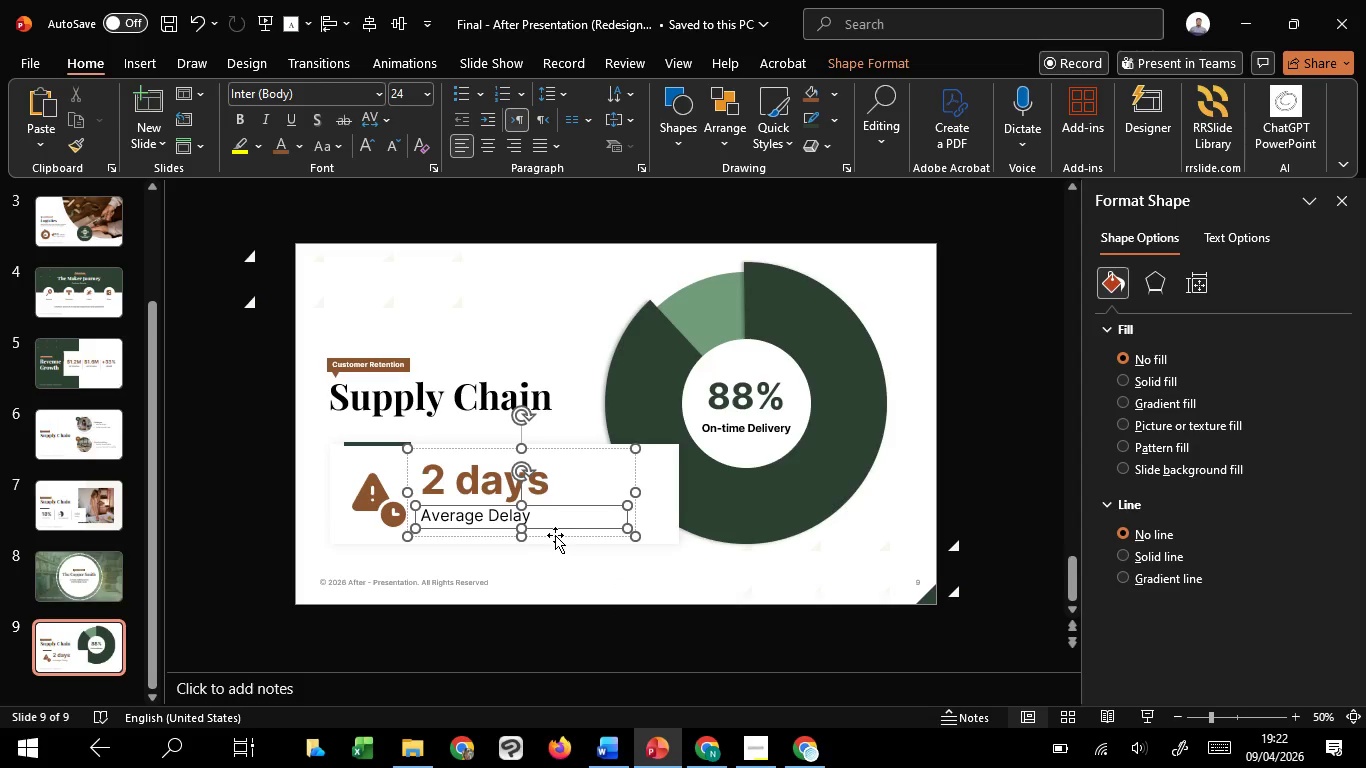 
left_click_drag(start_coordinate=[555, 535], to_coordinate=[597, 531])
 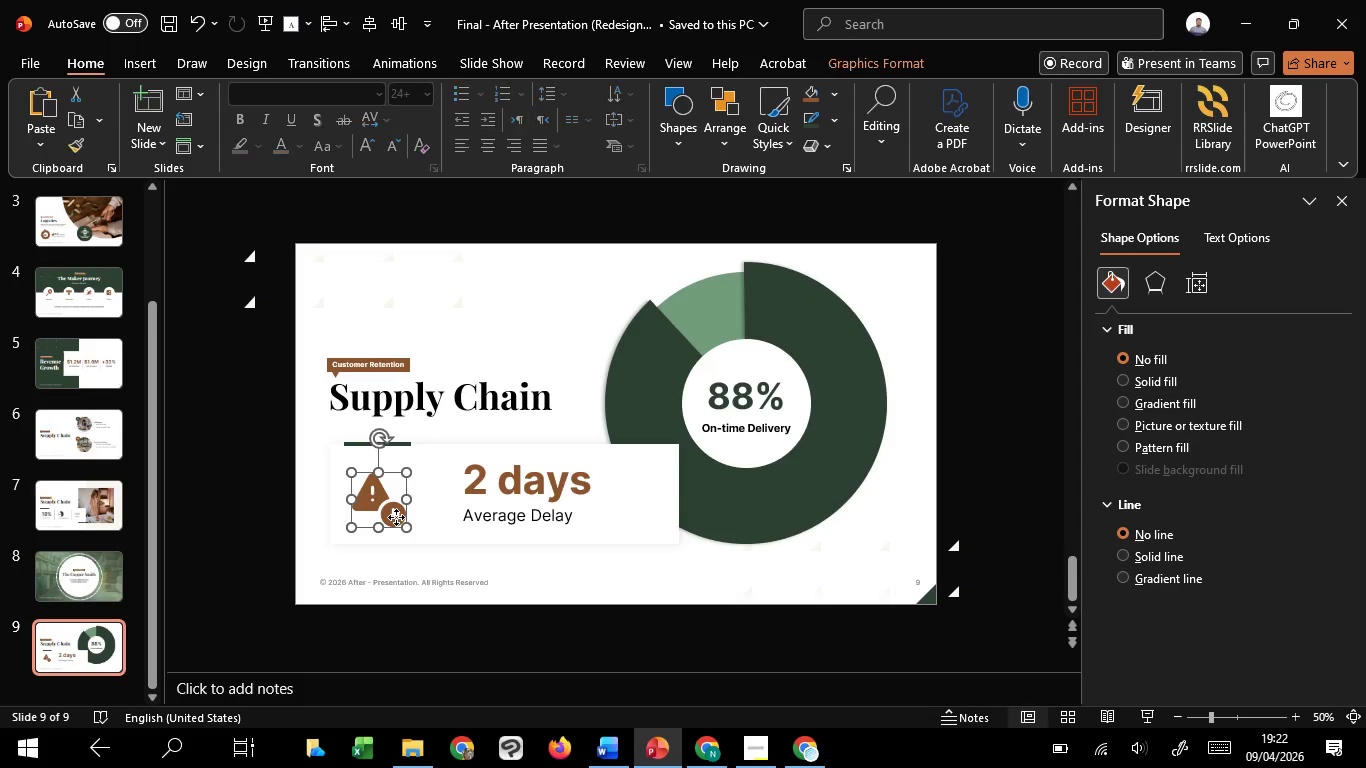 
hold_key(key=ShiftLeft, duration=1.51)
 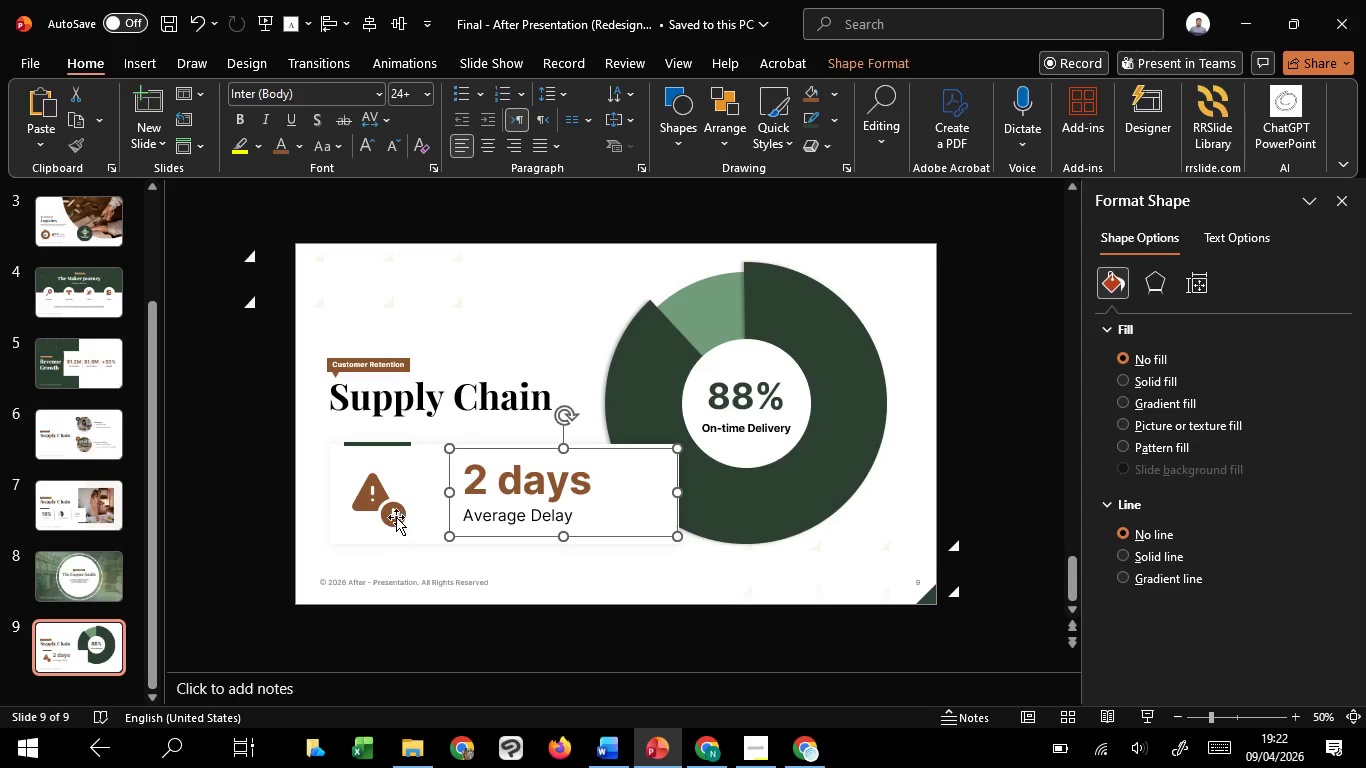 
hold_key(key=ShiftLeft, duration=0.39)
 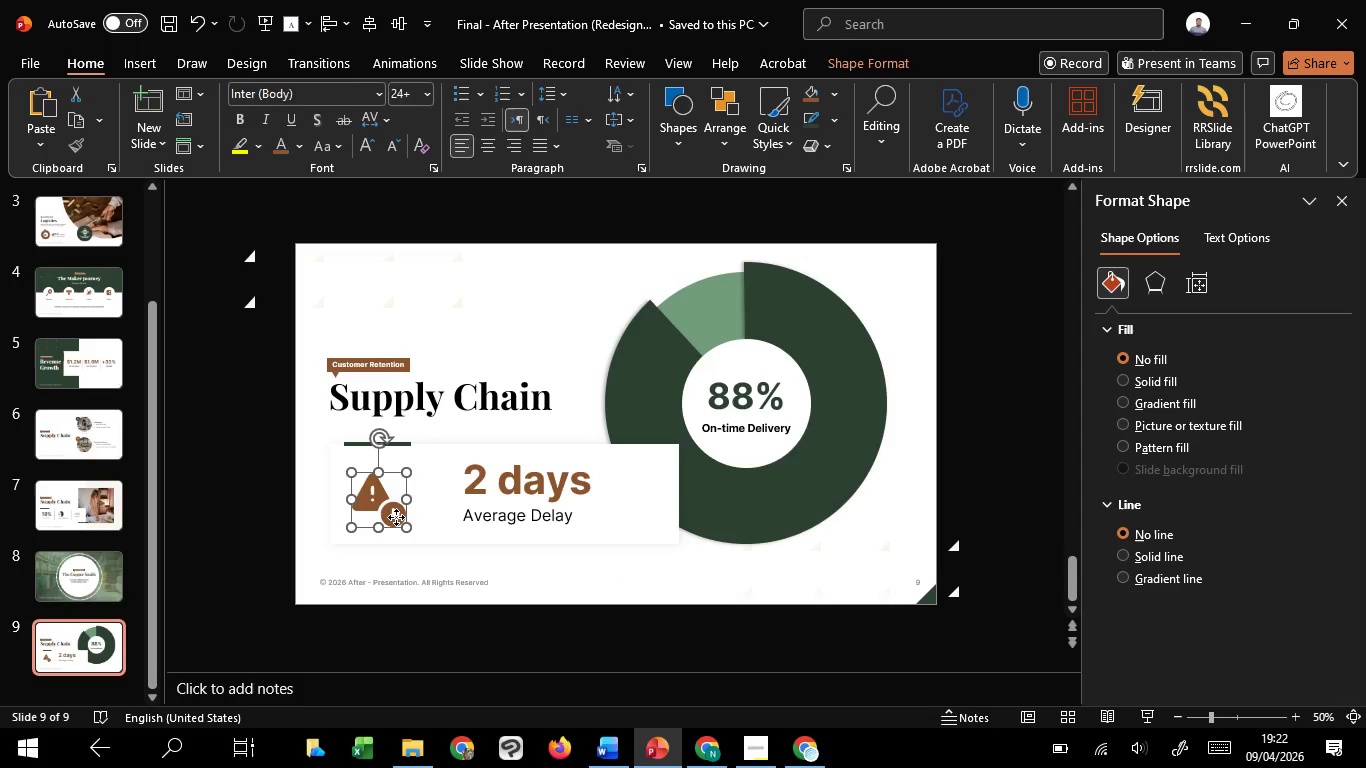 
left_click([396, 517])
 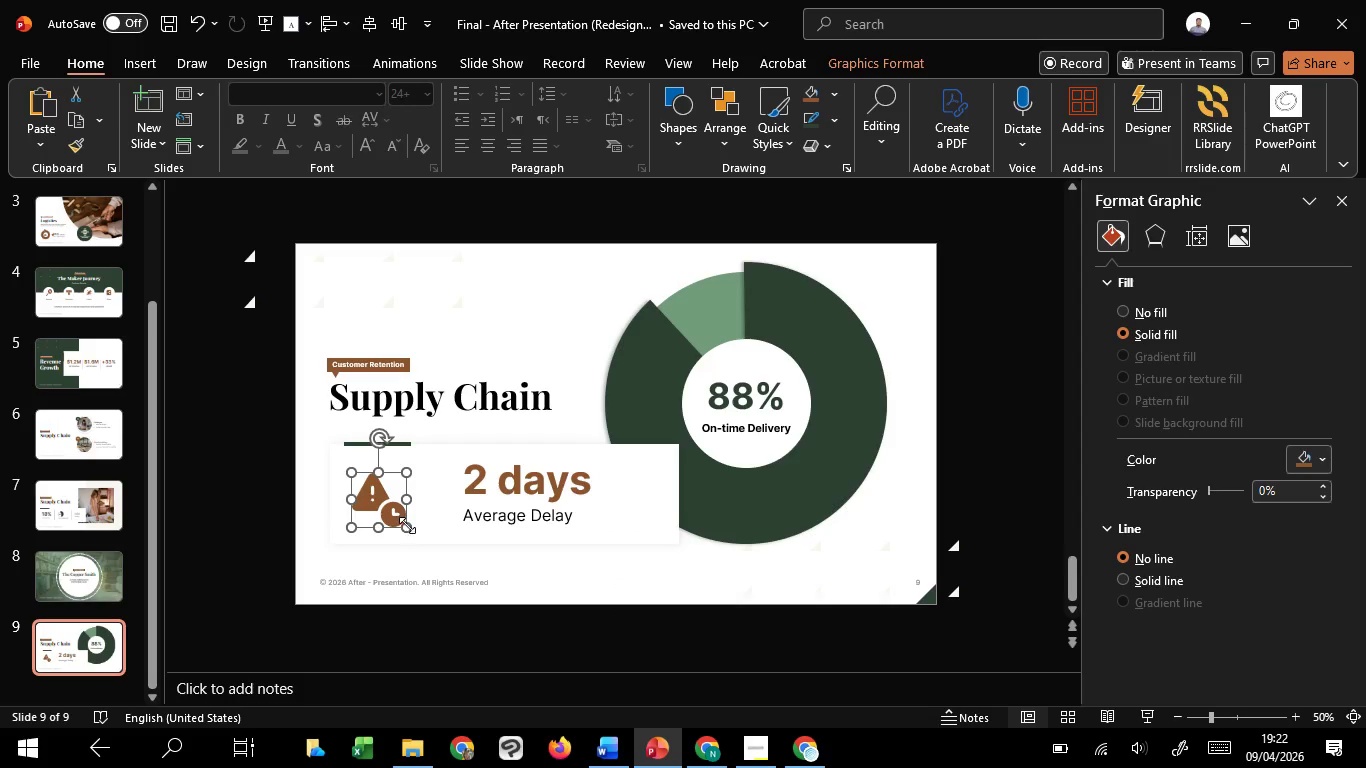 
hold_key(key=ControlLeft, duration=1.47)
left_click_drag(start_coordinate=[409, 525], to_coordinate=[420, 532])
 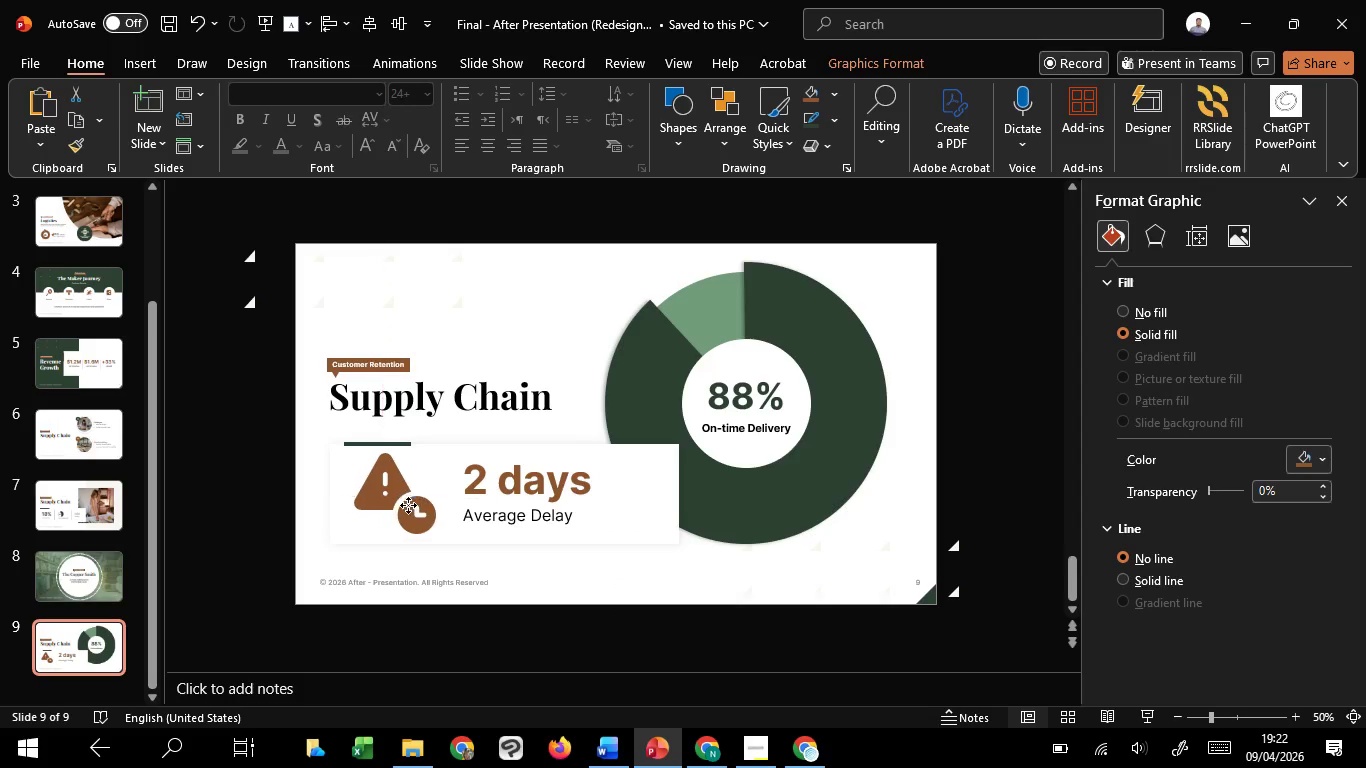 
hold_key(key=ShiftLeft, duration=1.24)
 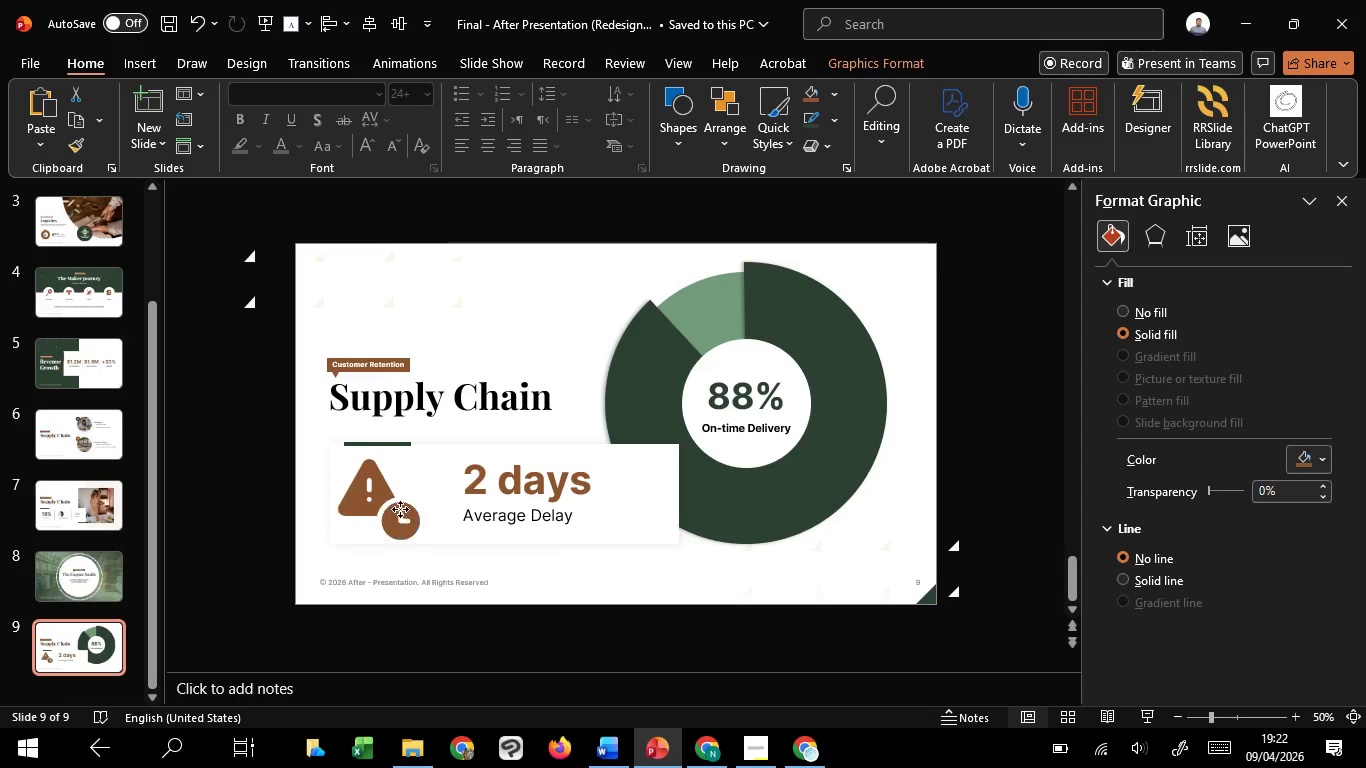 
left_click_drag(start_coordinate=[391, 511], to_coordinate=[406, 509])
 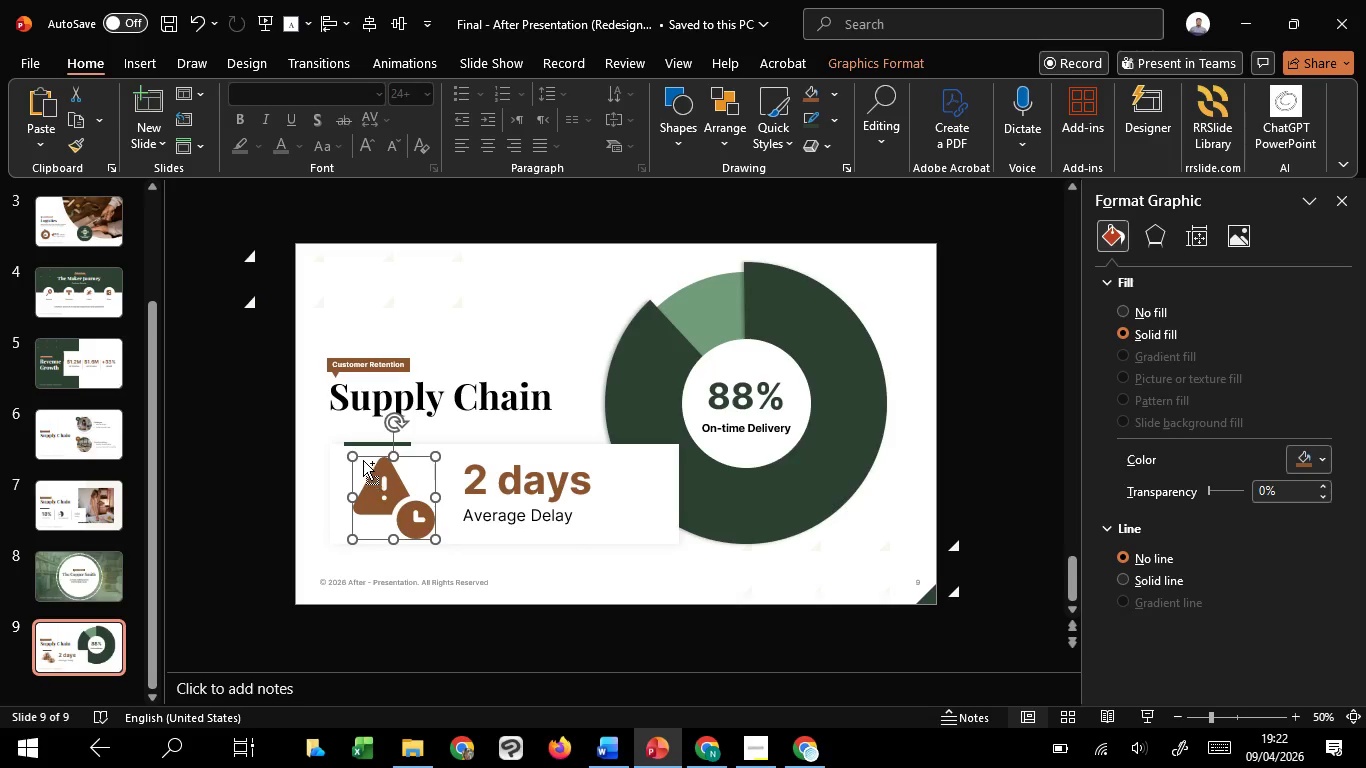 
hold_key(key=ControlLeft, duration=15.69)
hold_key(key=ShiftLeft, duration=1.51)
left_click_drag(start_coordinate=[352, 453], to_coordinate=[368, 461])
 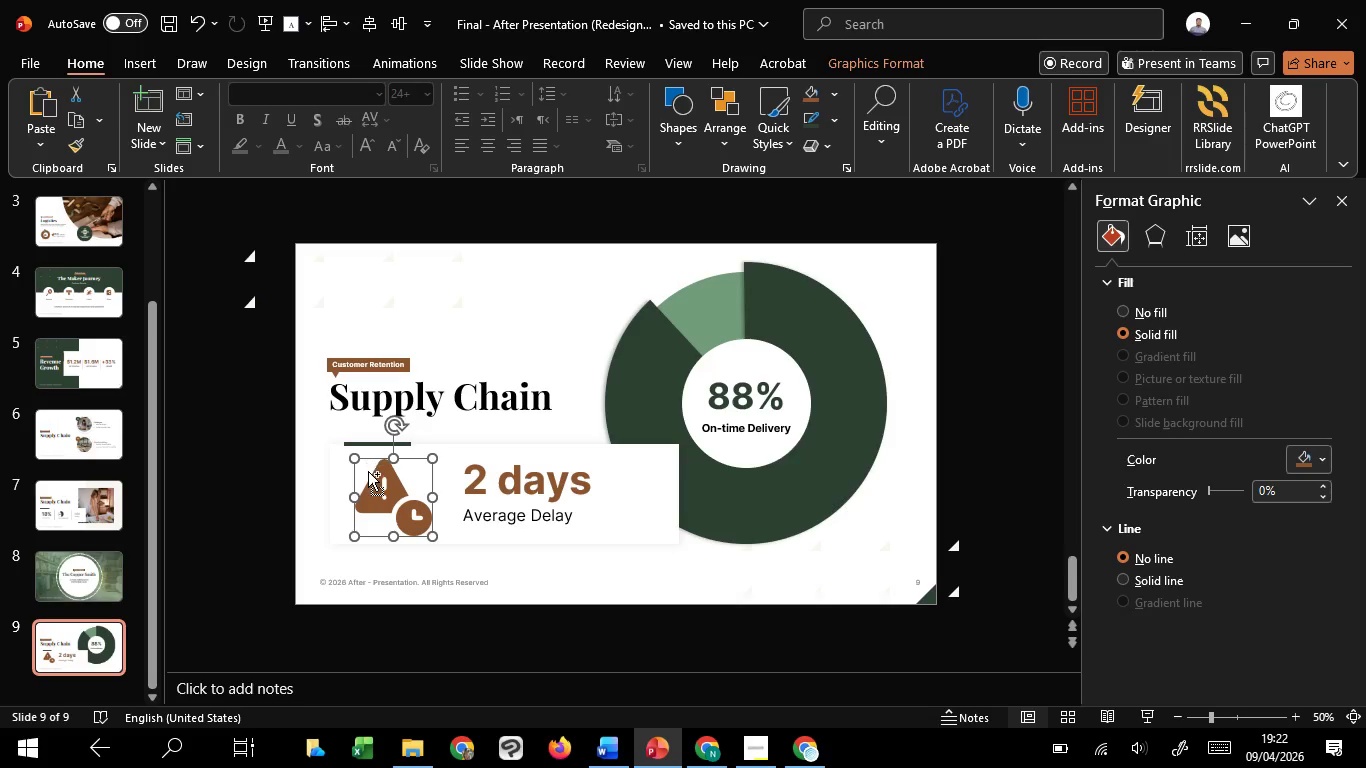 
hold_key(key=ShiftLeft, duration=1.52)
 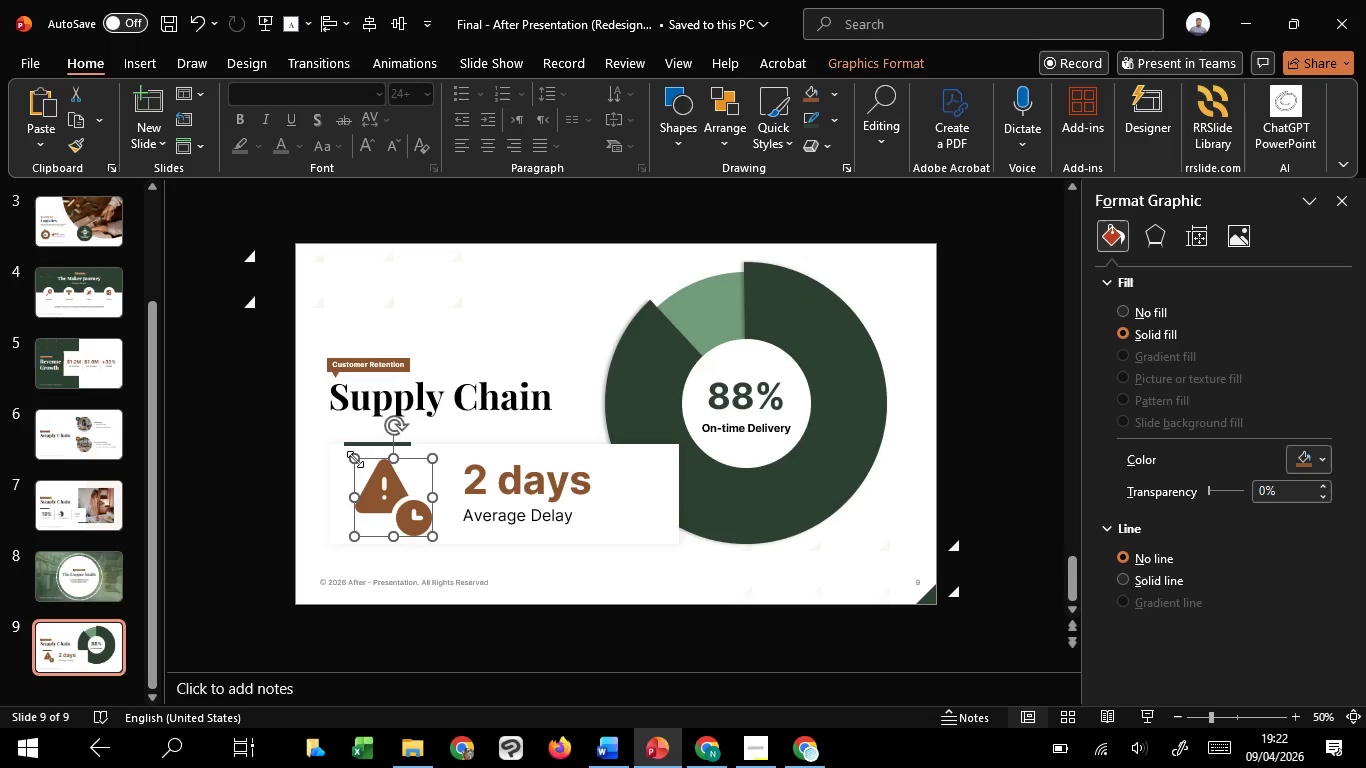 
hold_key(key=ShiftLeft, duration=1.5)
 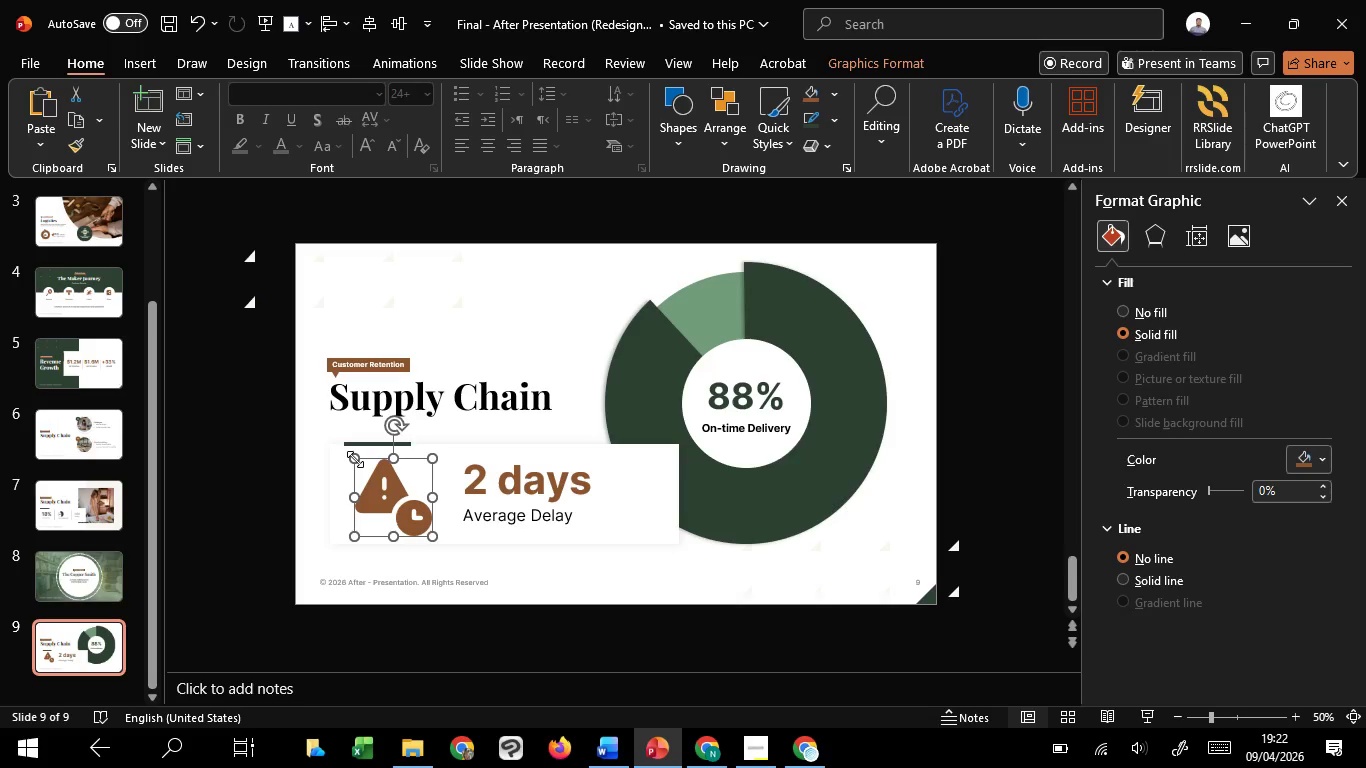 
hold_key(key=ShiftLeft, duration=1.51)
 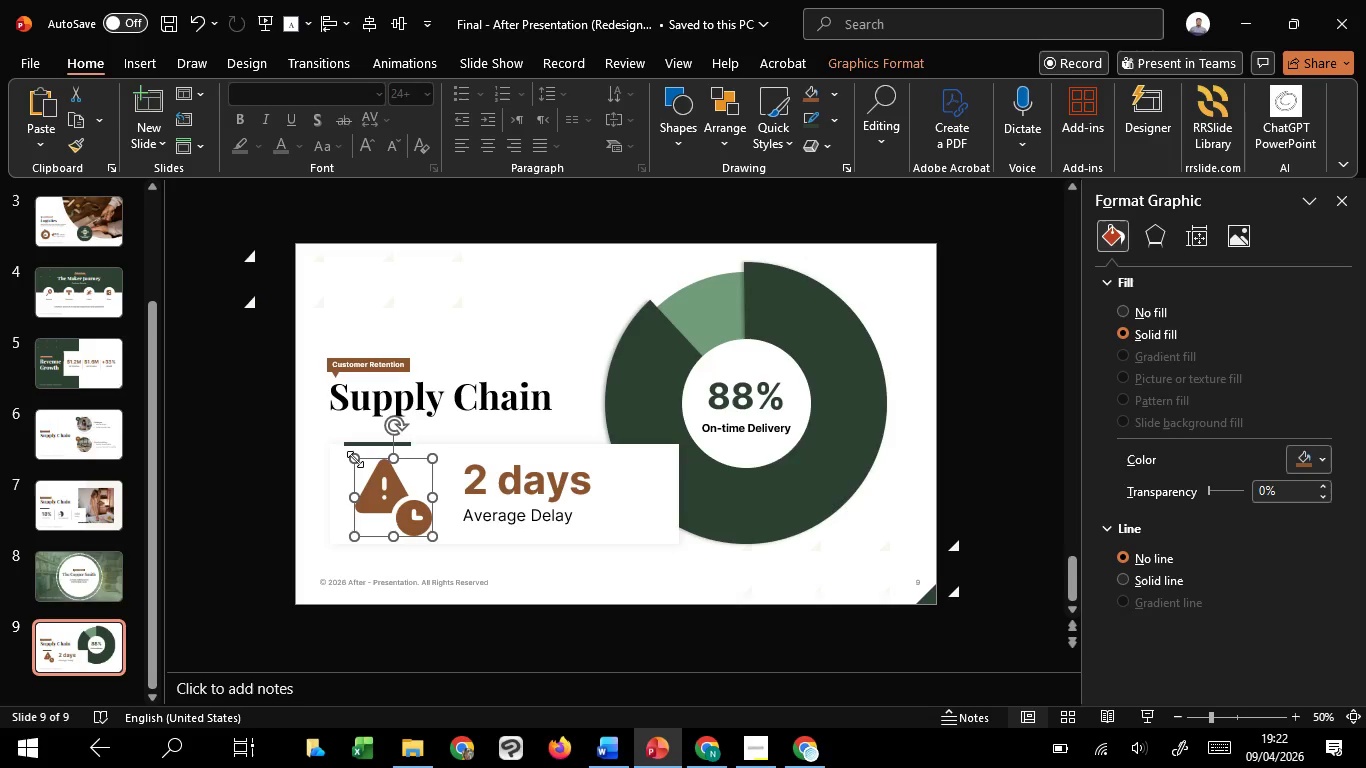 
hold_key(key=ShiftLeft, duration=1.53)
 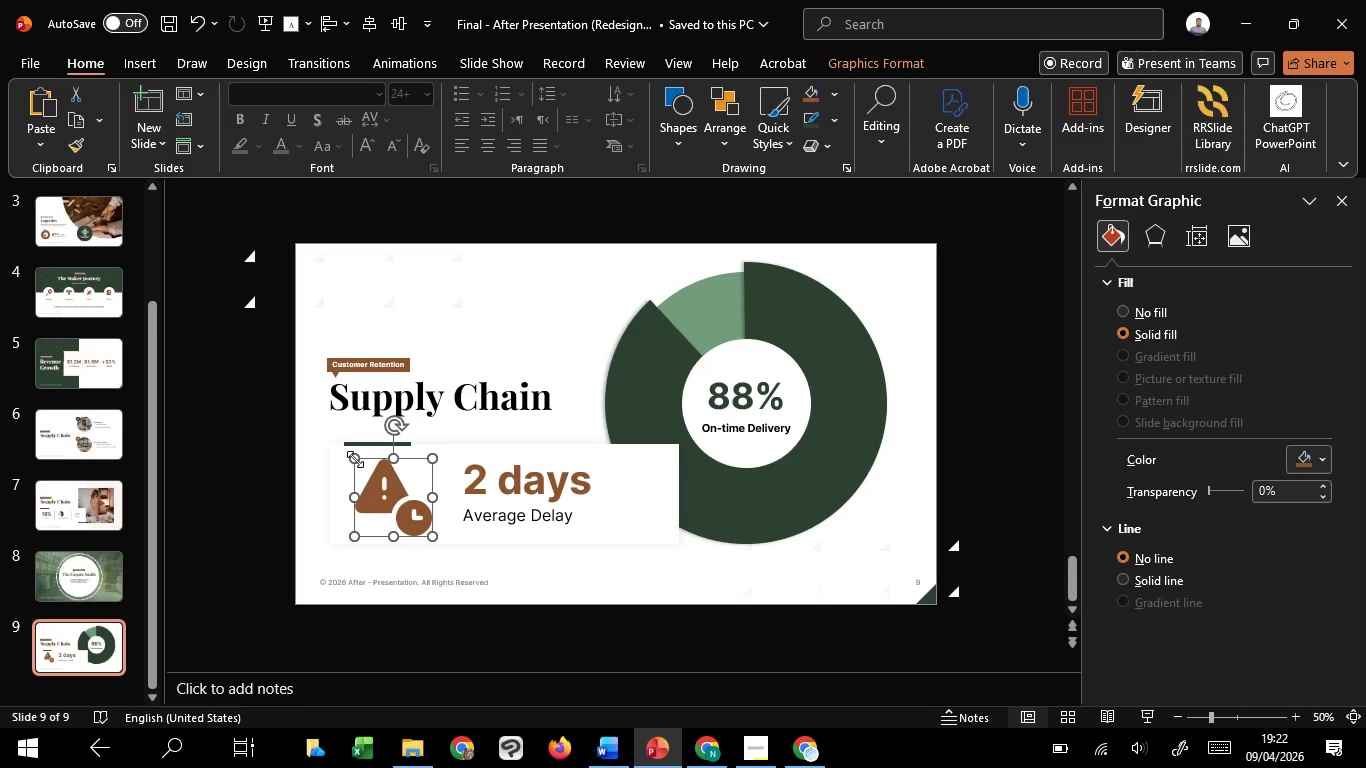 
hold_key(key=ShiftLeft, duration=1.51)
 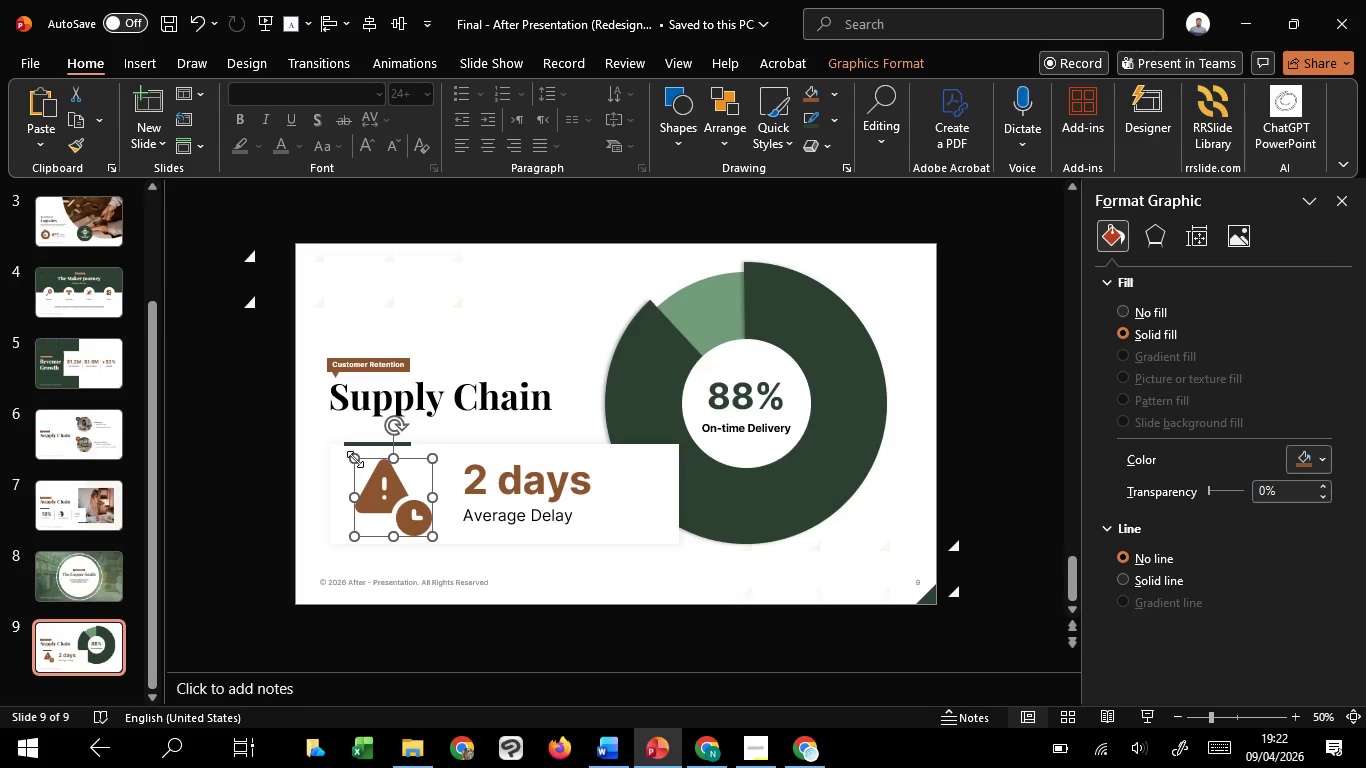 
hold_key(key=ShiftLeft, duration=1.53)
 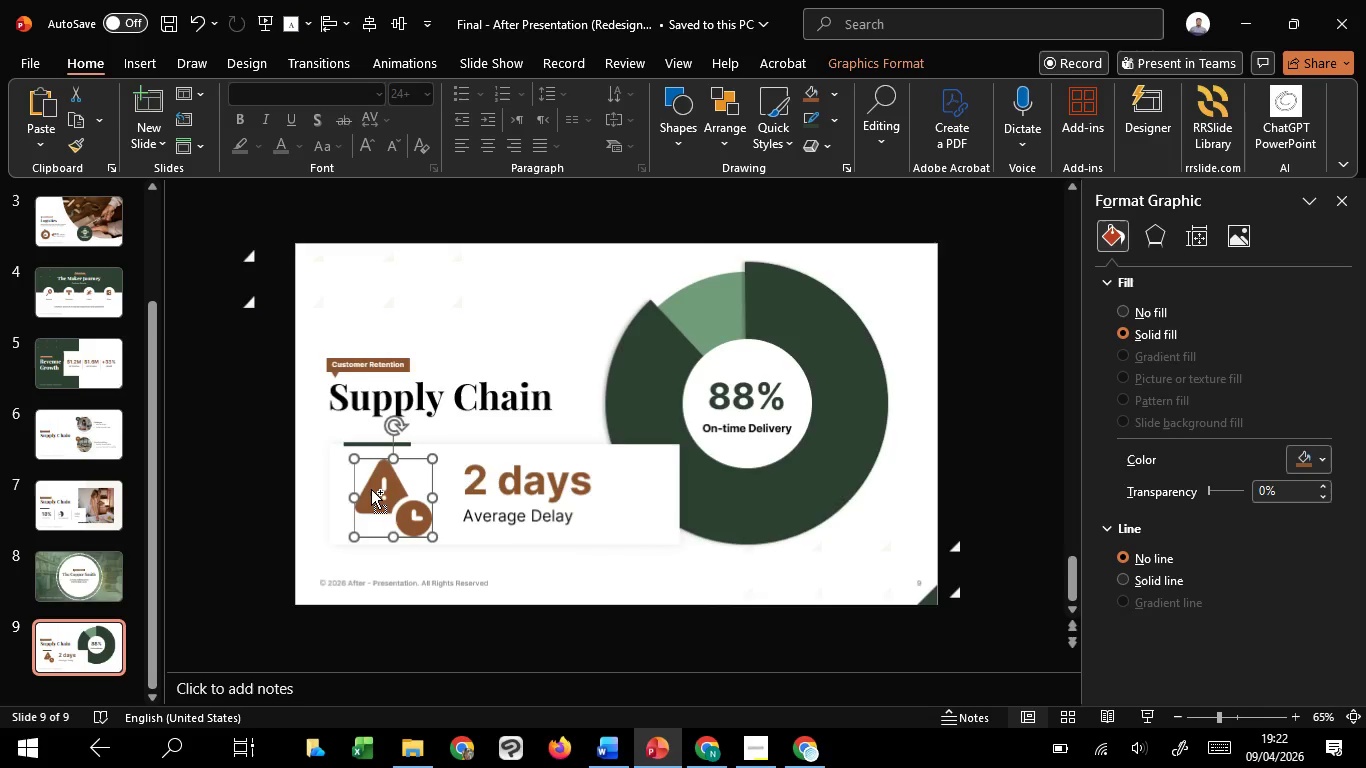 
hold_key(key=ShiftLeft, duration=1.51)
scroll: coordinate [371, 489], scroll_direction: up, amount: 3.0
 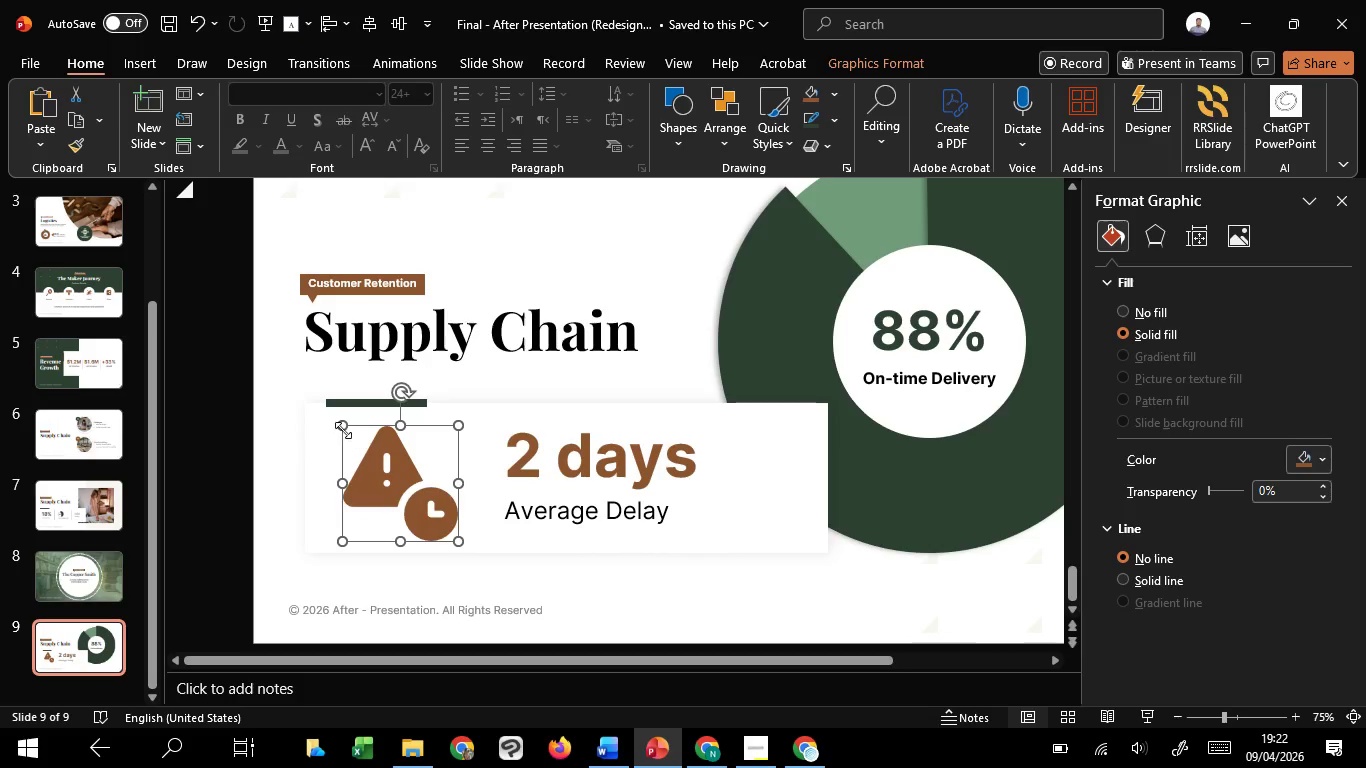 
hold_key(key=ShiftLeft, duration=1.53)
left_click_drag(start_coordinate=[343, 430], to_coordinate=[355, 438])
 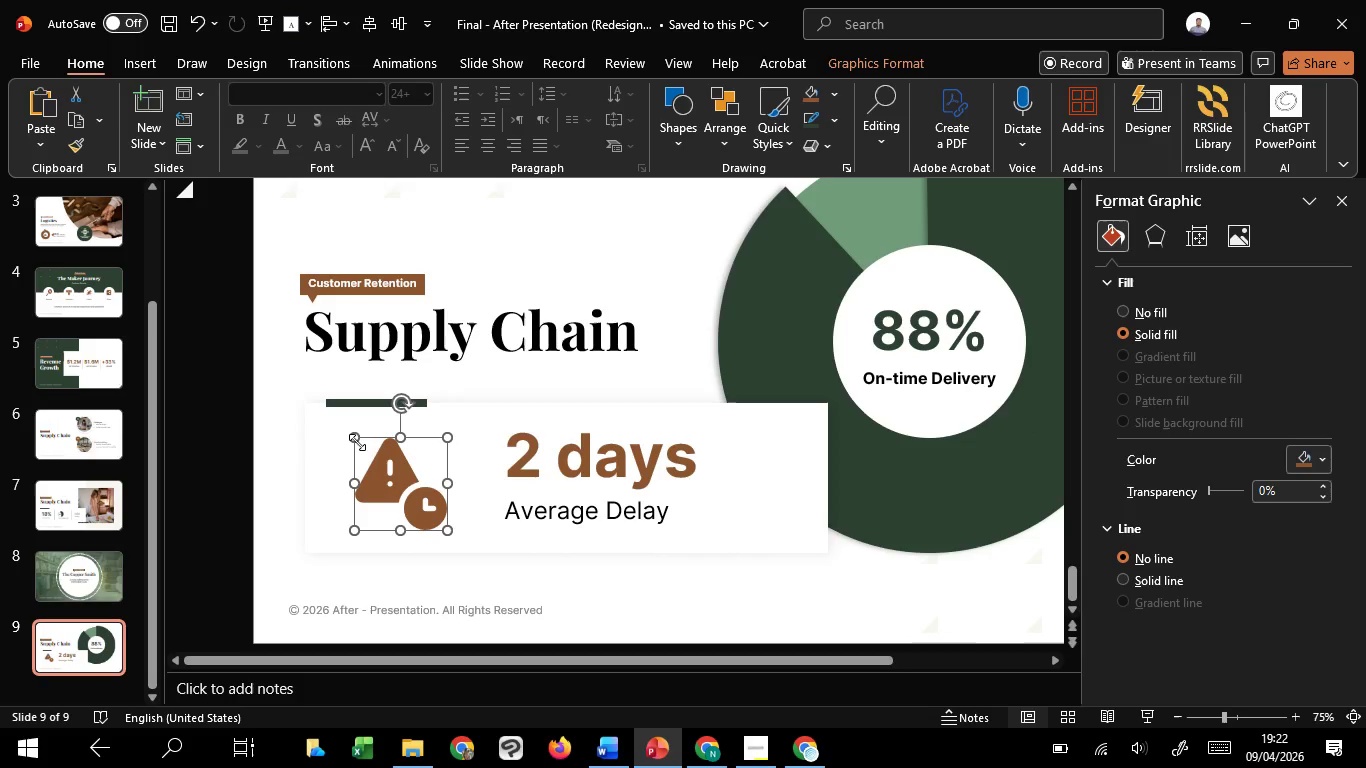 
hold_key(key=ShiftLeft, duration=1.52)
left_click([332, 454])
 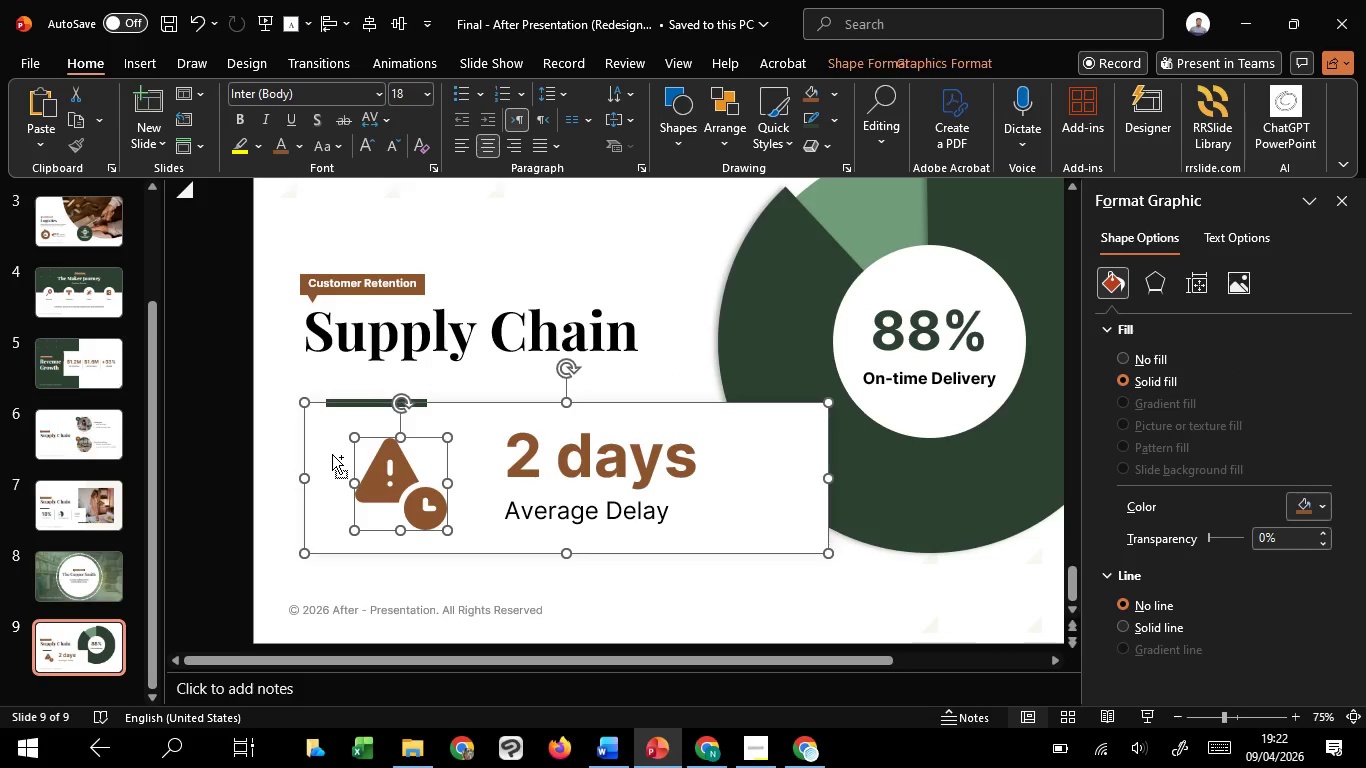 
hold_key(key=ShiftLeft, duration=1.5)
left_click([401, 10])
 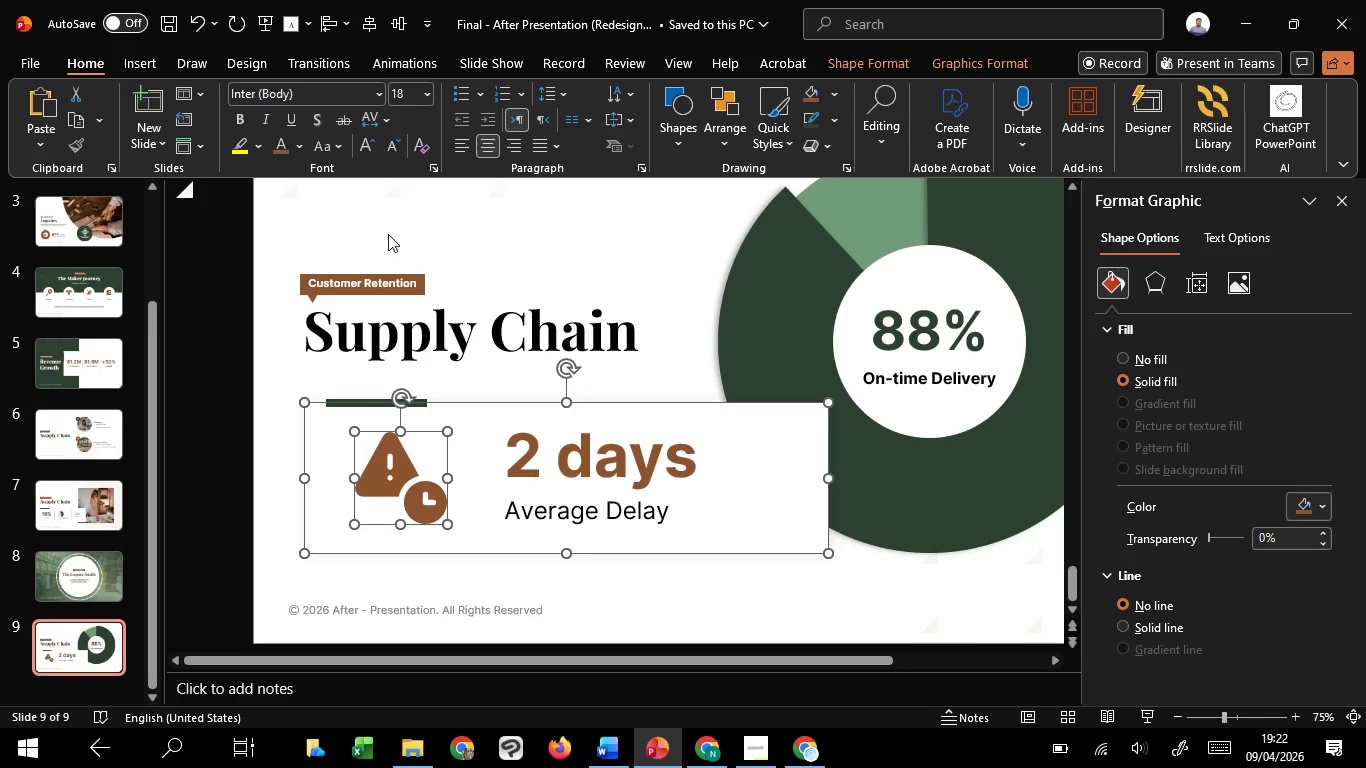 
hold_key(key=ShiftLeft, duration=0.38)
 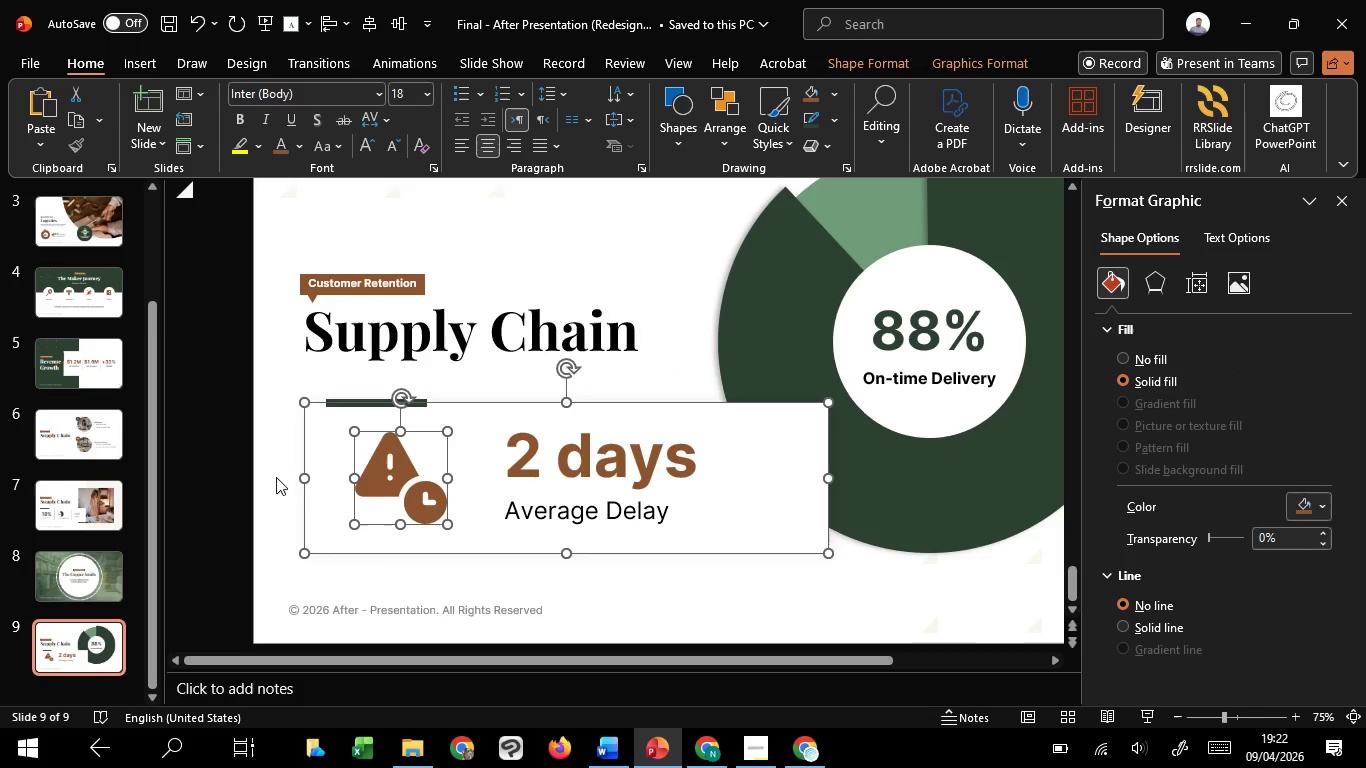 
left_click([260, 476])
 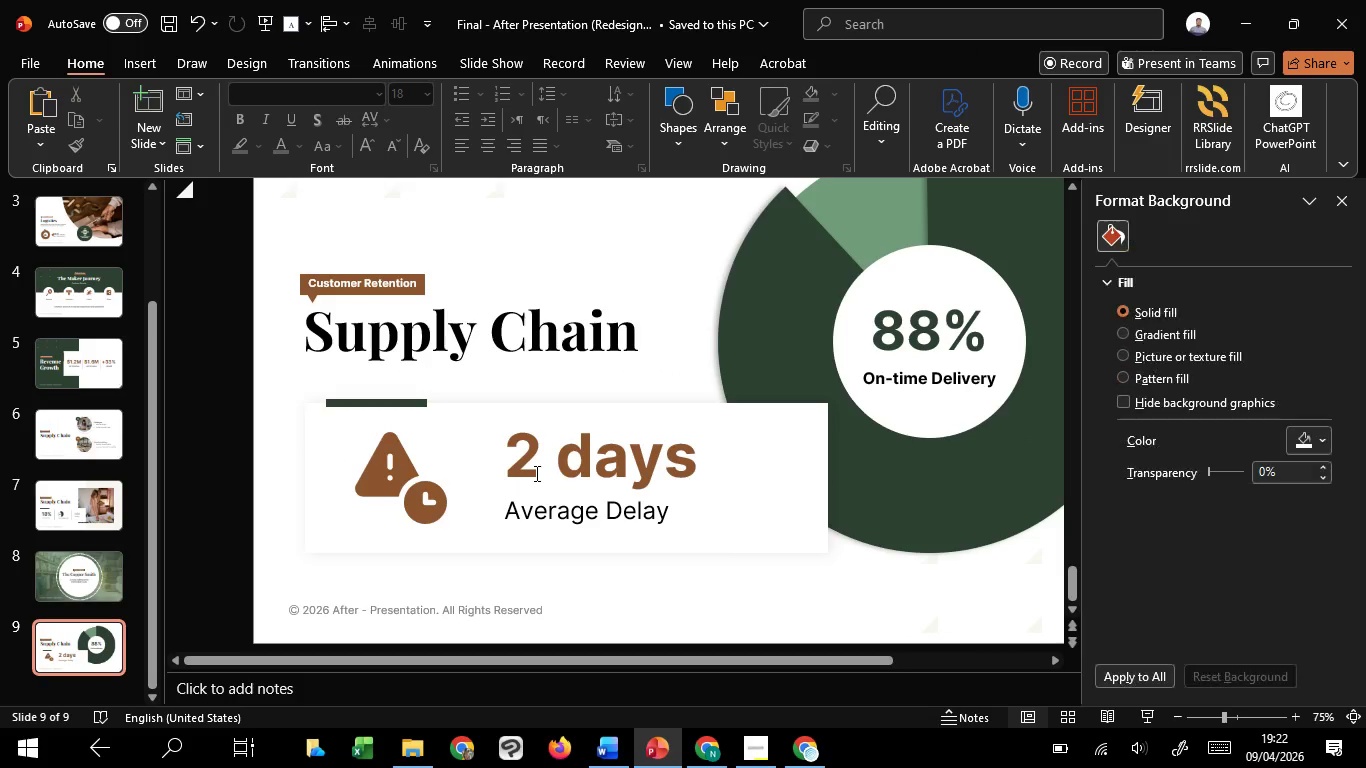 
left_click([535, 473])
 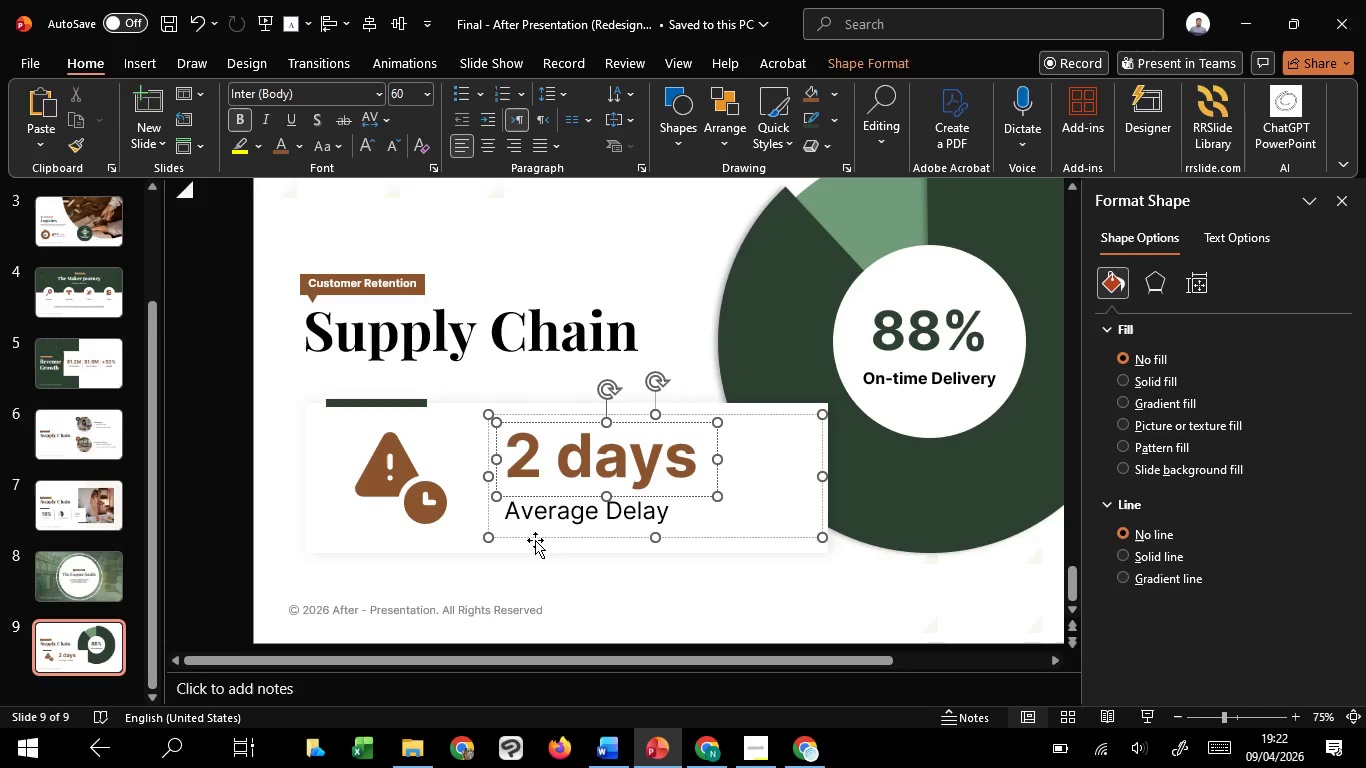 
left_click([535, 540])
 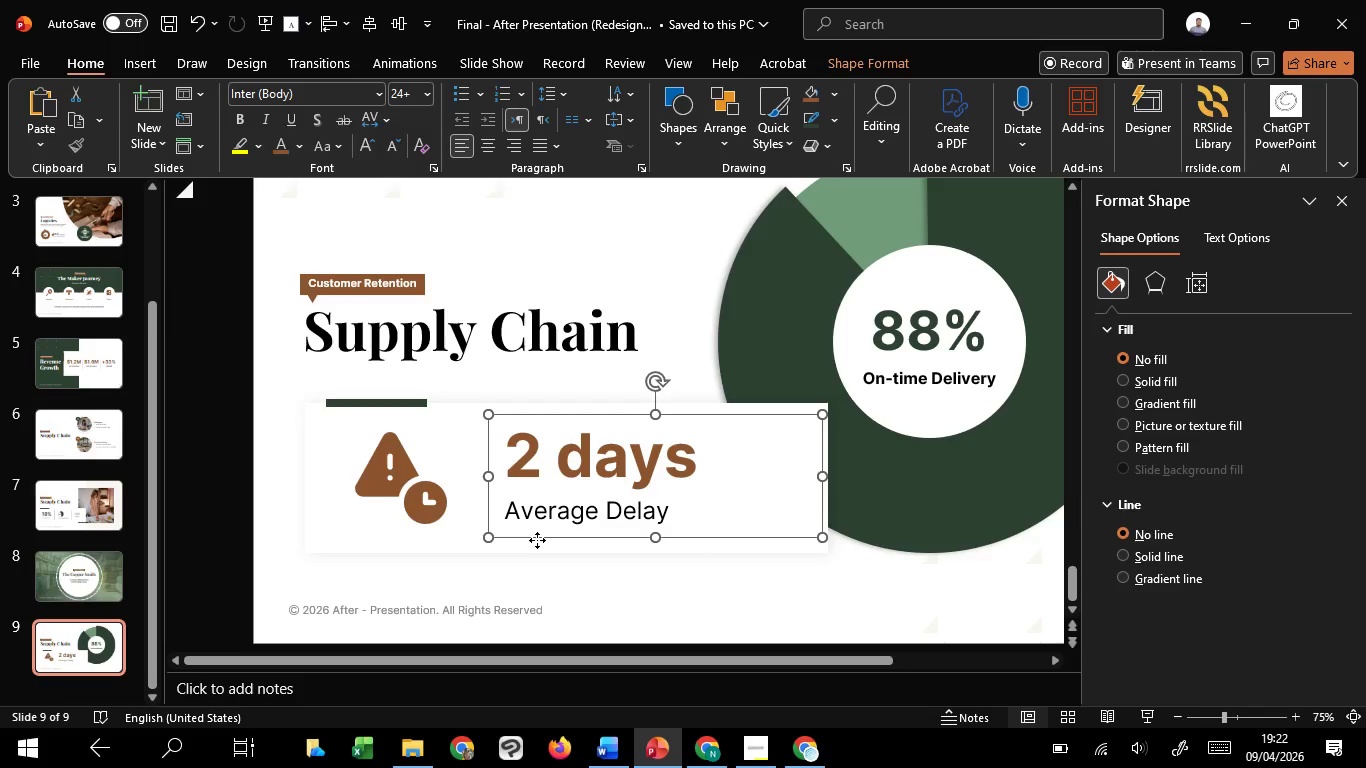 
left_click_drag(start_coordinate=[537, 540], to_coordinate=[514, 537])
 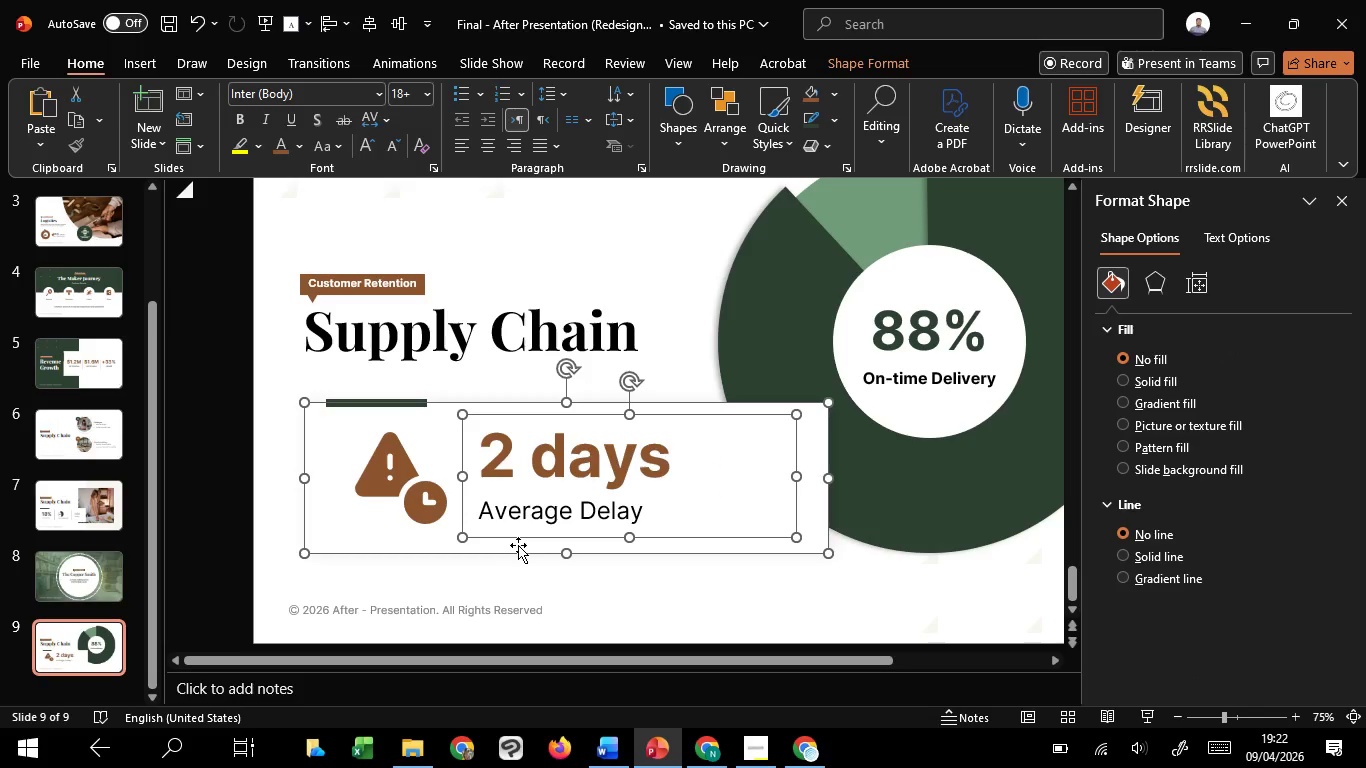 
hold_key(key=ShiftLeft, duration=1.52)
 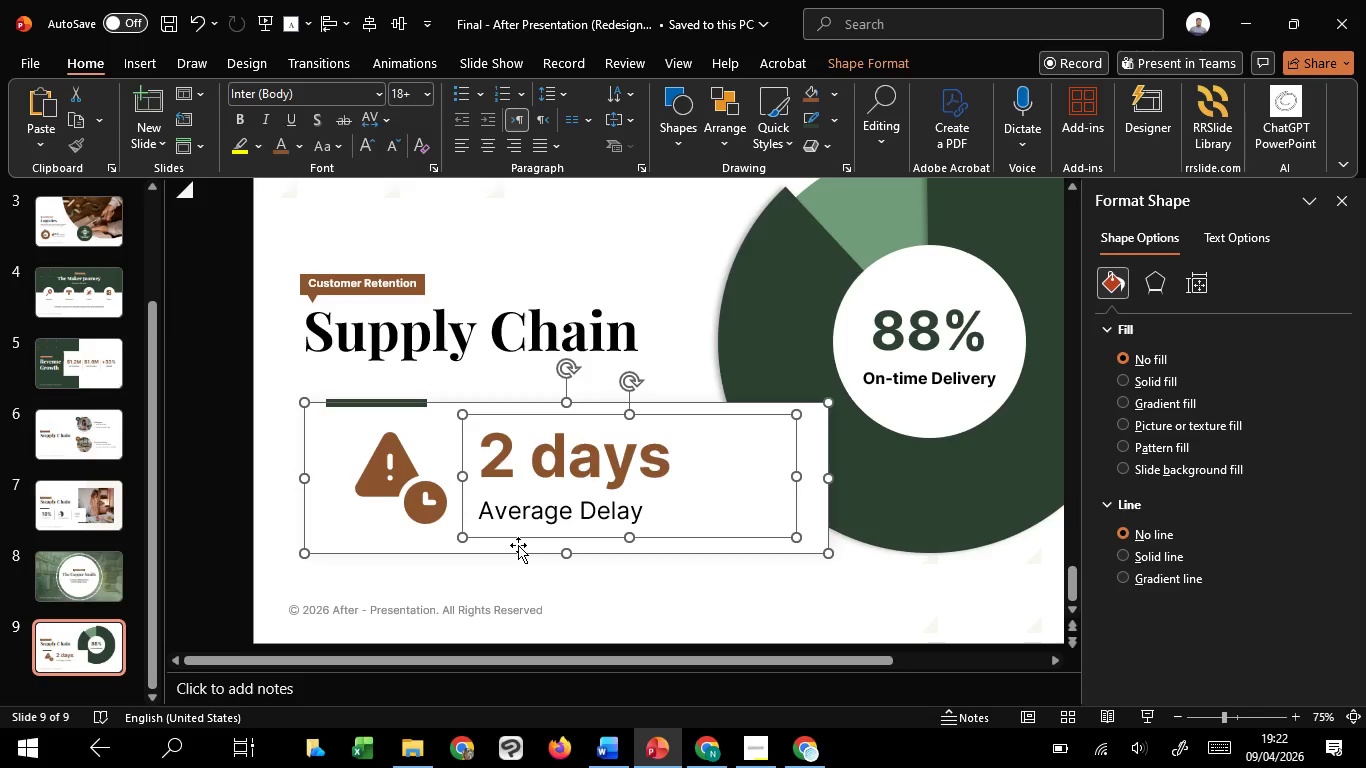 
hold_key(key=ShiftLeft, duration=1.5)
left_click([518, 545])
 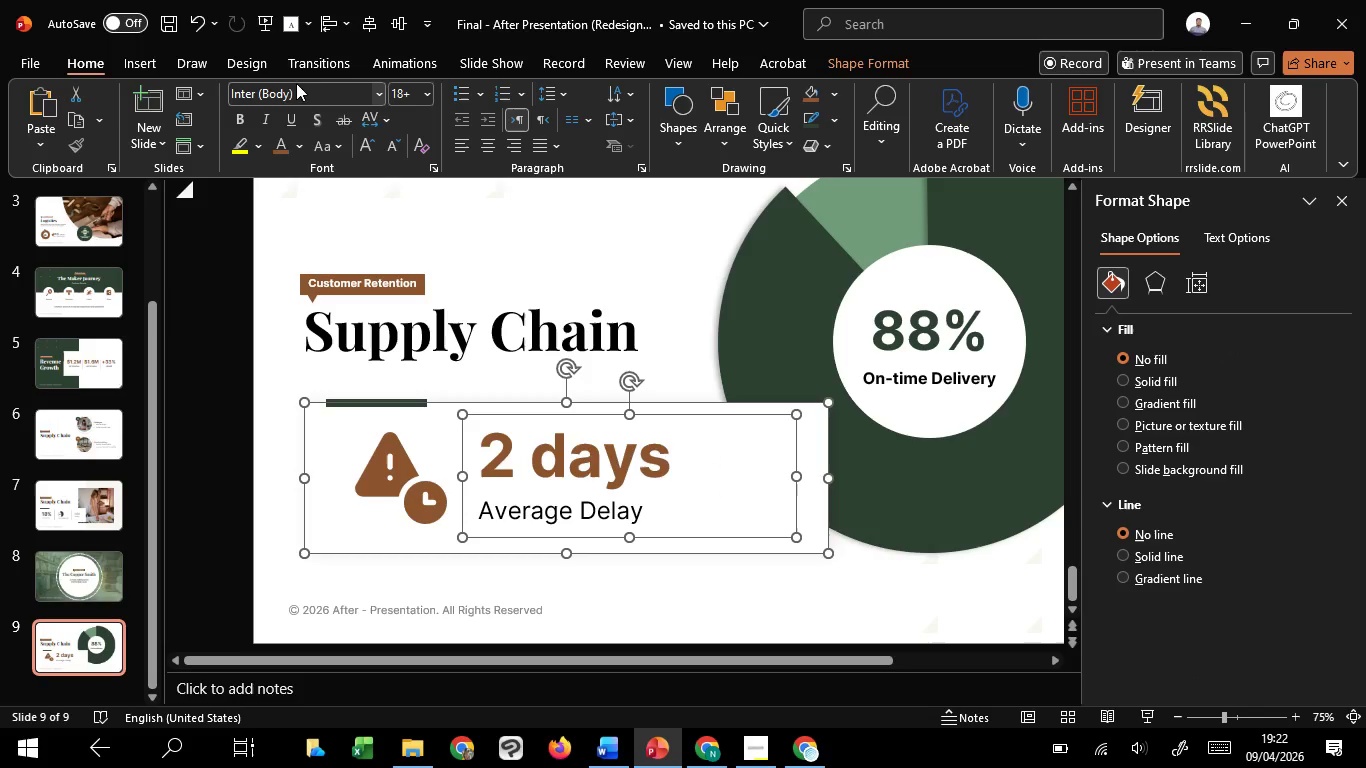 
hold_key(key=ShiftLeft, duration=0.38)
 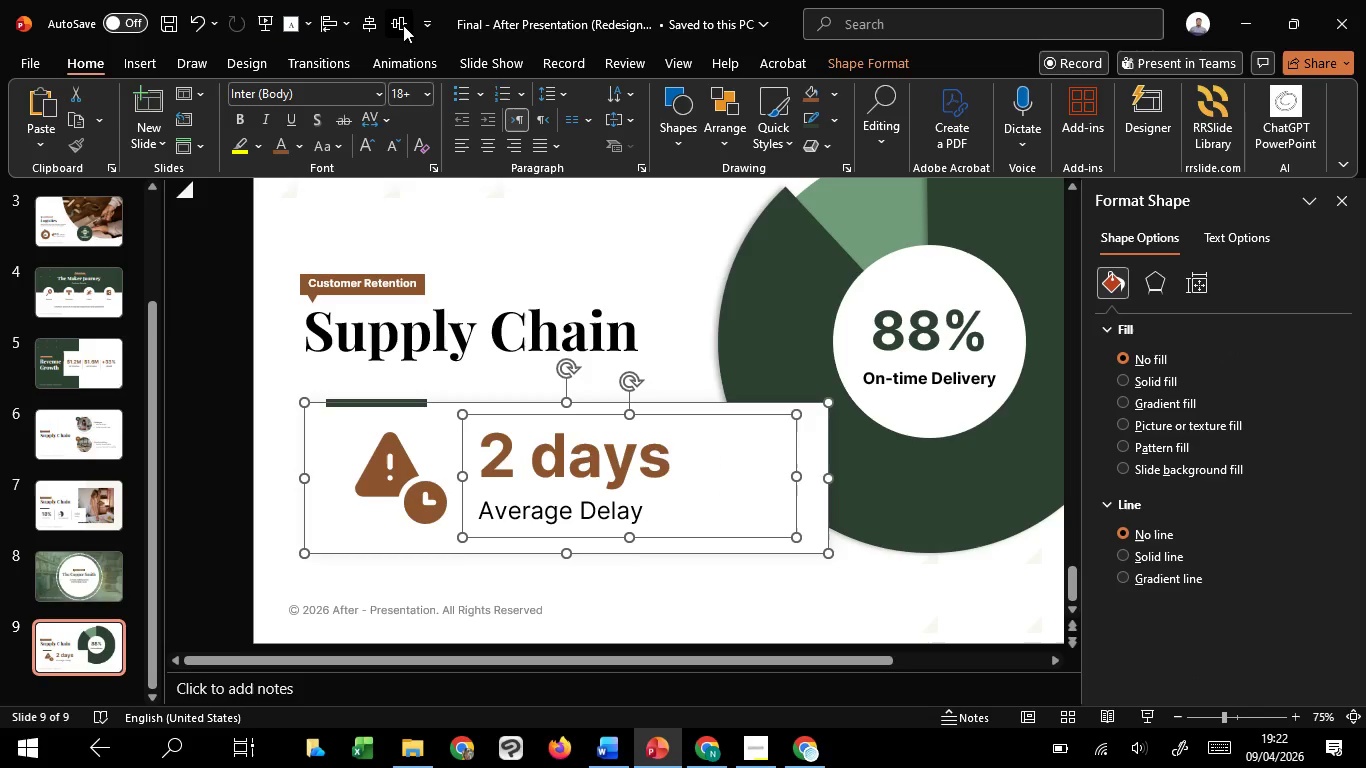 
left_click([403, 25])
 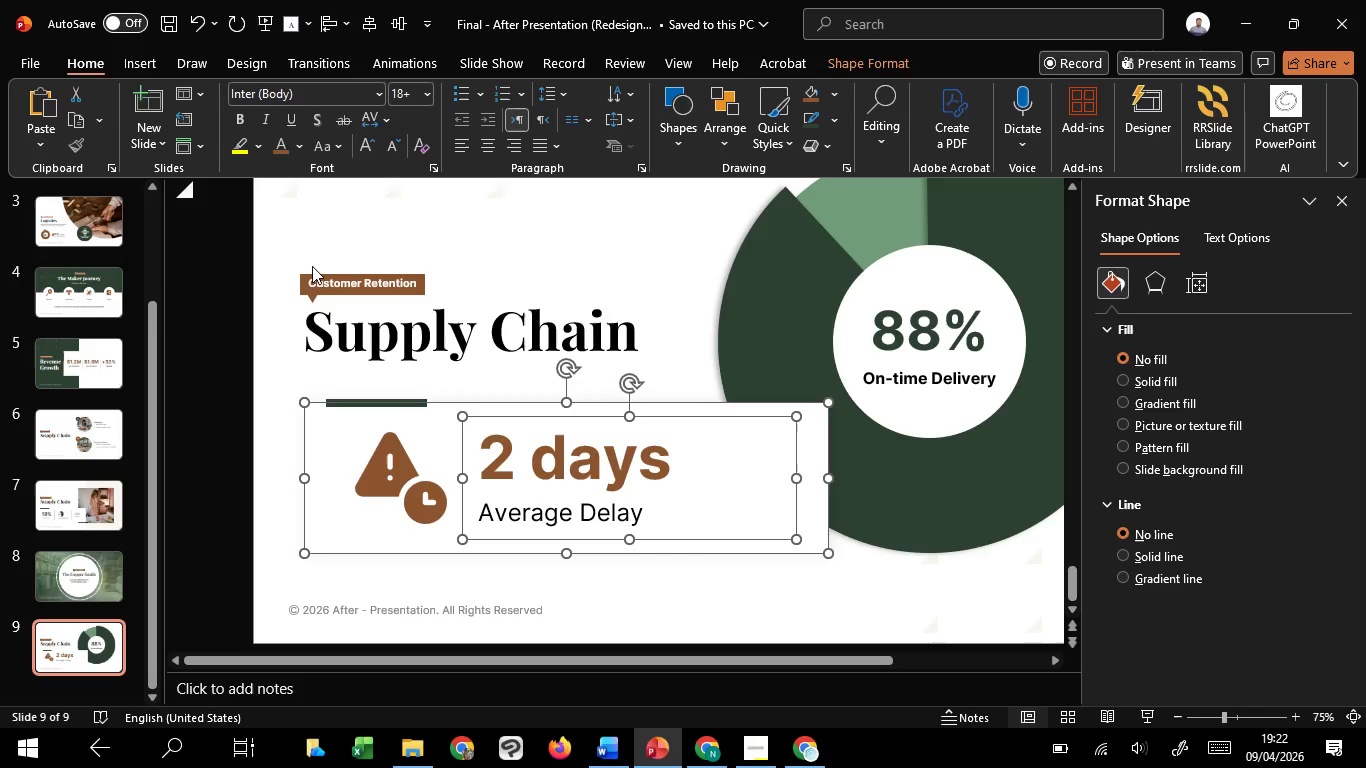 
wait(6.27)
 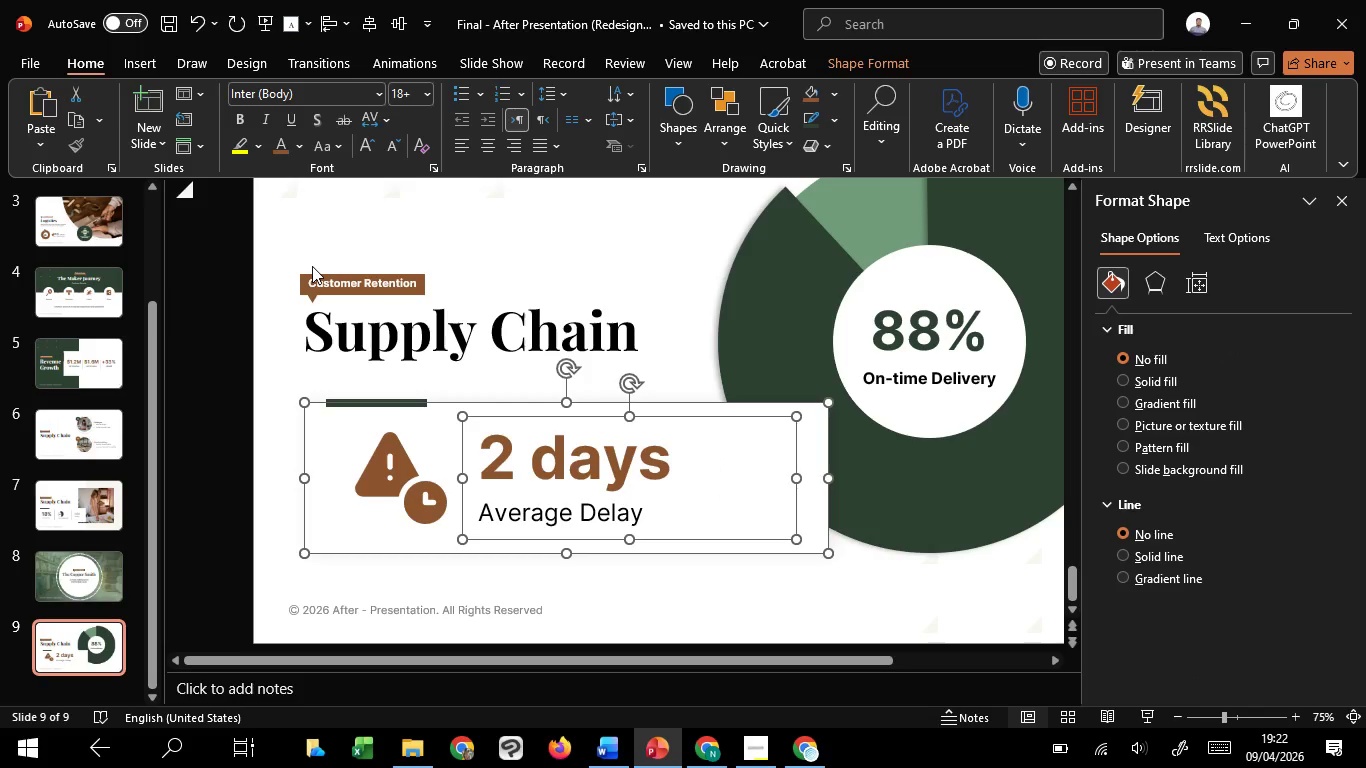 
left_click([265, 391])
 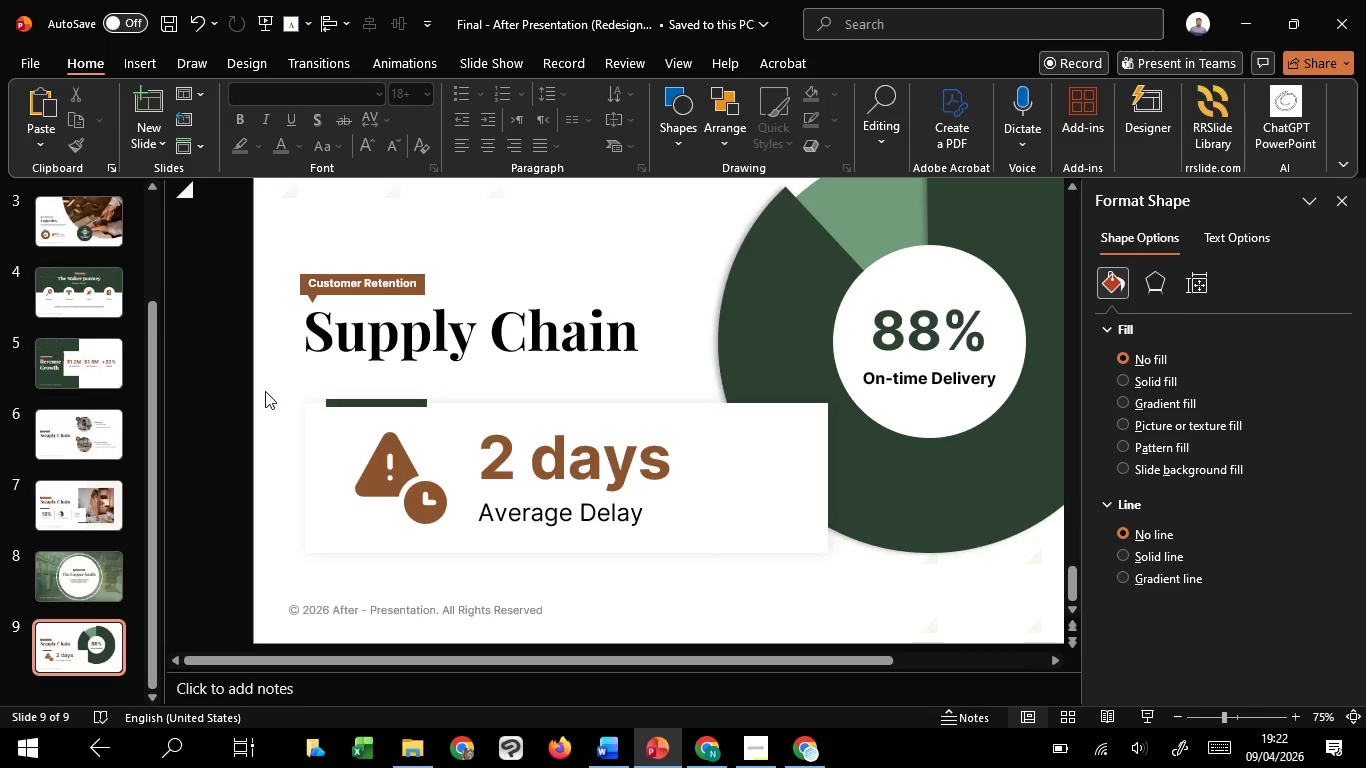 
hold_key(key=ControlLeft, duration=1.31)
scroll: coordinate [265, 391], scroll_direction: down, amount: 3.0
 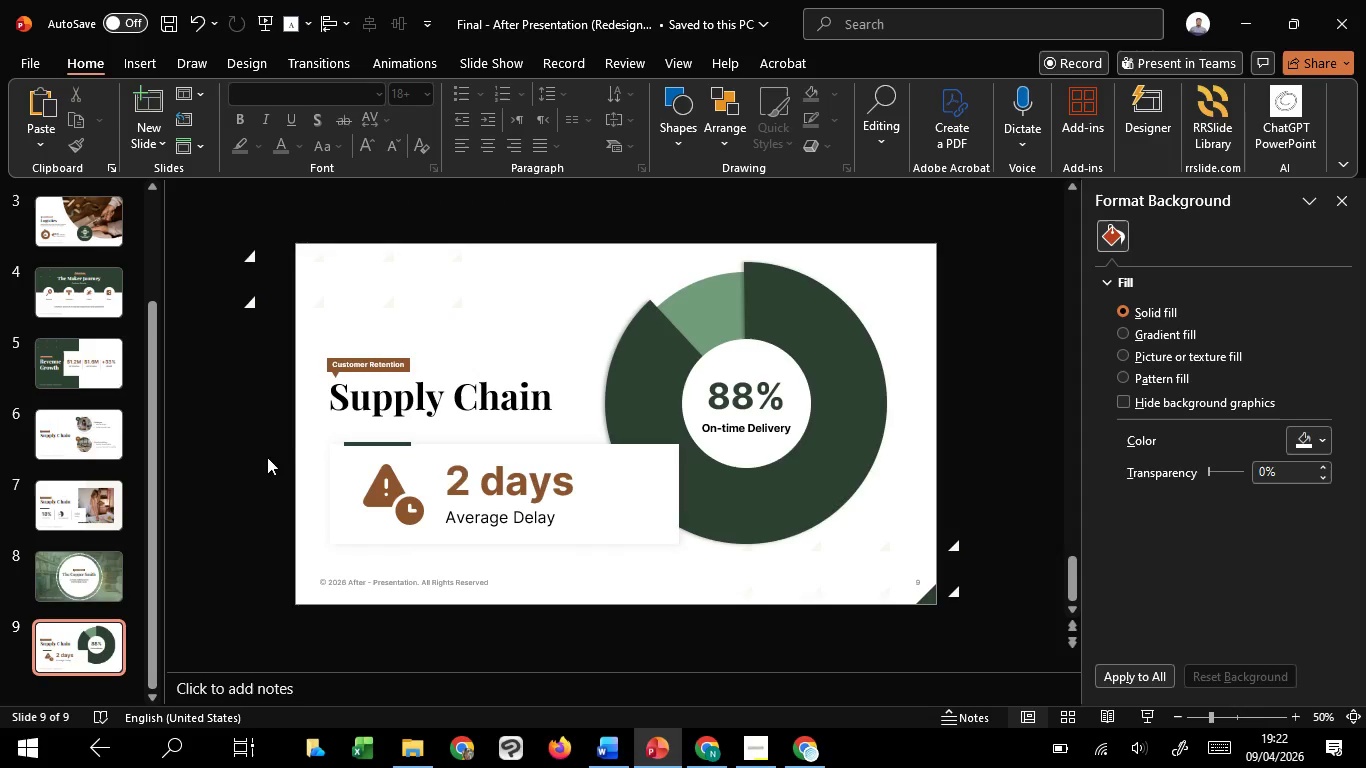 
left_click_drag(start_coordinate=[265, 454], to_coordinate=[657, 539])
 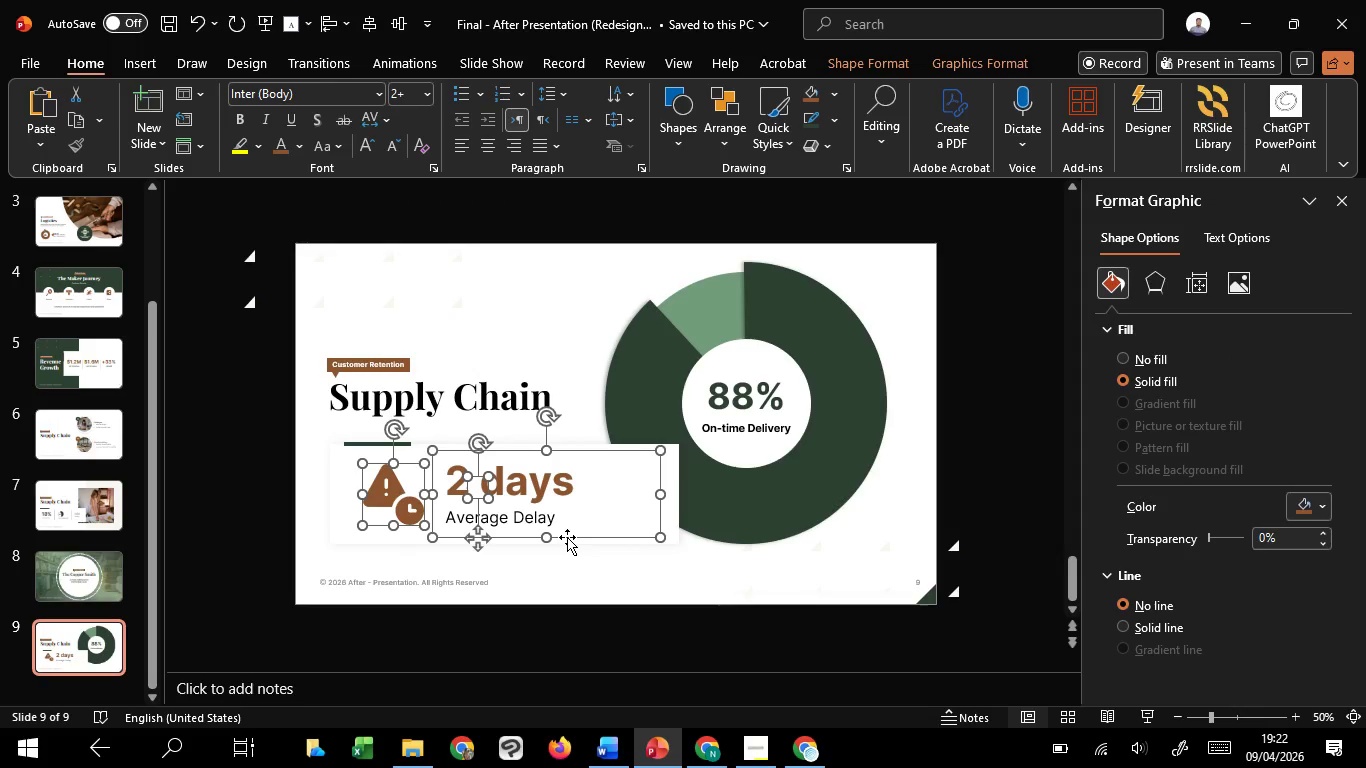 
left_click_drag(start_coordinate=[567, 537], to_coordinate=[600, 535])
 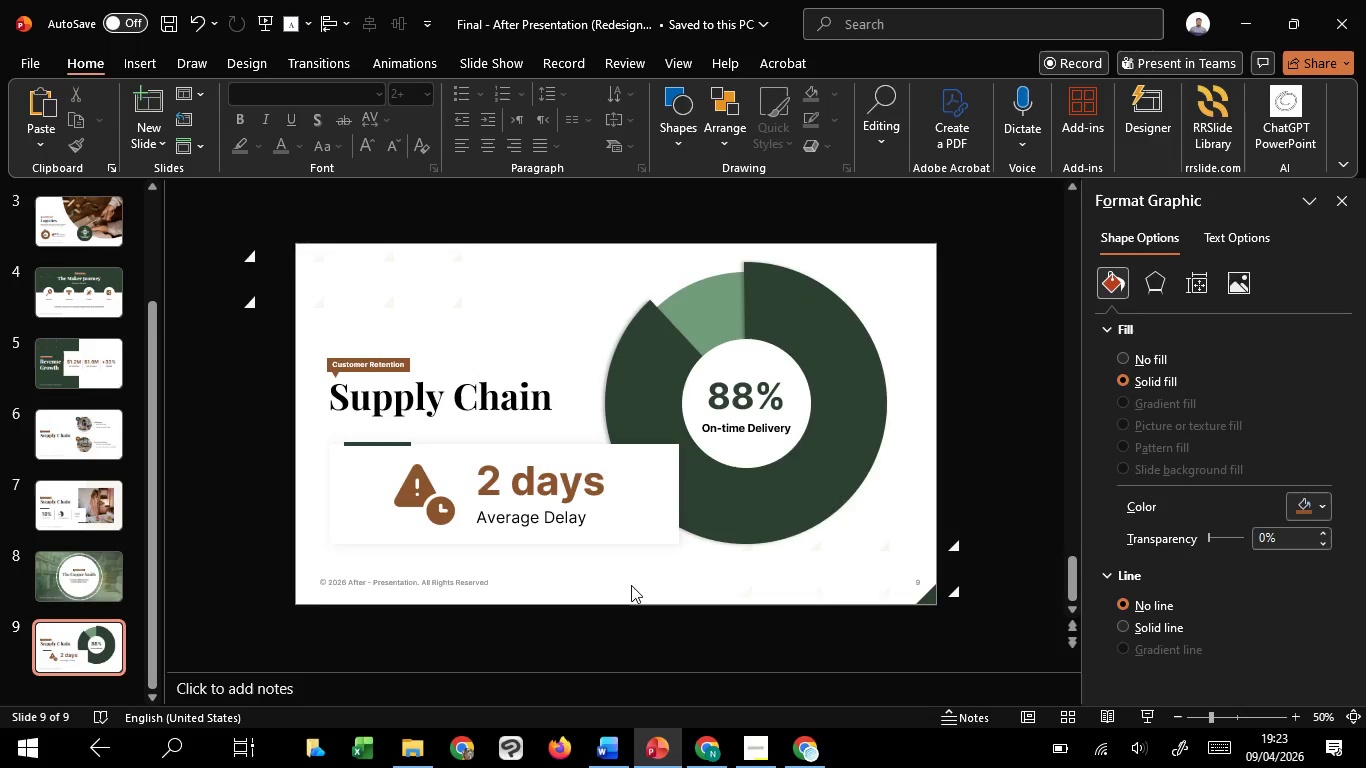 
hold_key(key=ShiftLeft, duration=1.52)
 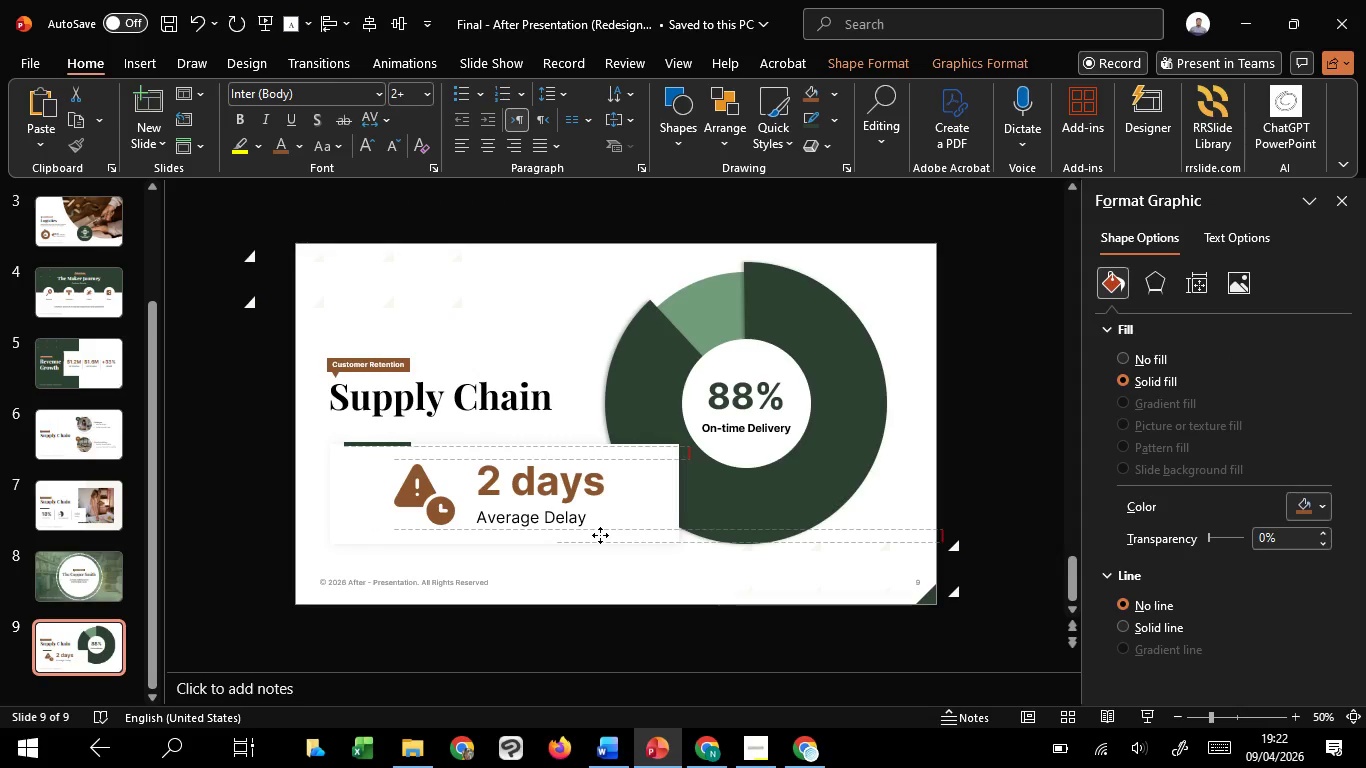 
hold_key(key=ShiftLeft, duration=1.51)
 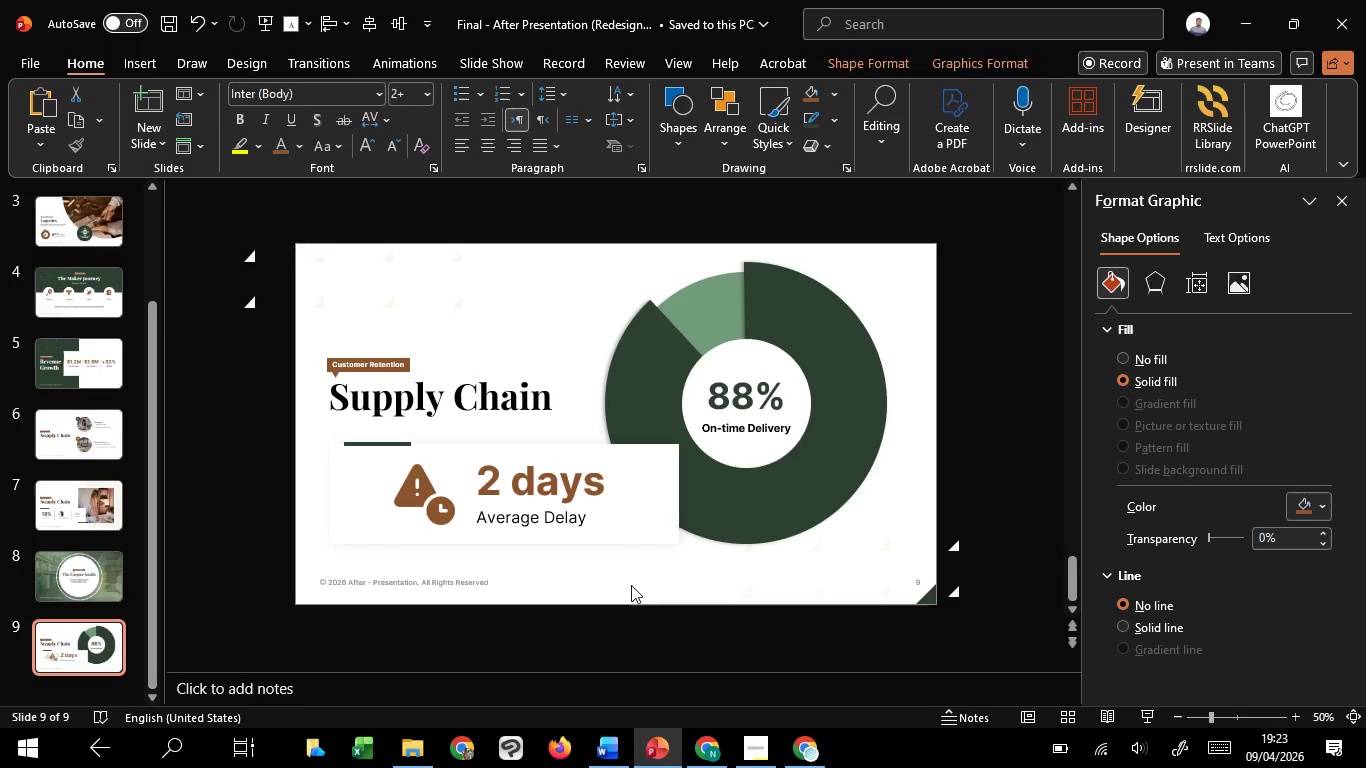 
hold_key(key=ShiftLeft, duration=0.31)
 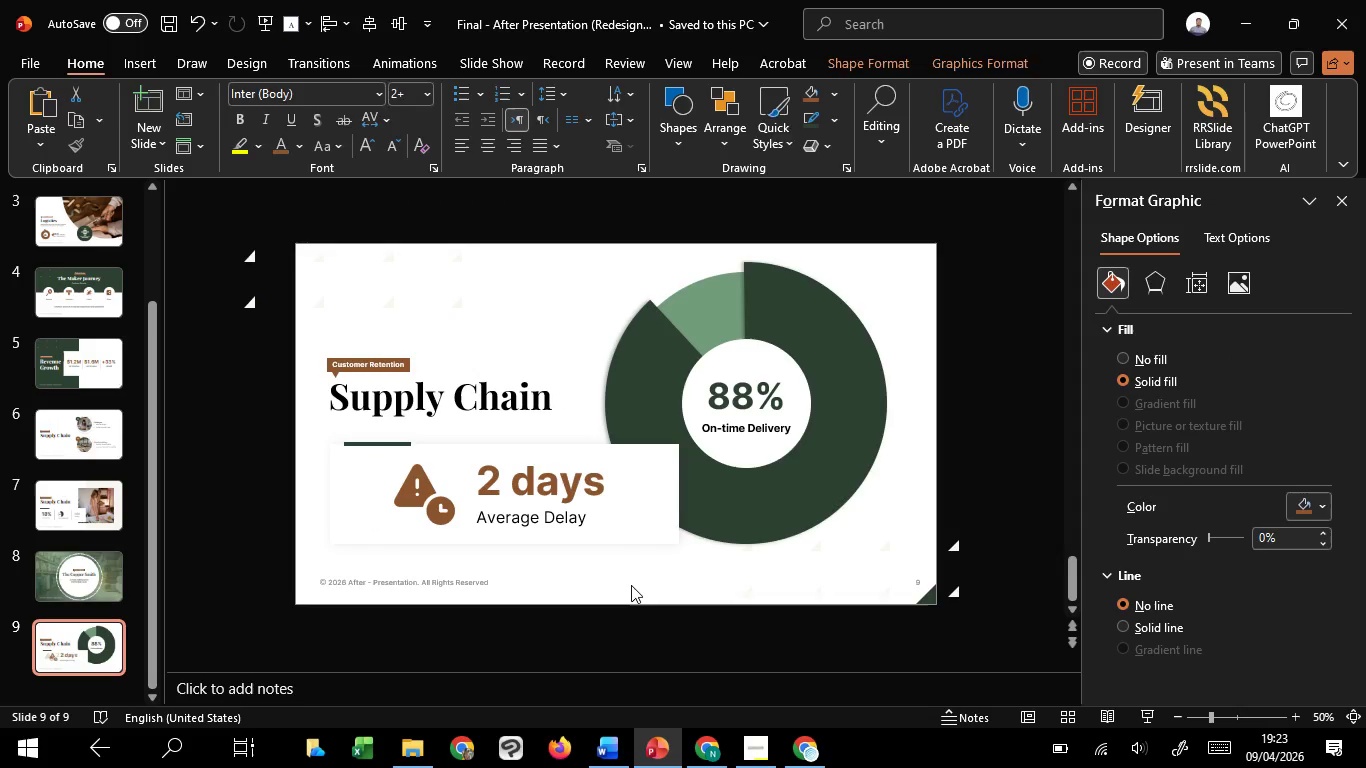 
left_click([631, 585])
 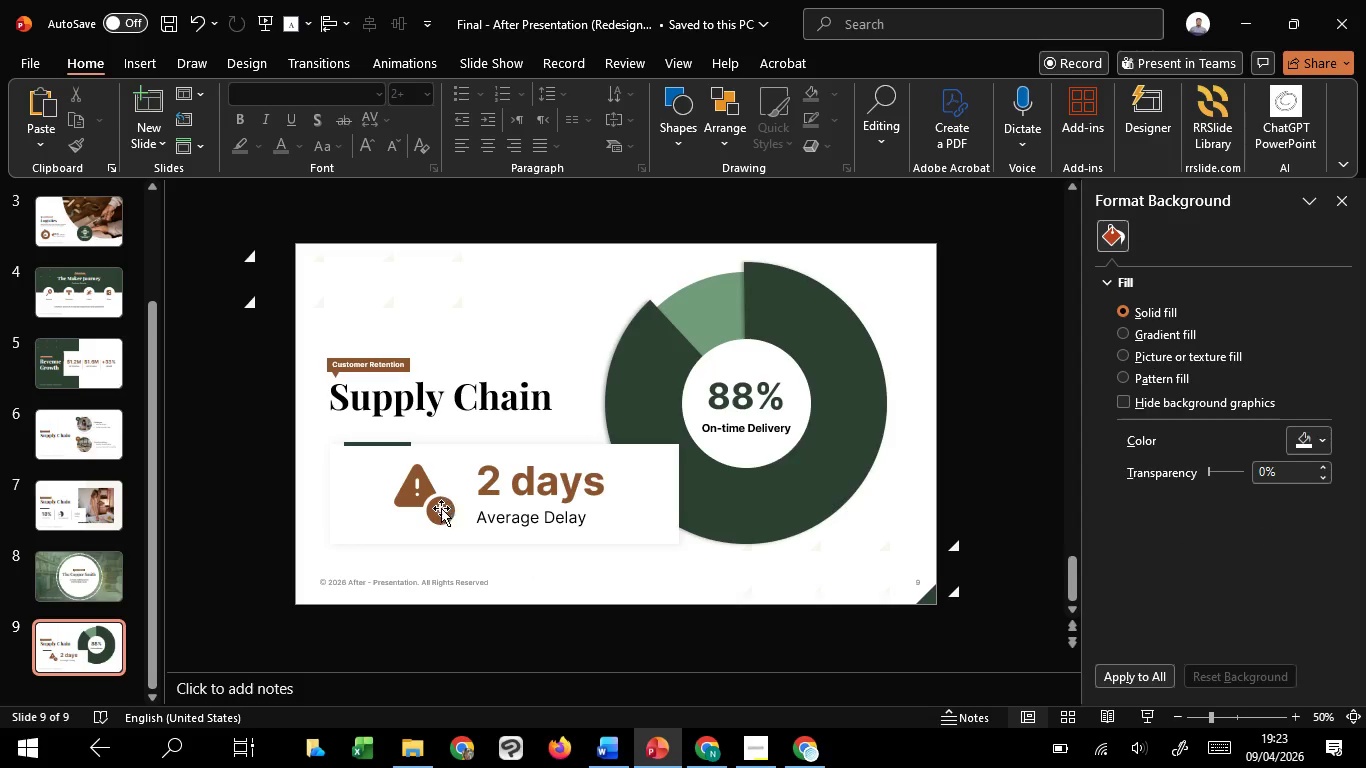 
left_click([441, 508])
 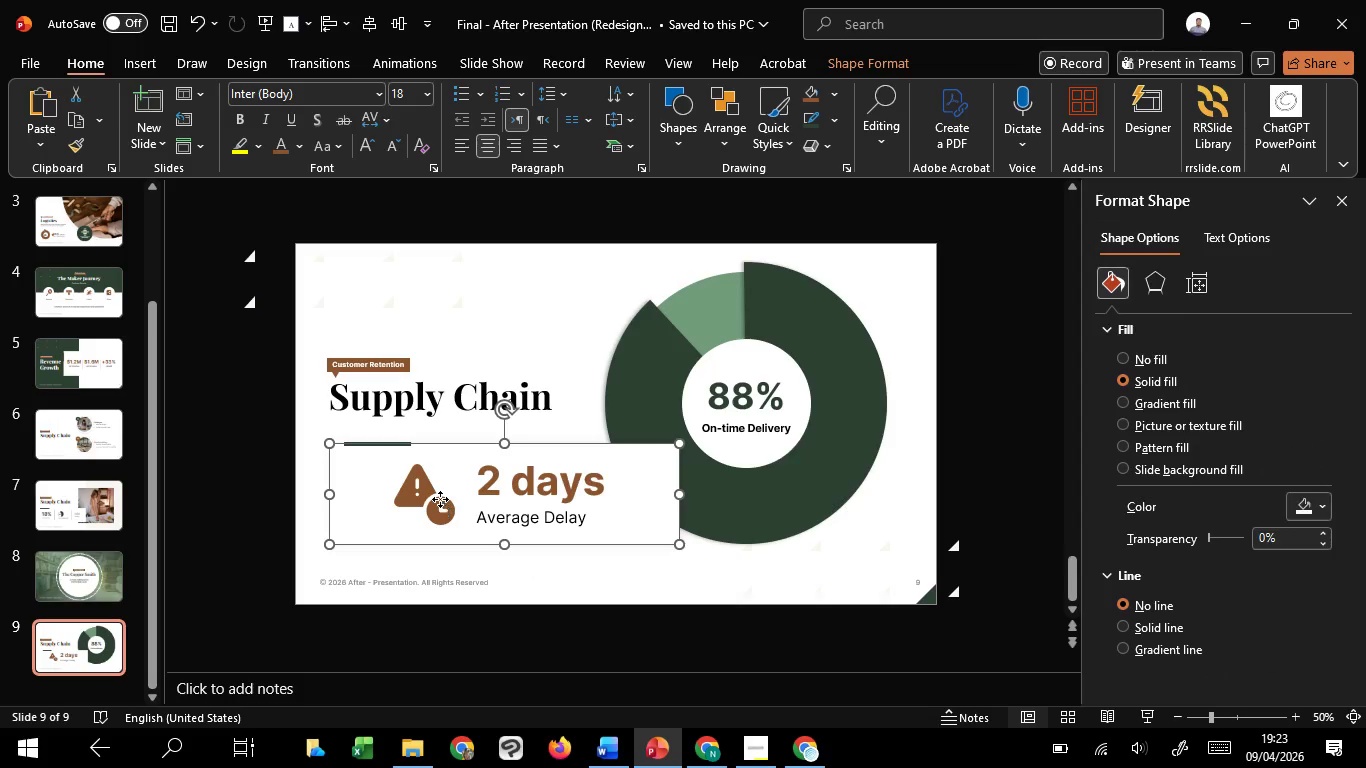 
left_click([440, 499])
 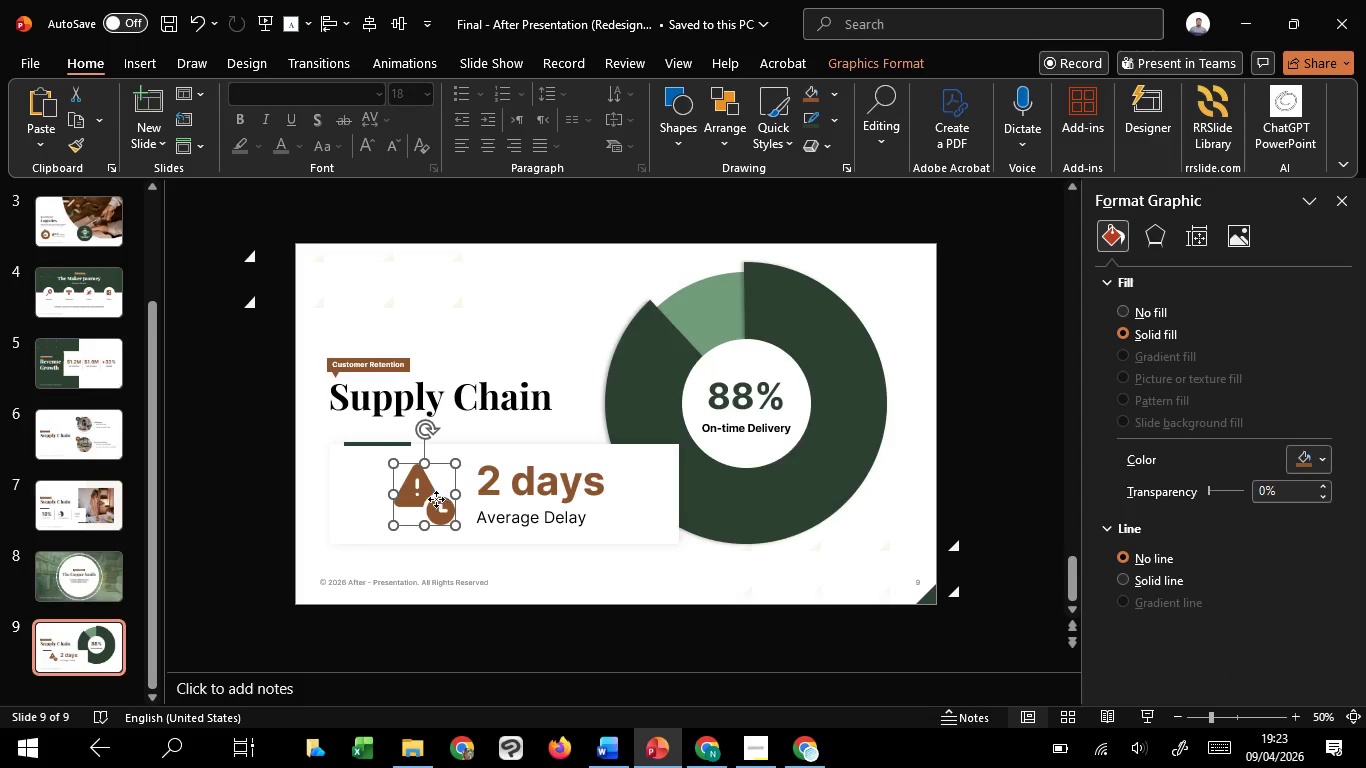 
left_click_drag(start_coordinate=[440, 499], to_coordinate=[431, 498])
 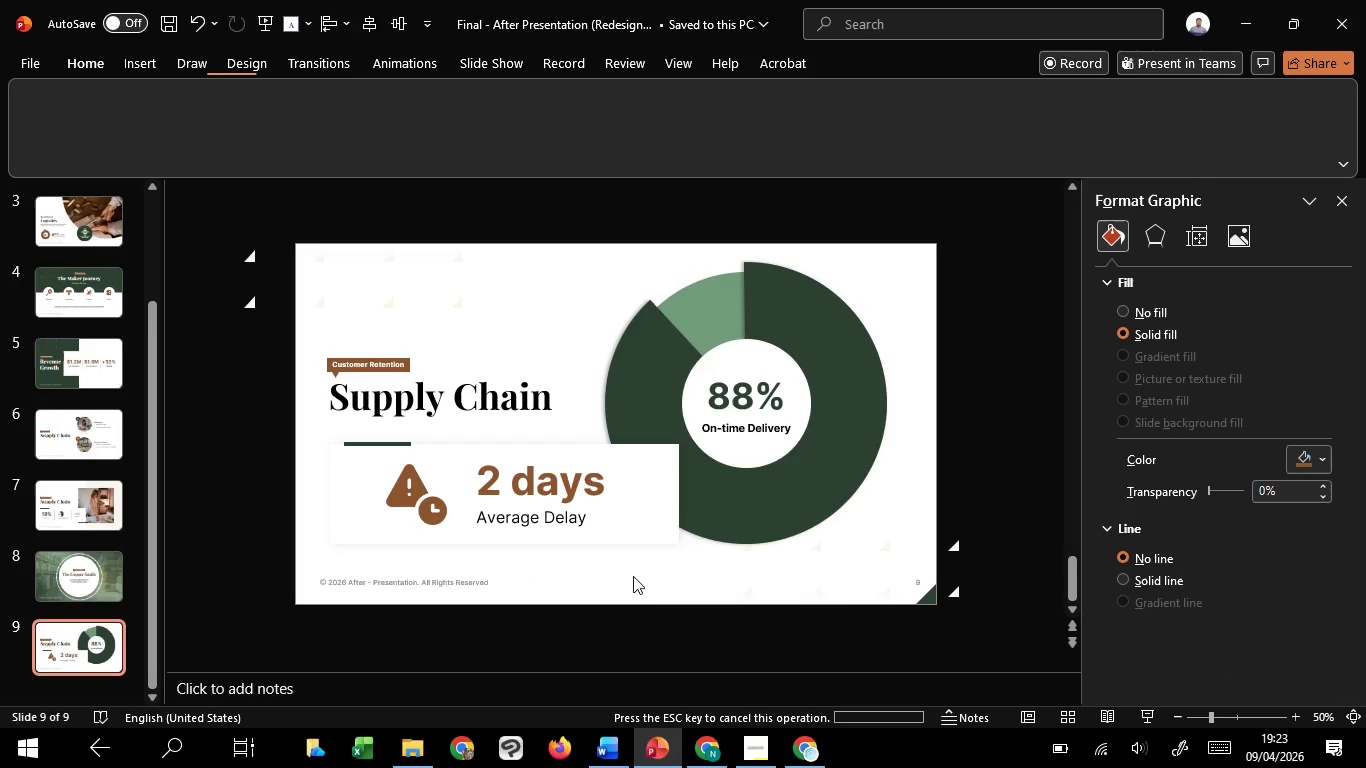 
hold_key(key=ShiftLeft, duration=0.95)
 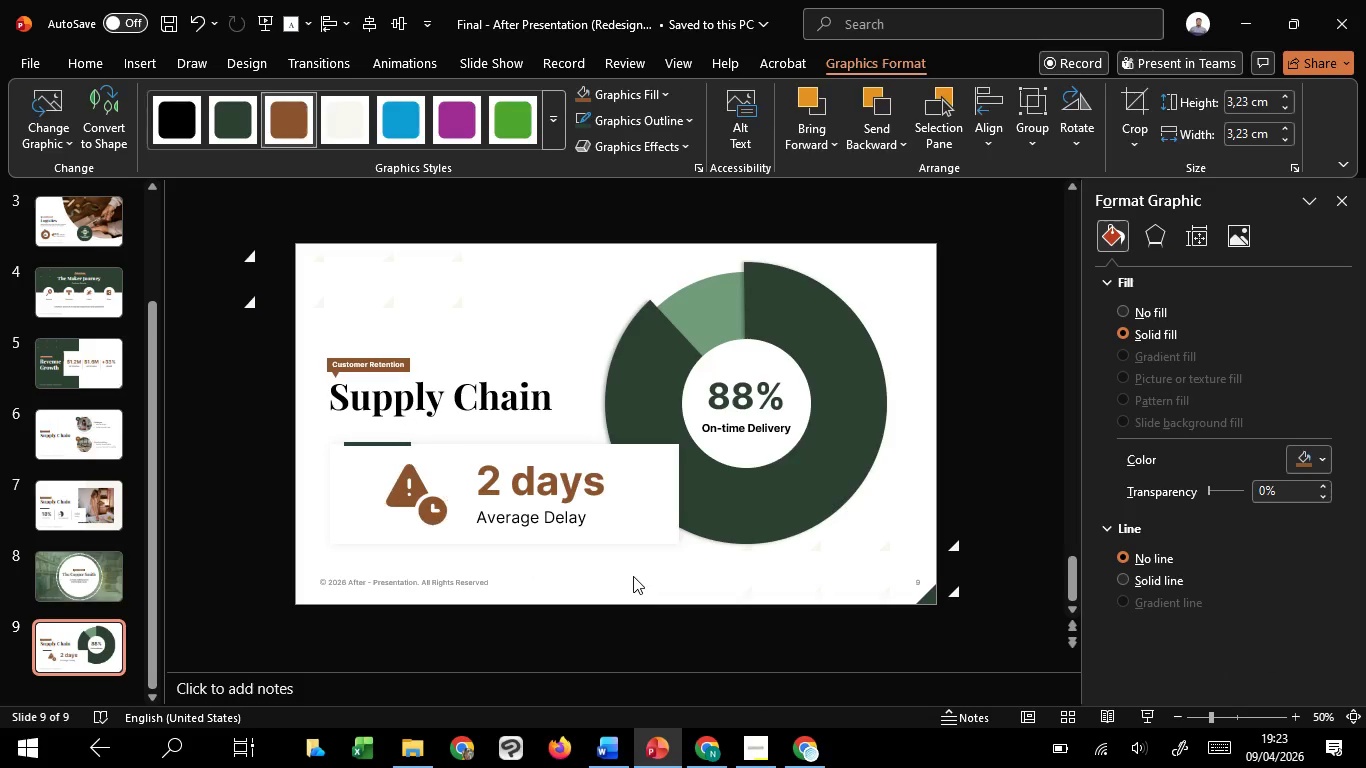 
left_click([633, 576])
 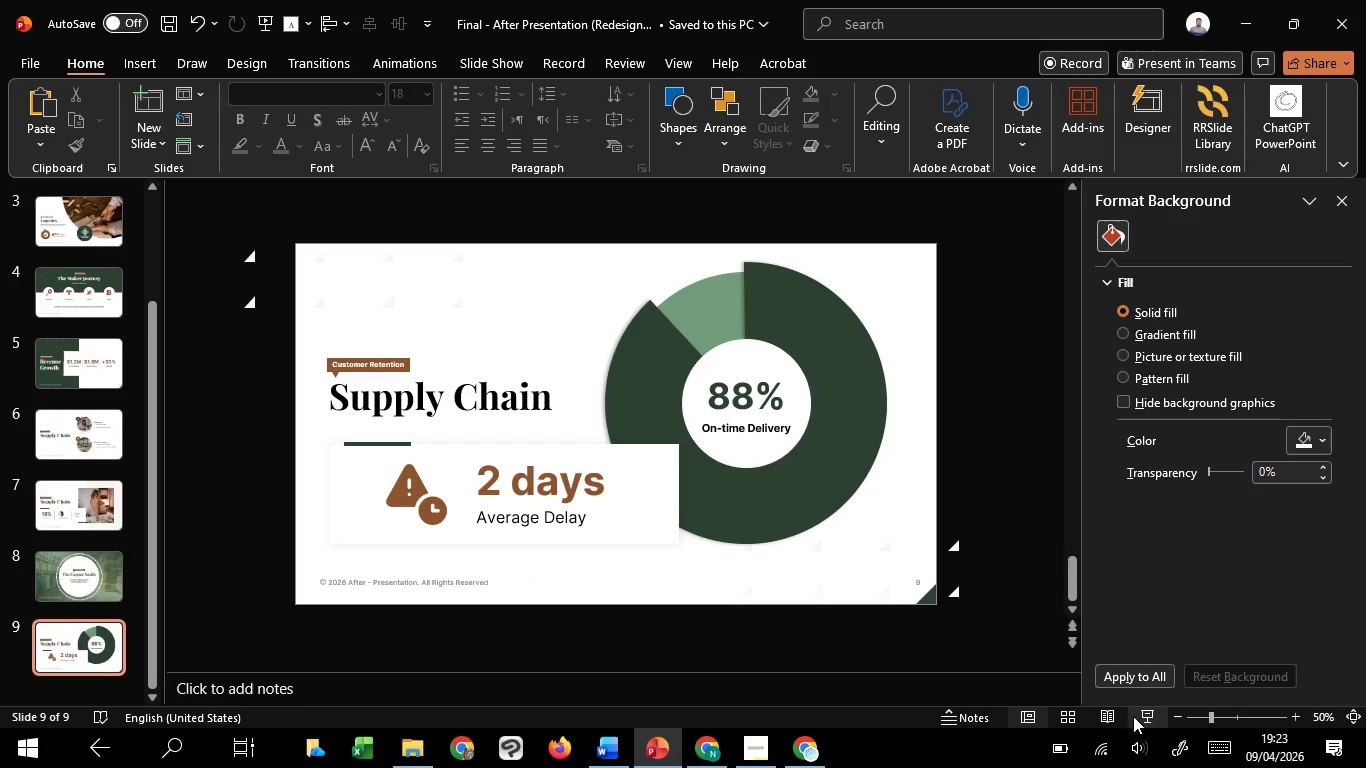 
left_click([1140, 716])
 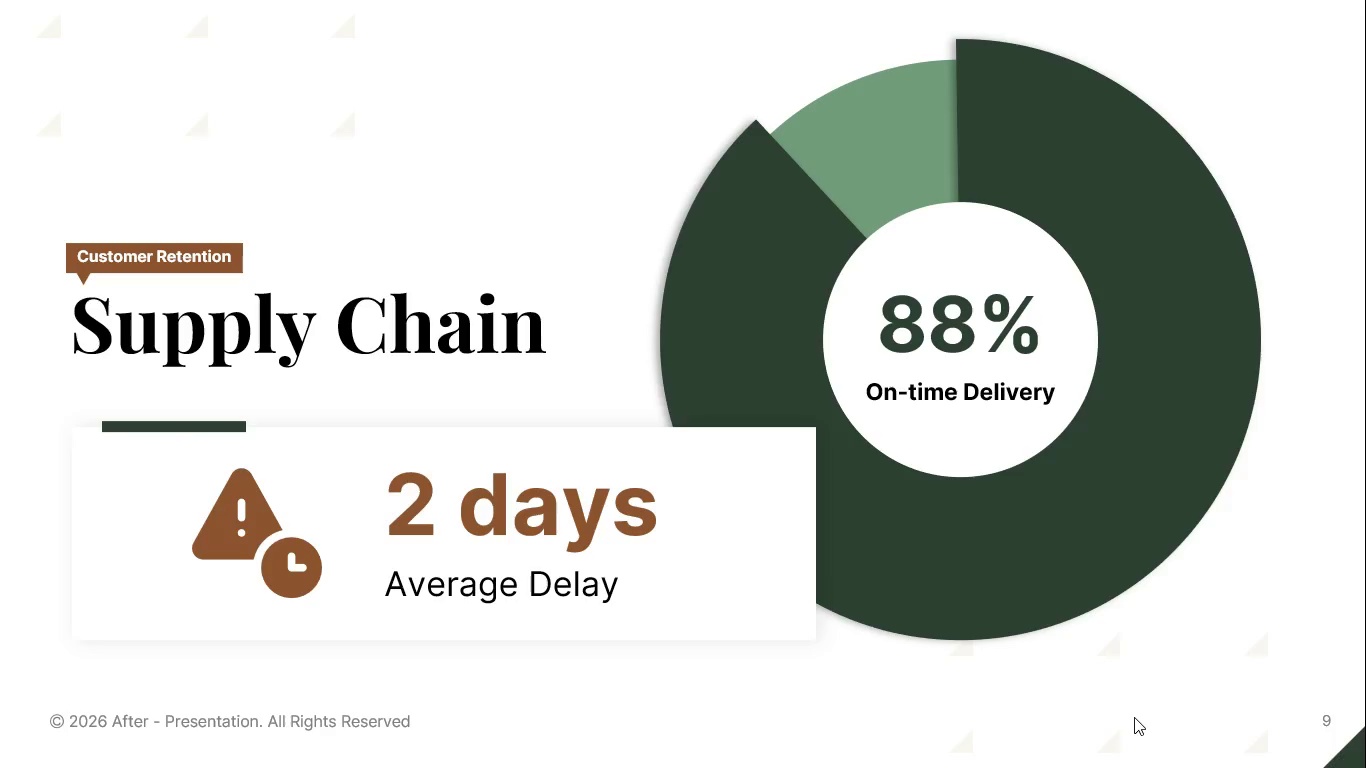 
wait(6.53)
 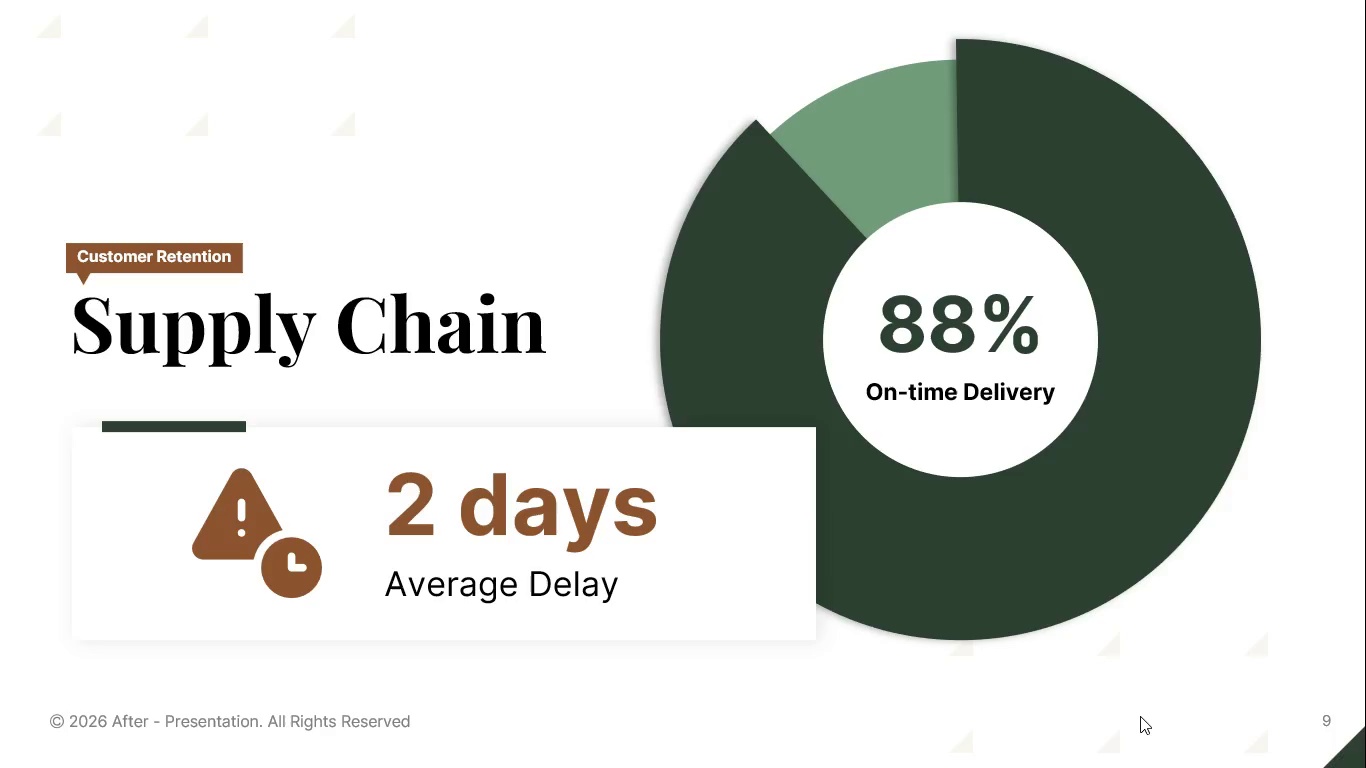 
key(Escape)
 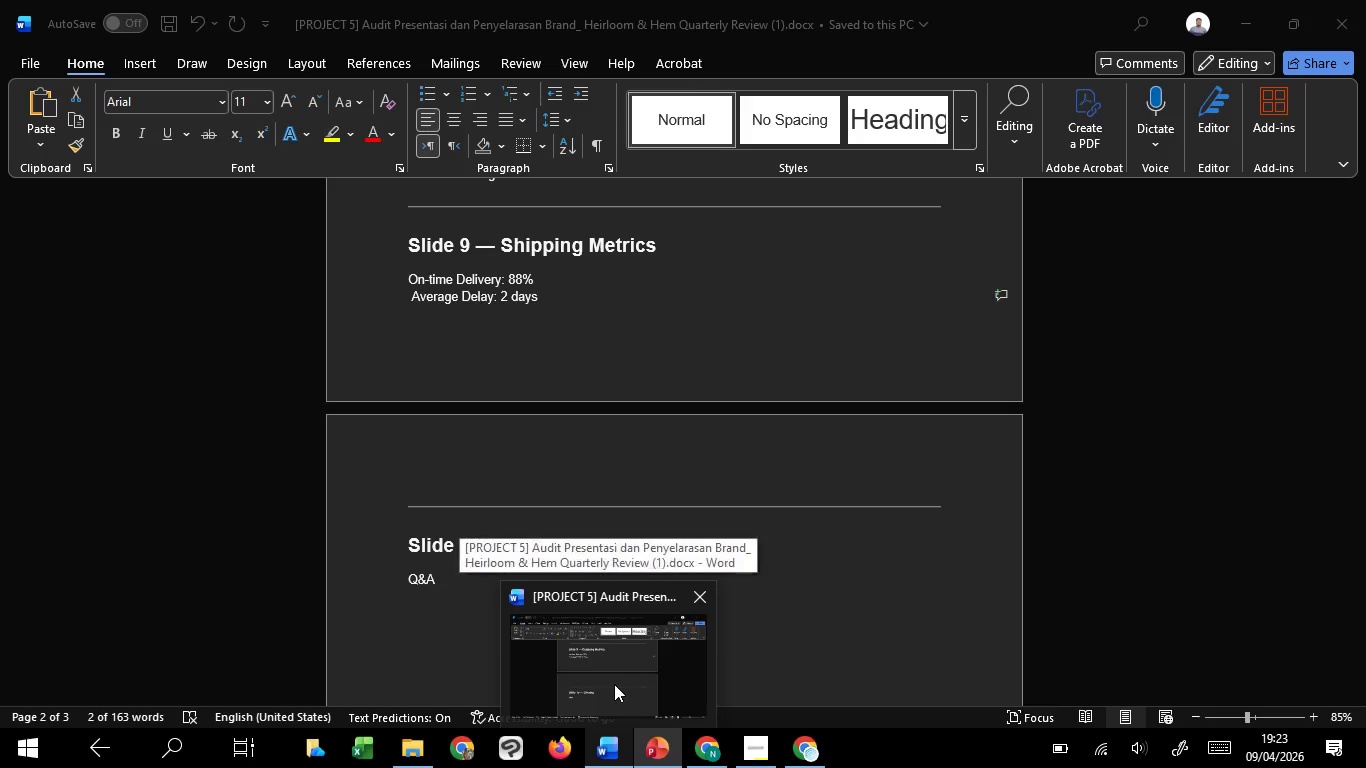 
left_click([614, 684])
 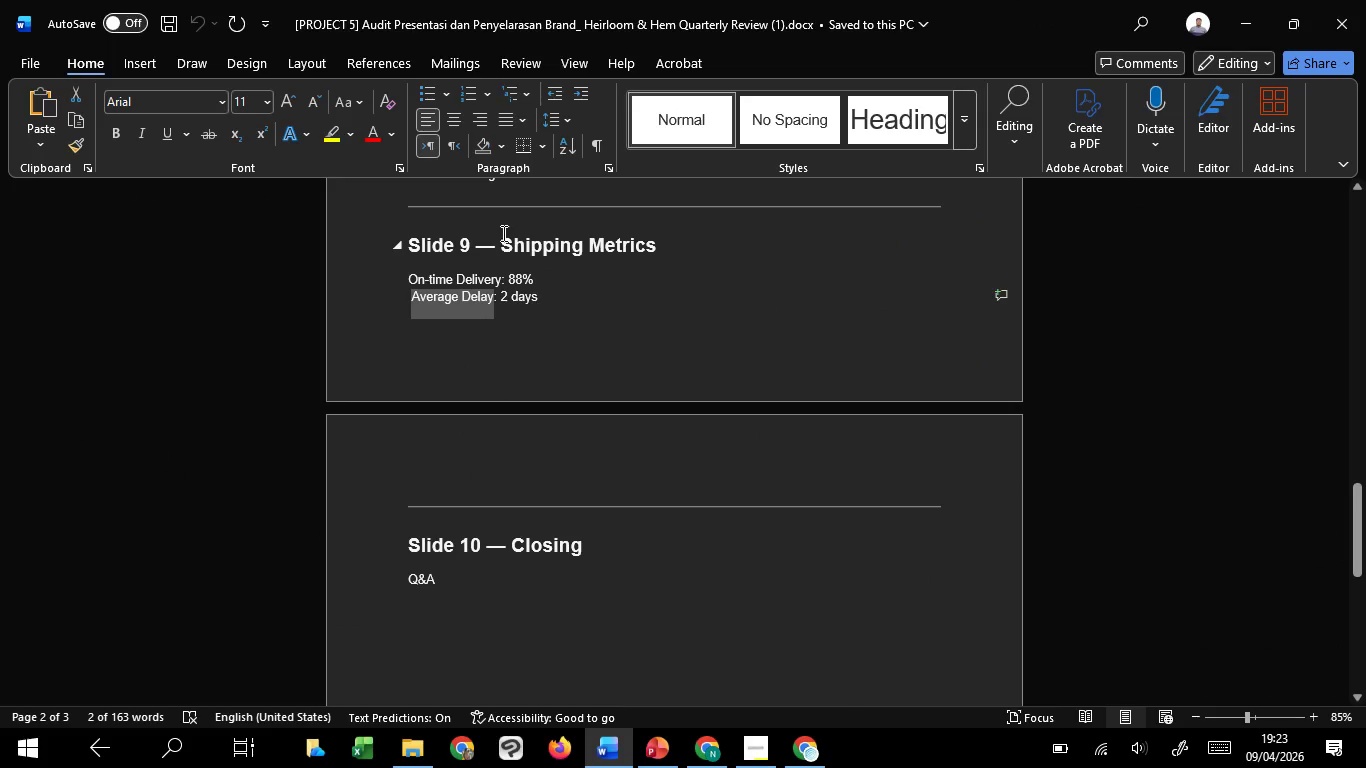 
left_click_drag(start_coordinate=[502, 245], to_coordinate=[664, 244])
 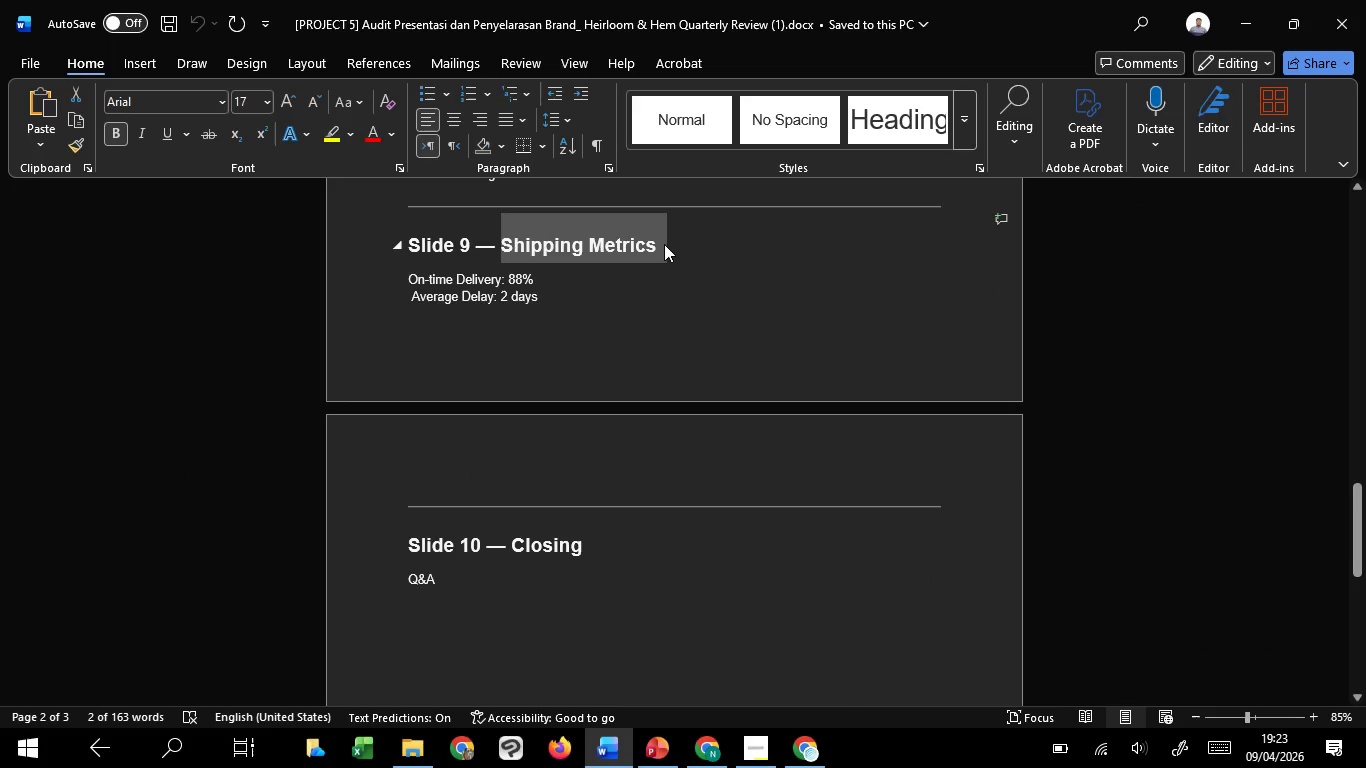 
key(Control+C)
 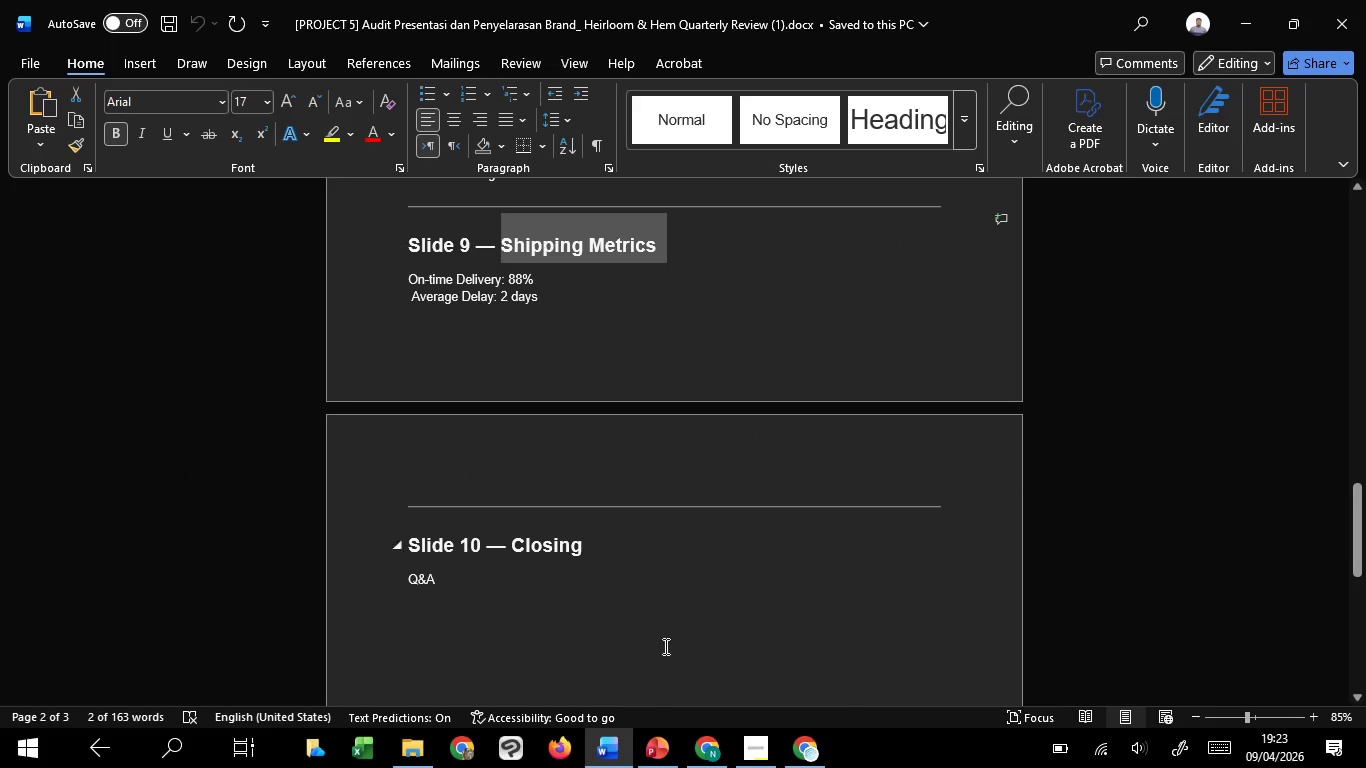 
key(Control+C)
 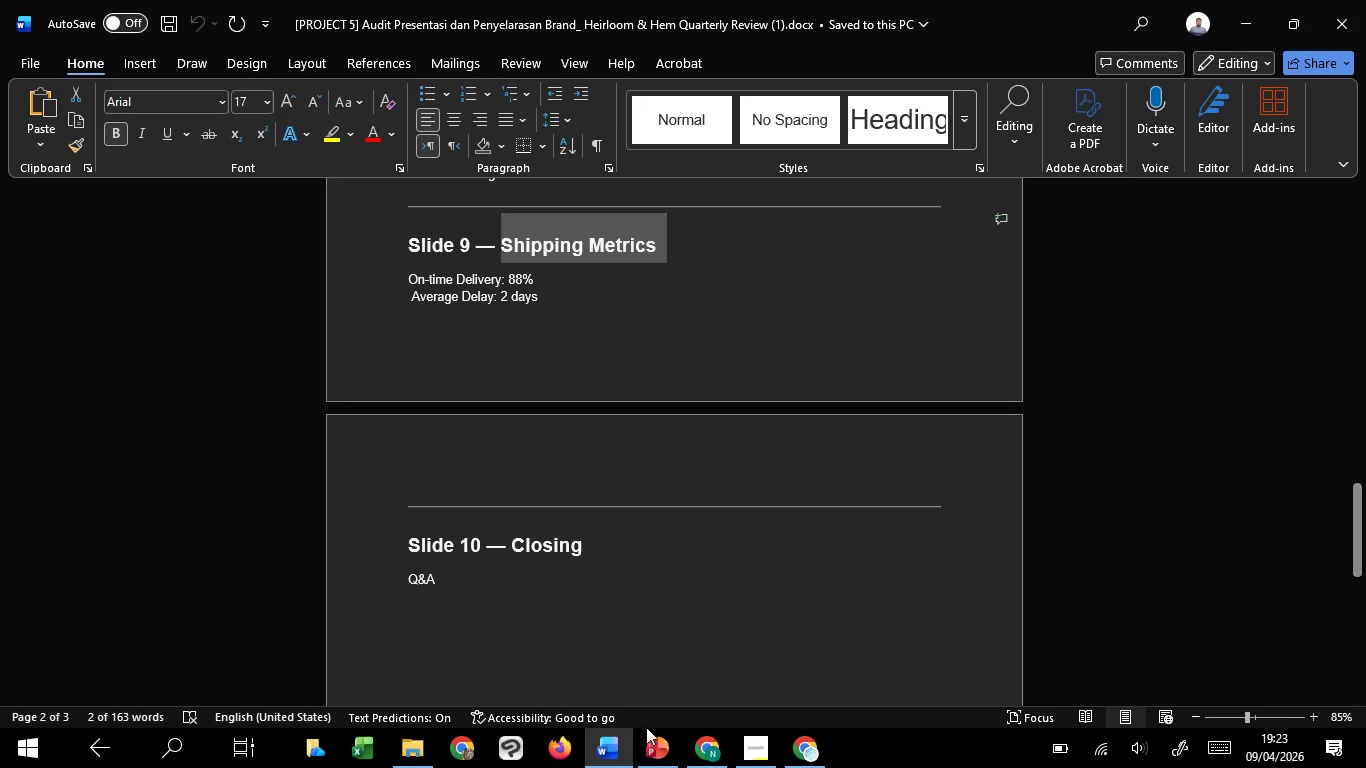 
key(Control+C)
 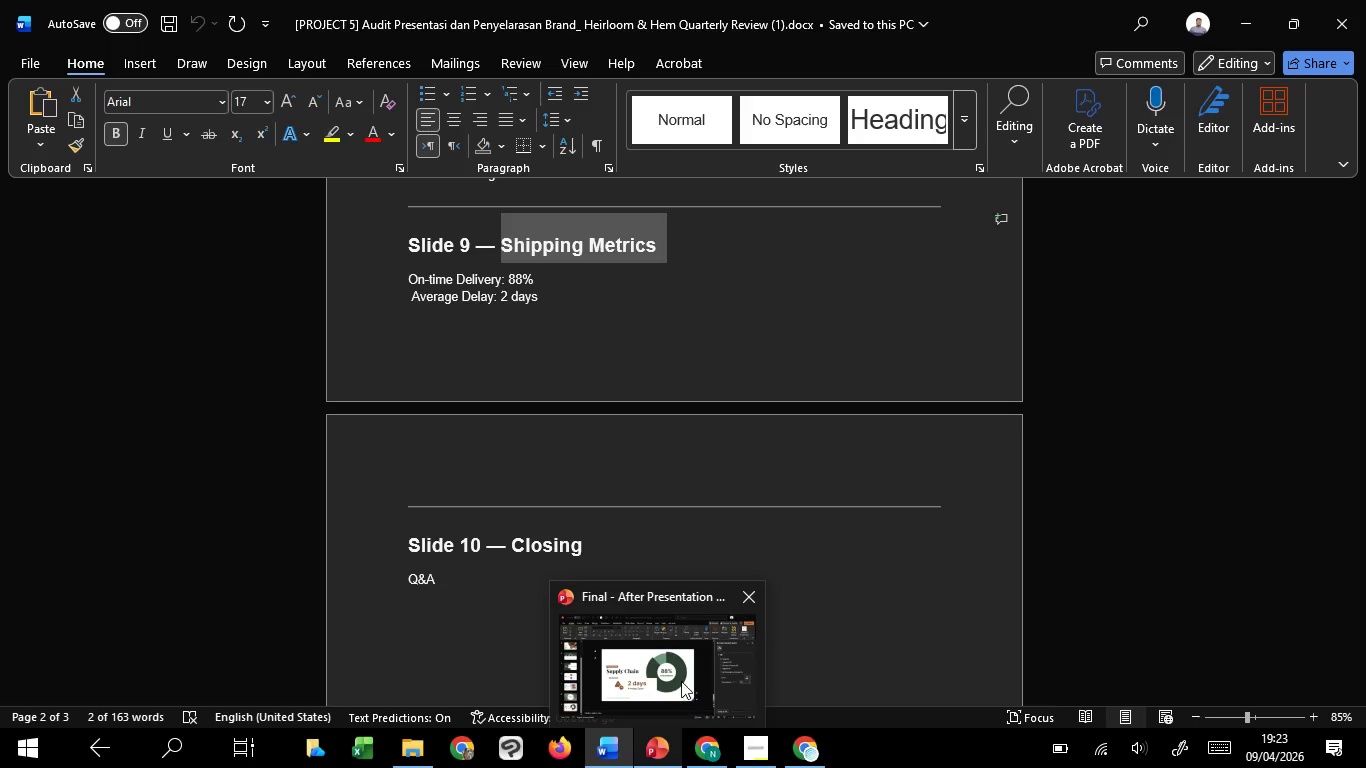 
left_click([681, 681])
 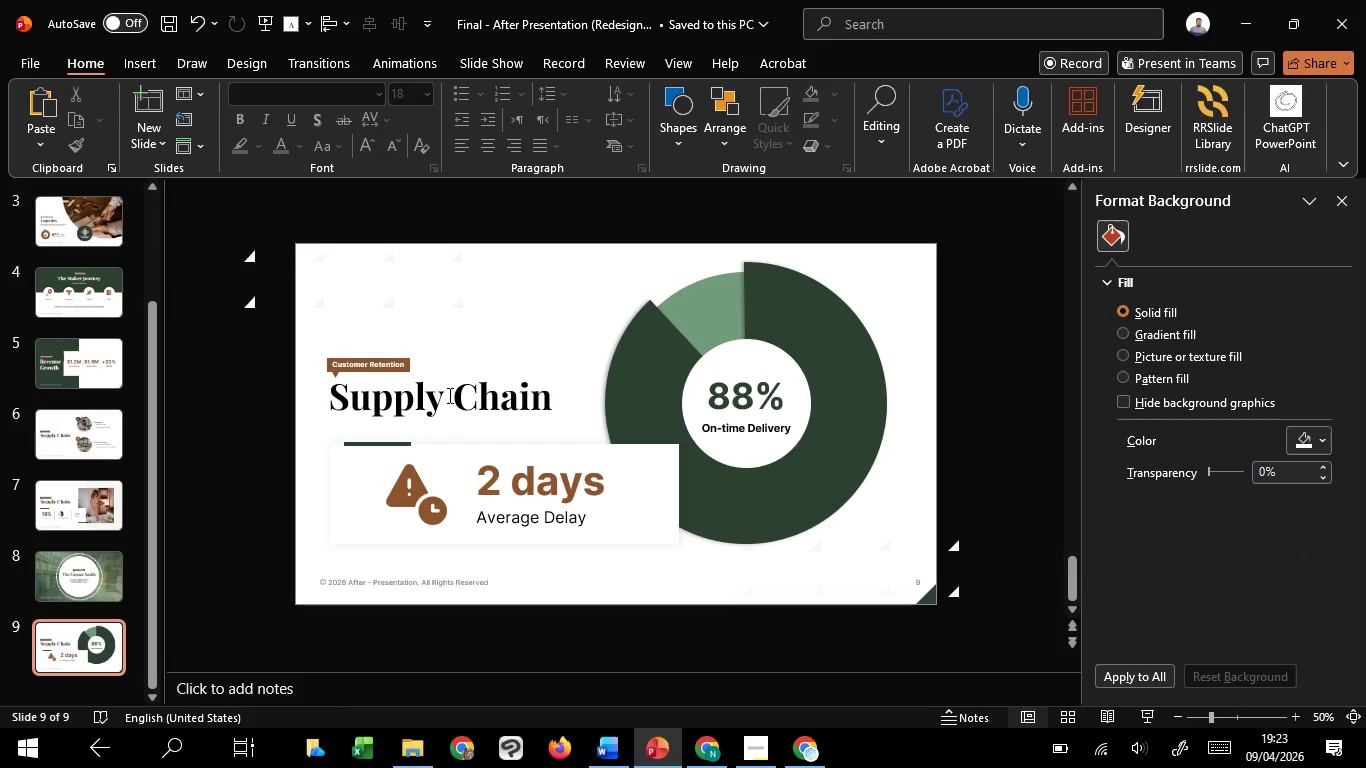 
left_click([448, 395])
 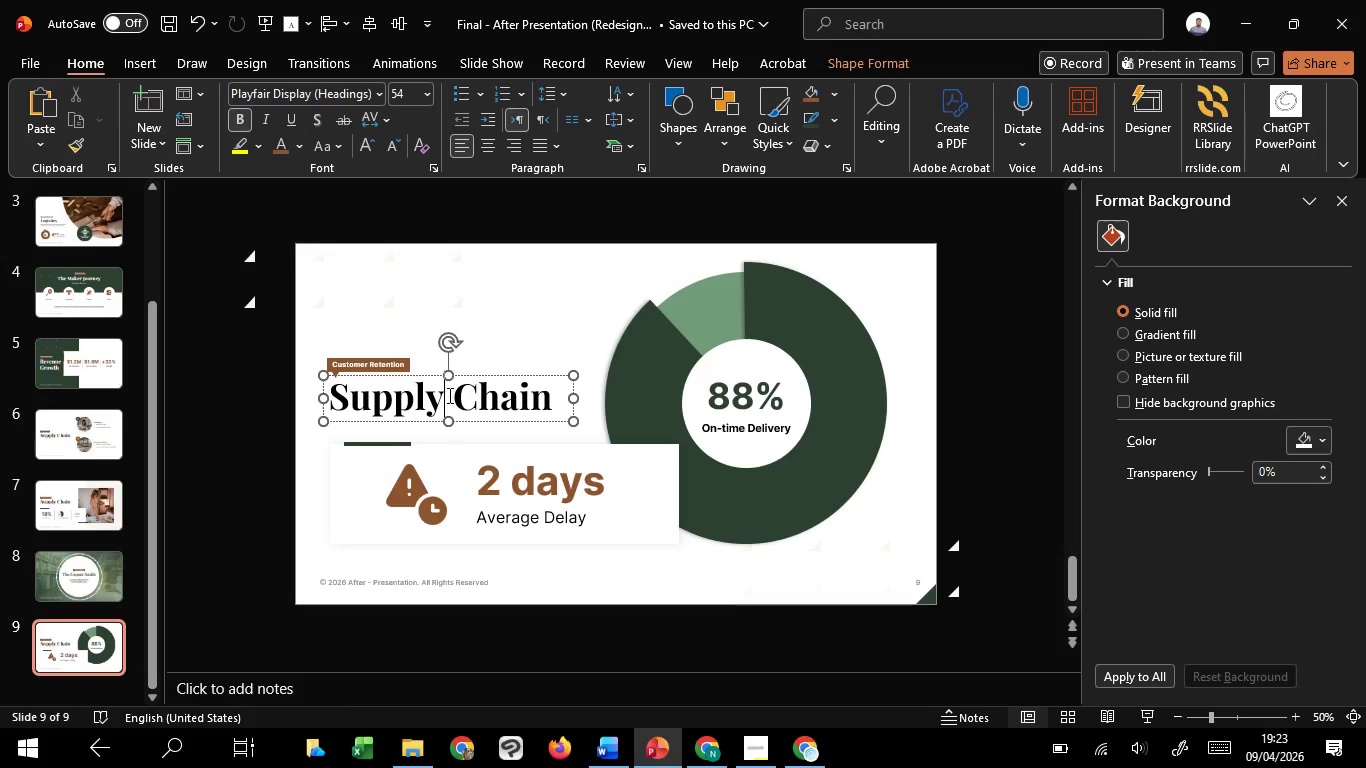 
key(Control+A)
 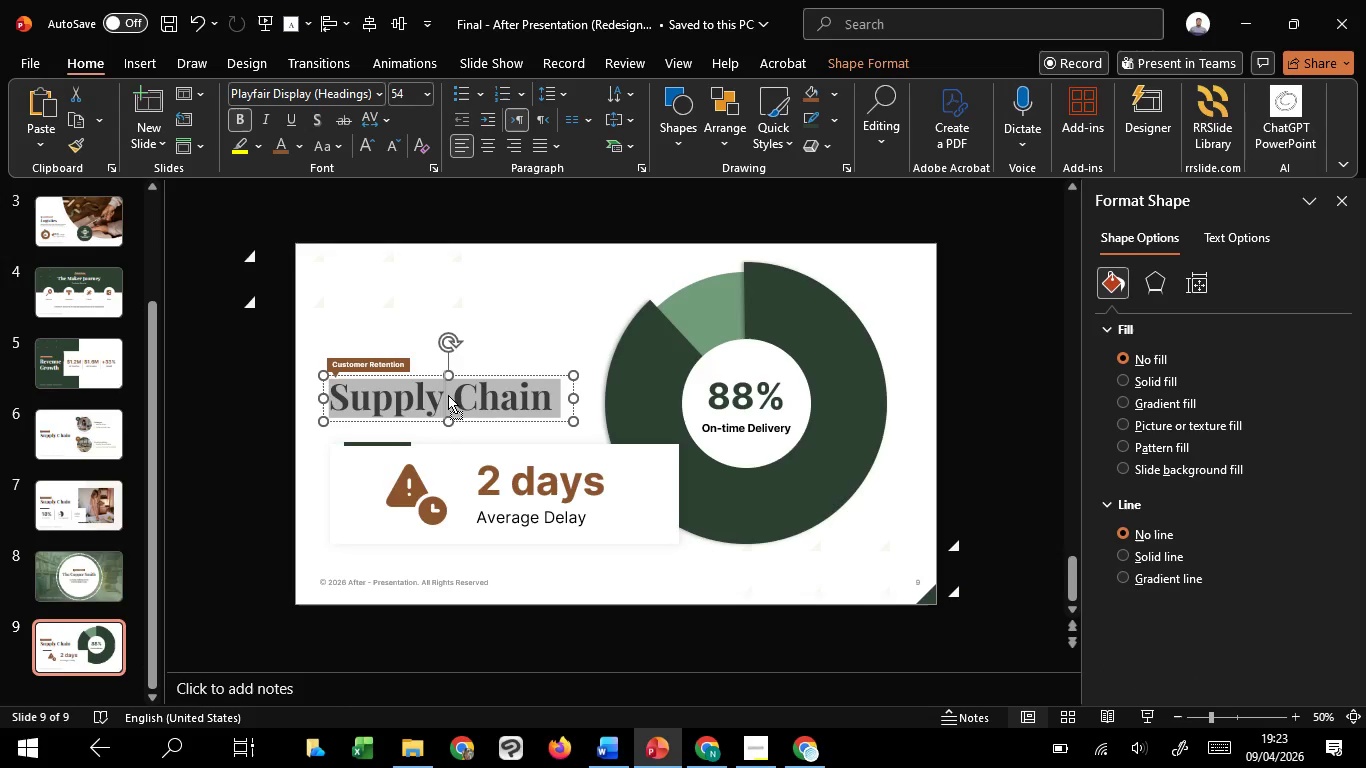 
right_click([448, 395])
 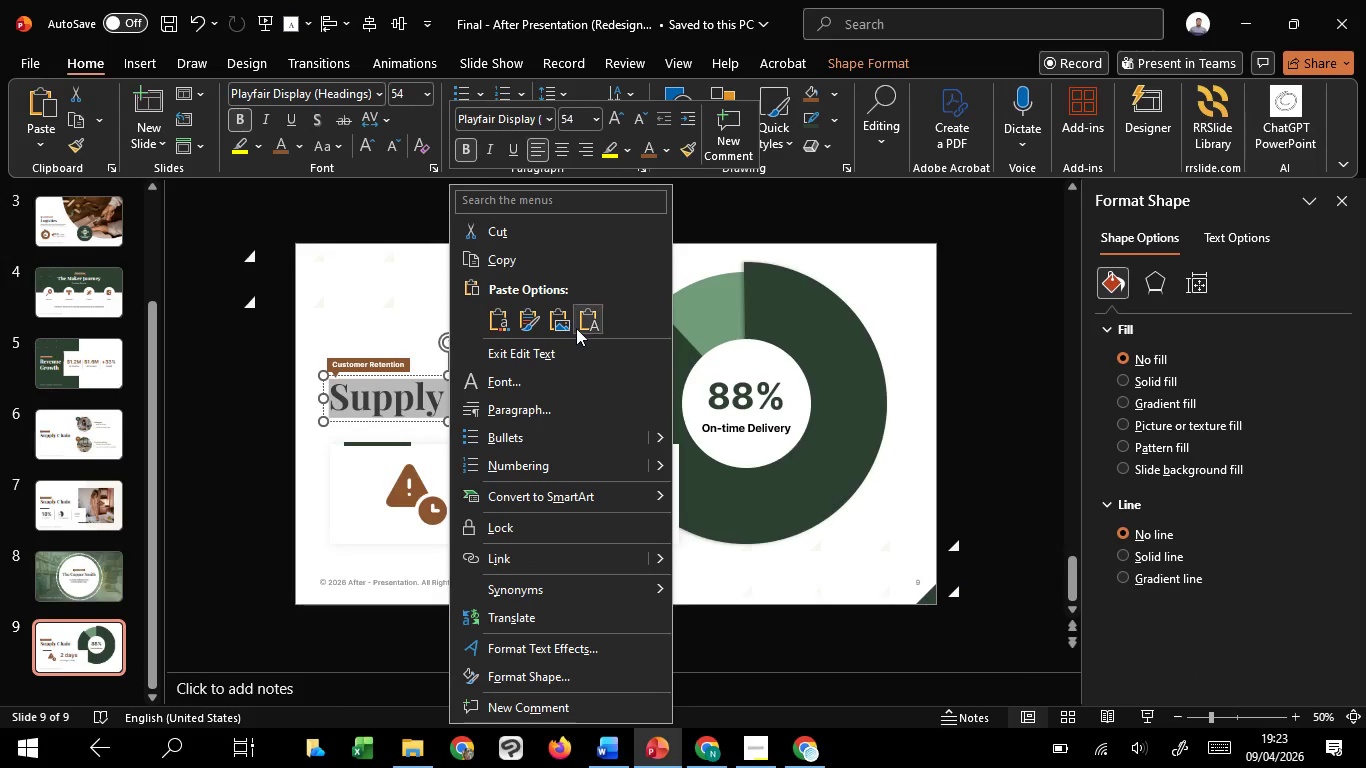 
left_click([585, 324])
 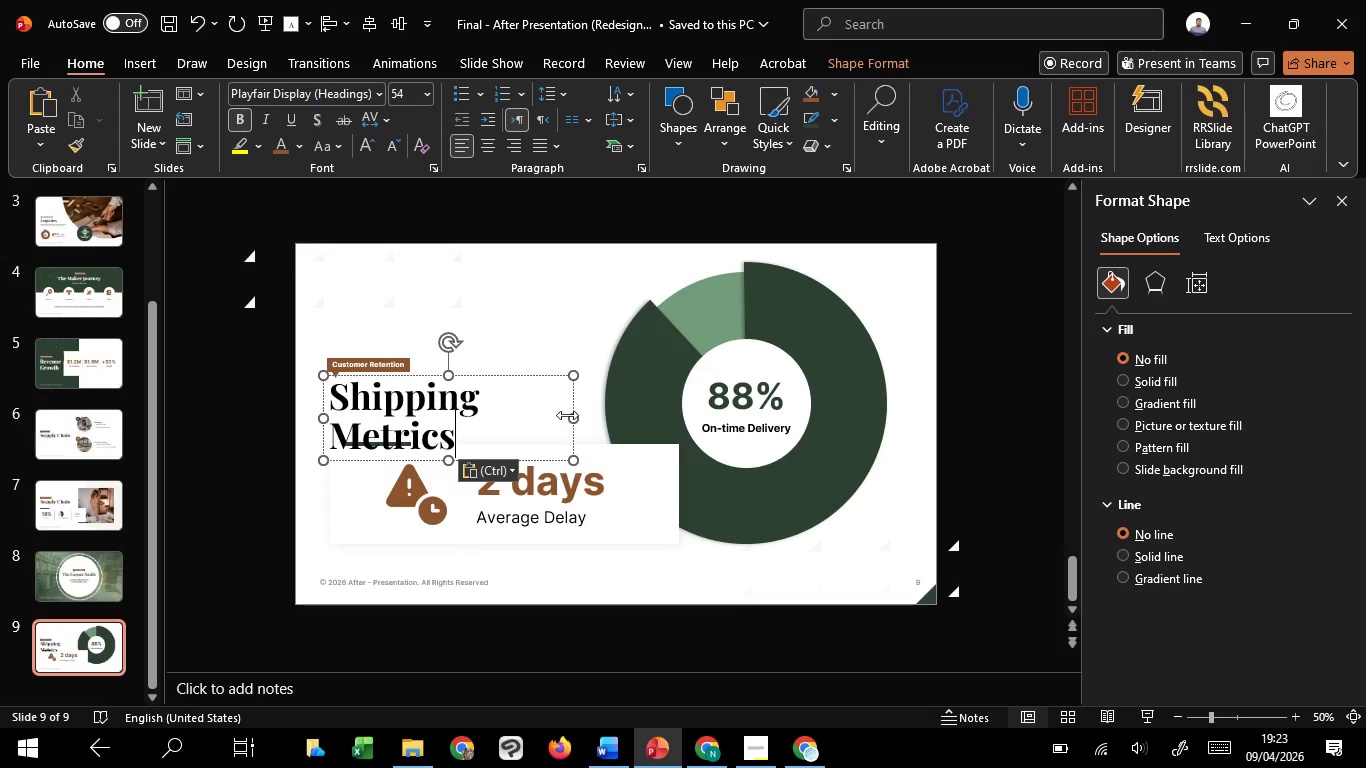 
left_click_drag(start_coordinate=[569, 415], to_coordinate=[634, 415])
 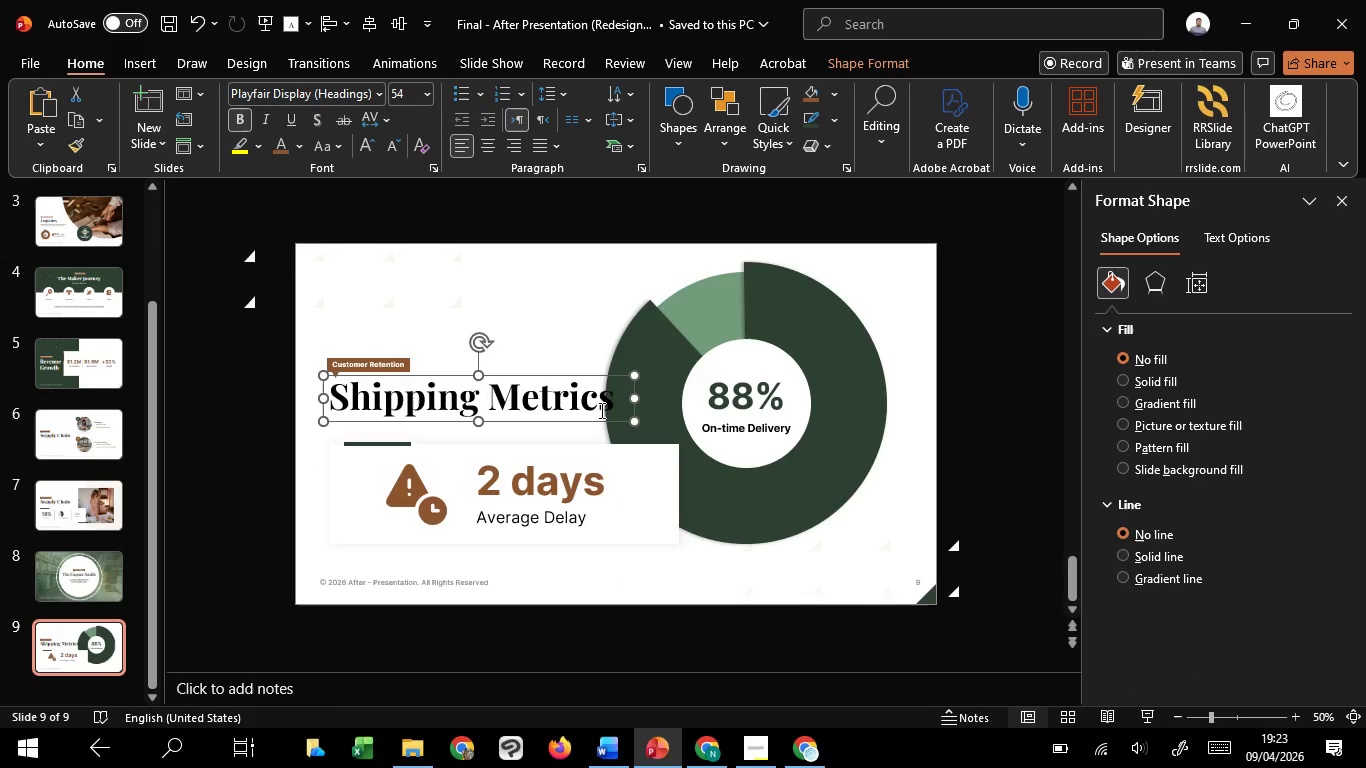 
left_click([600, 410])
 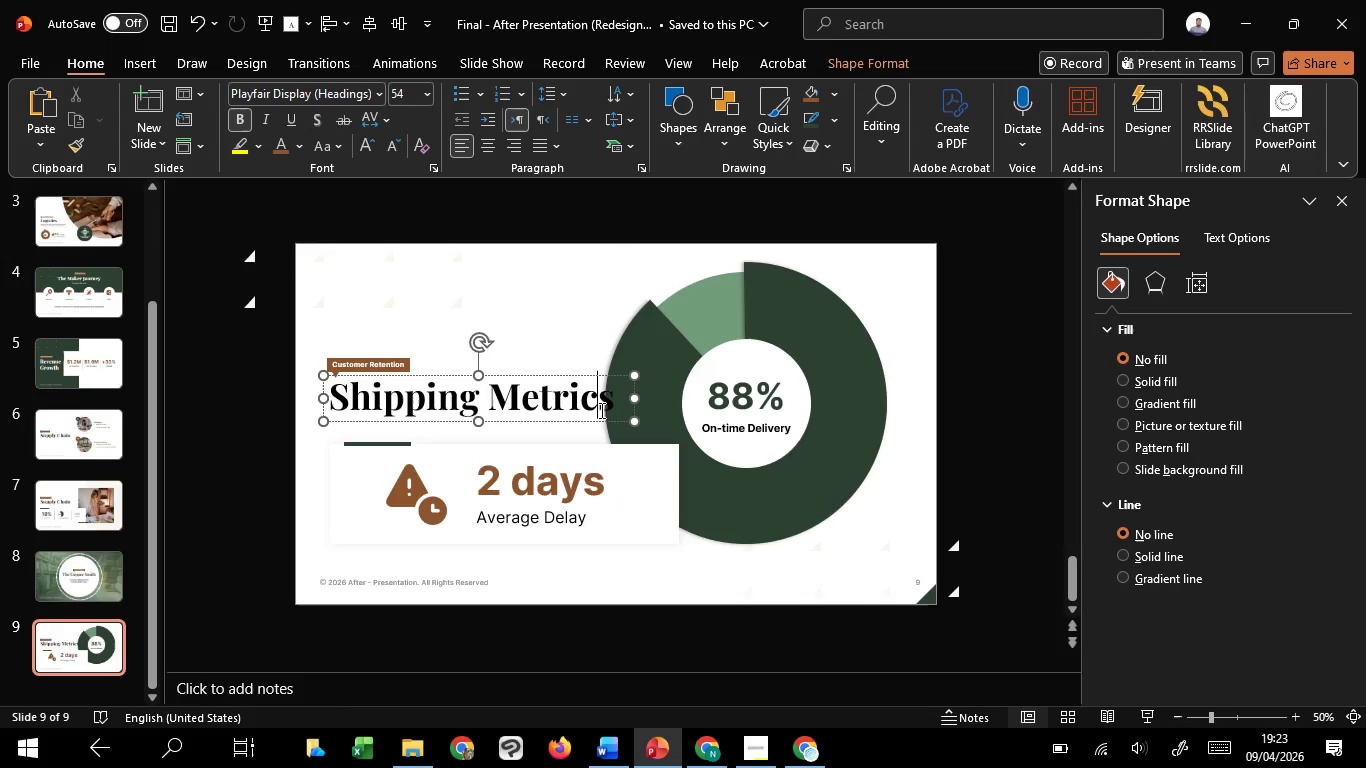 
key(Control+A)
 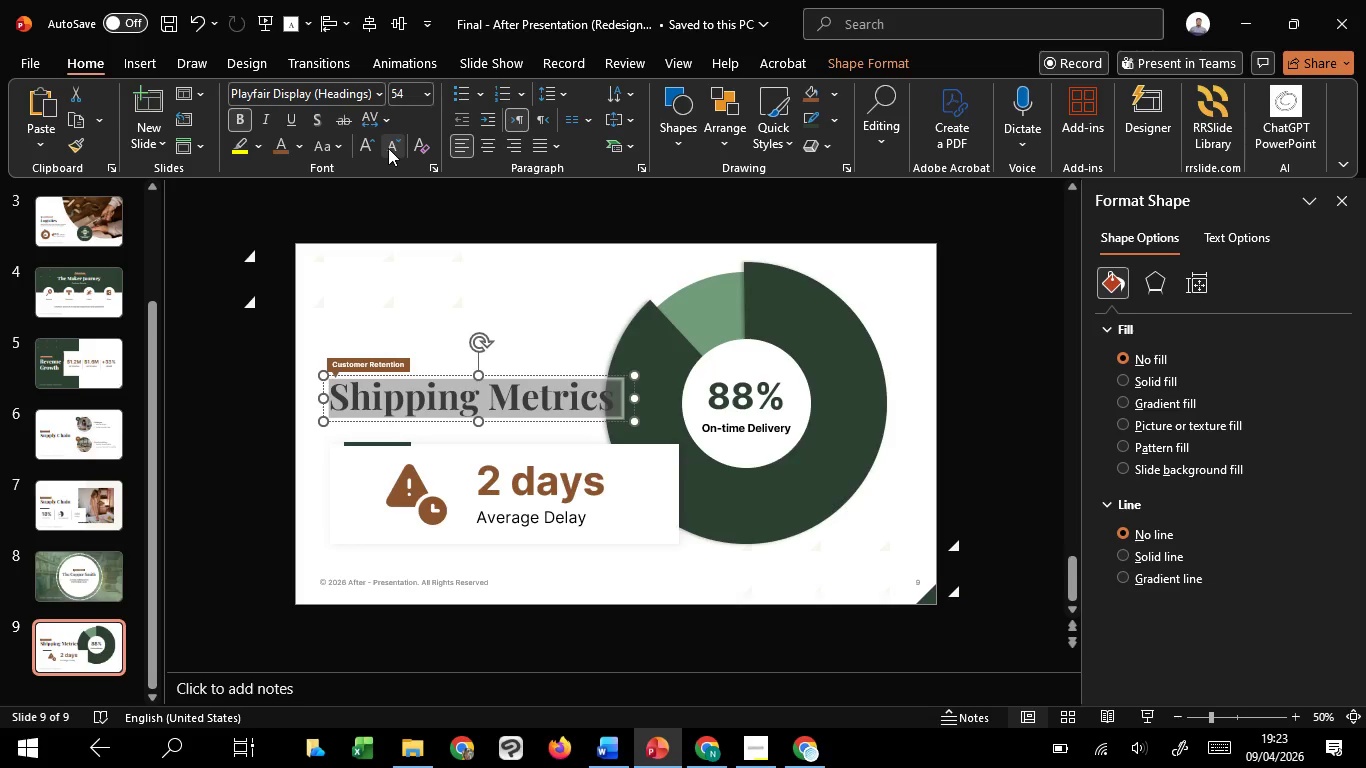 
left_click([388, 148])
 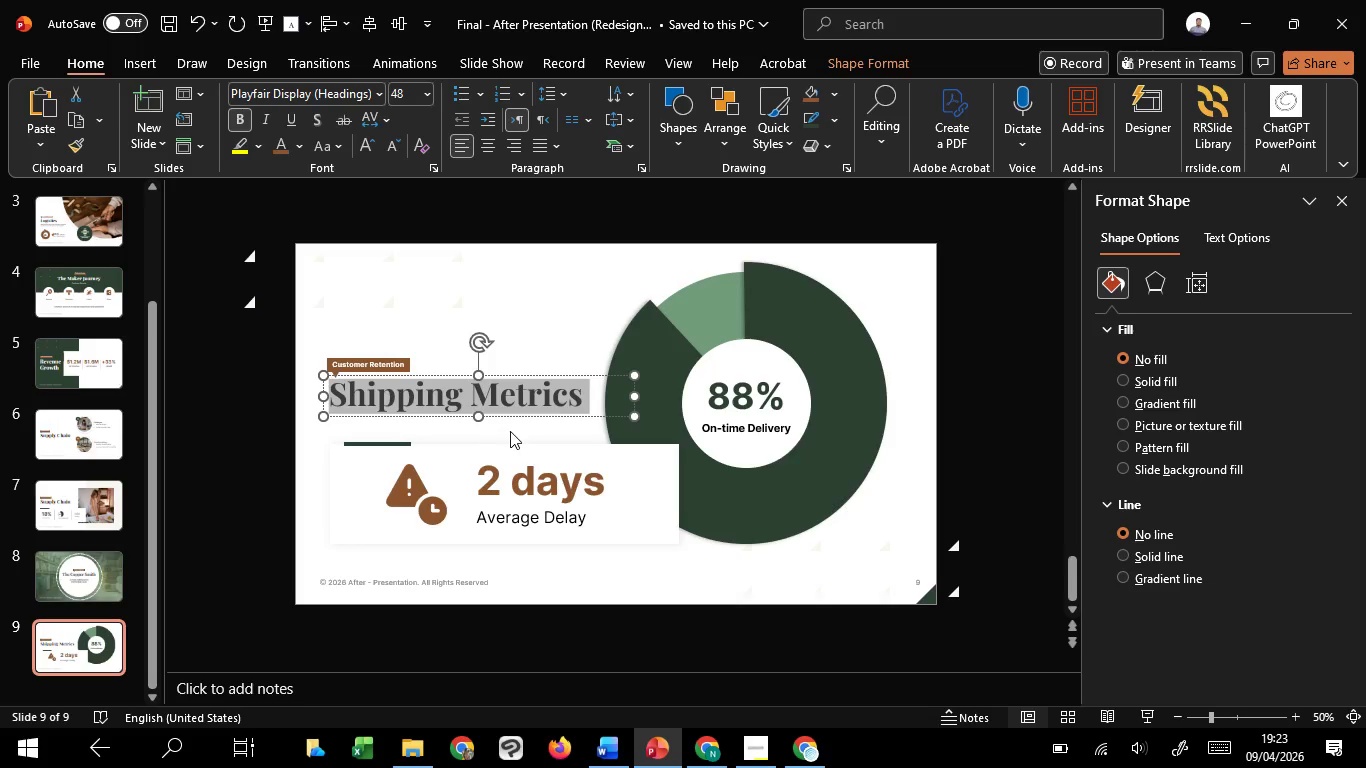 
left_click([510, 431])
 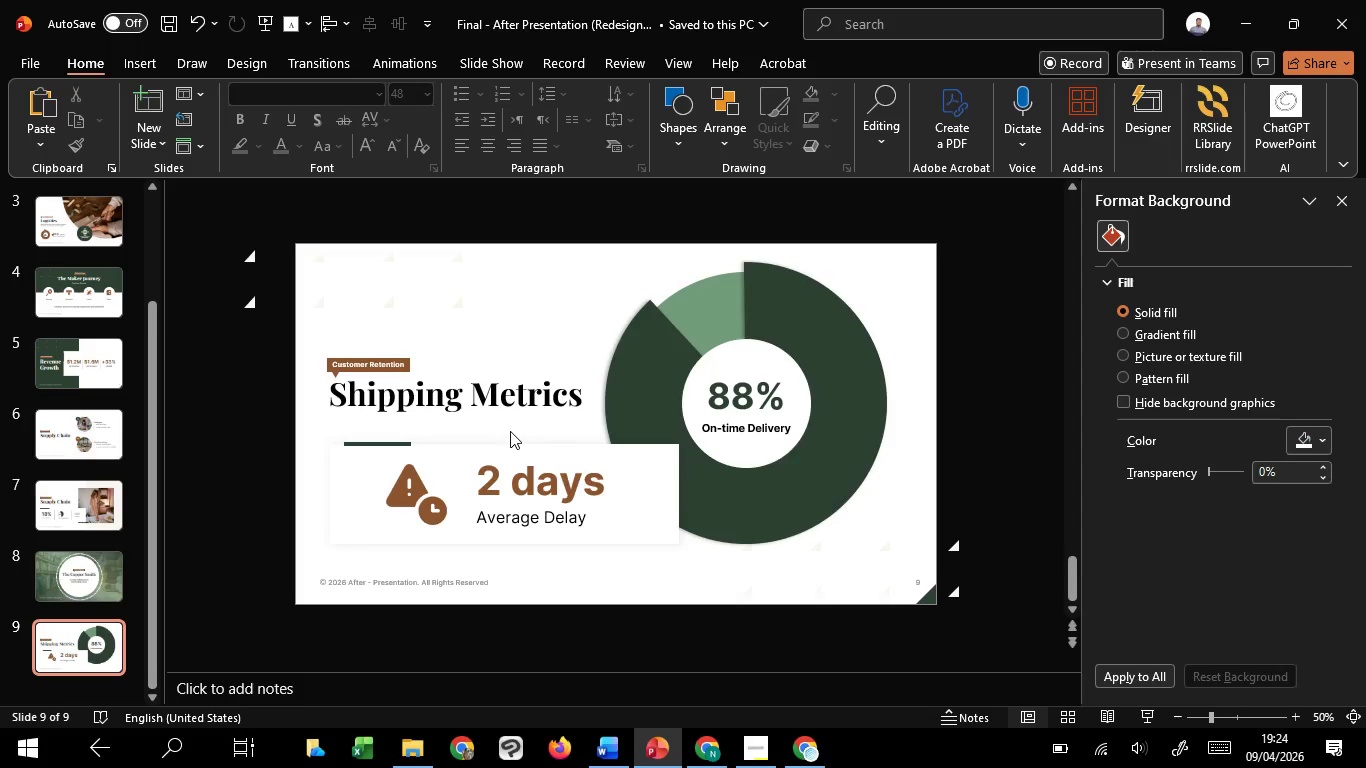 
wait(53.78)
 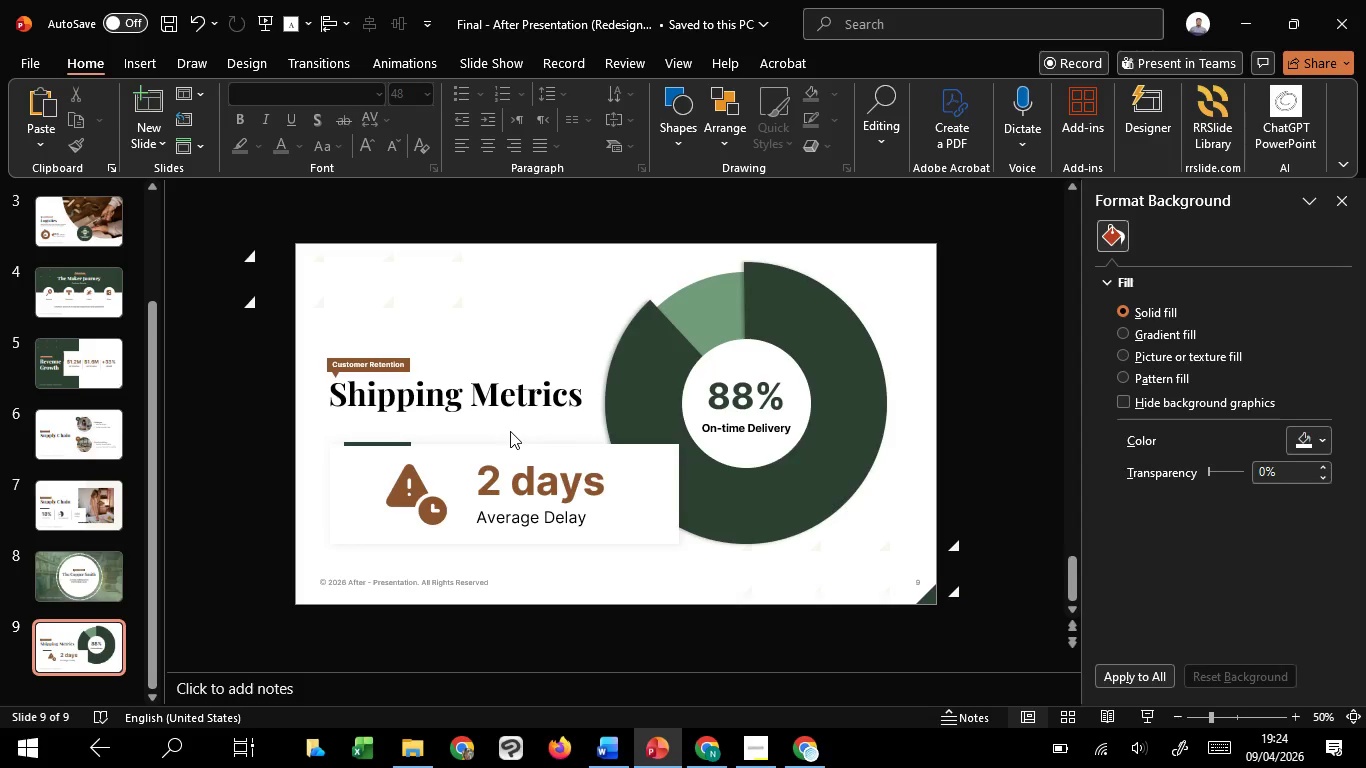 
left_click([147, 128])
 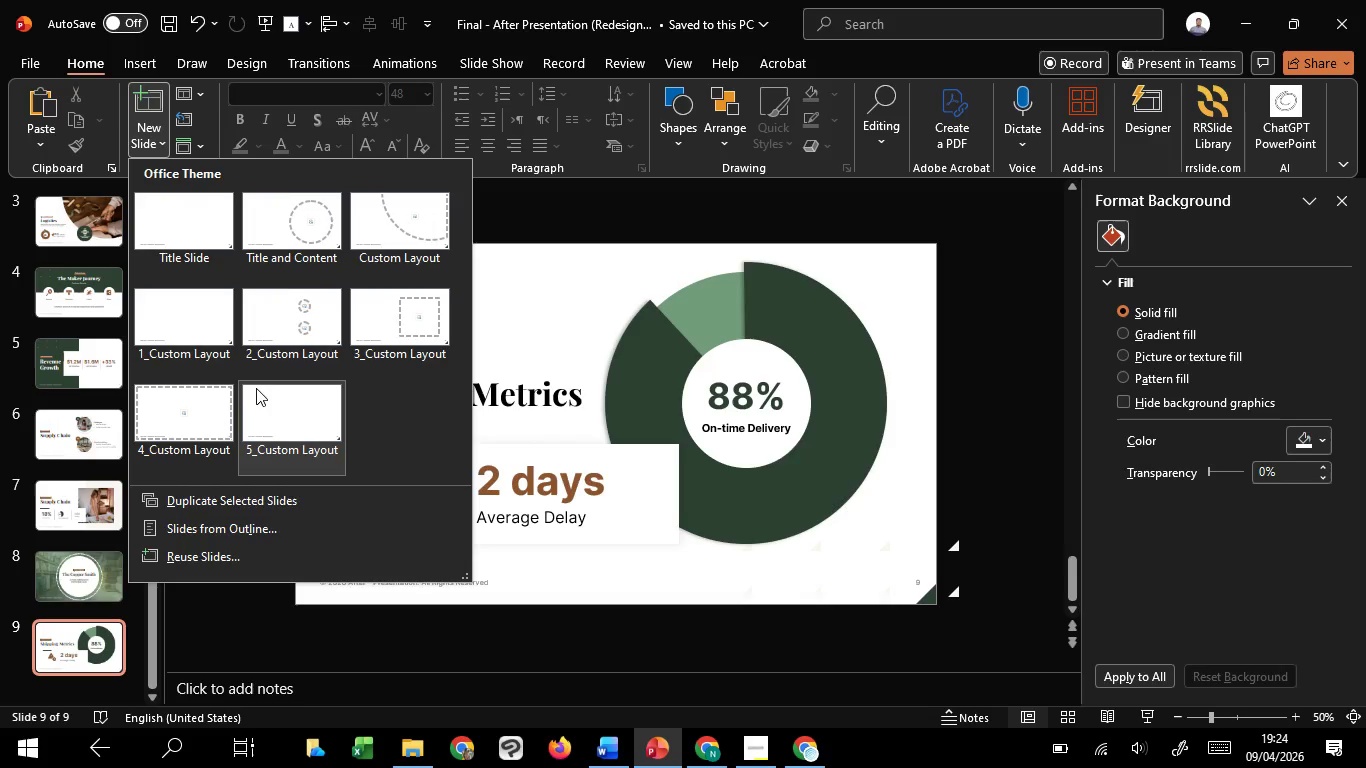 
left_click([265, 403])
 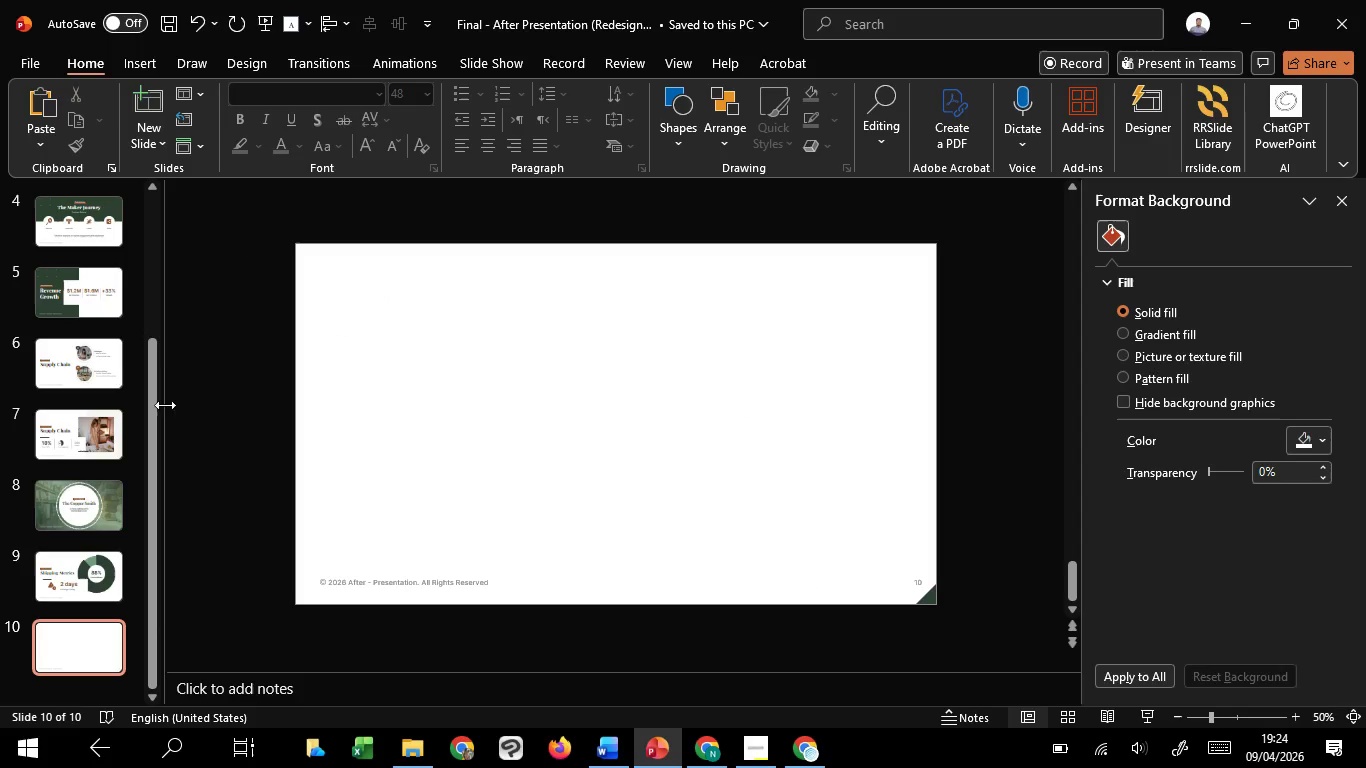 
left_click_drag(start_coordinate=[154, 394], to_coordinate=[170, 224])
 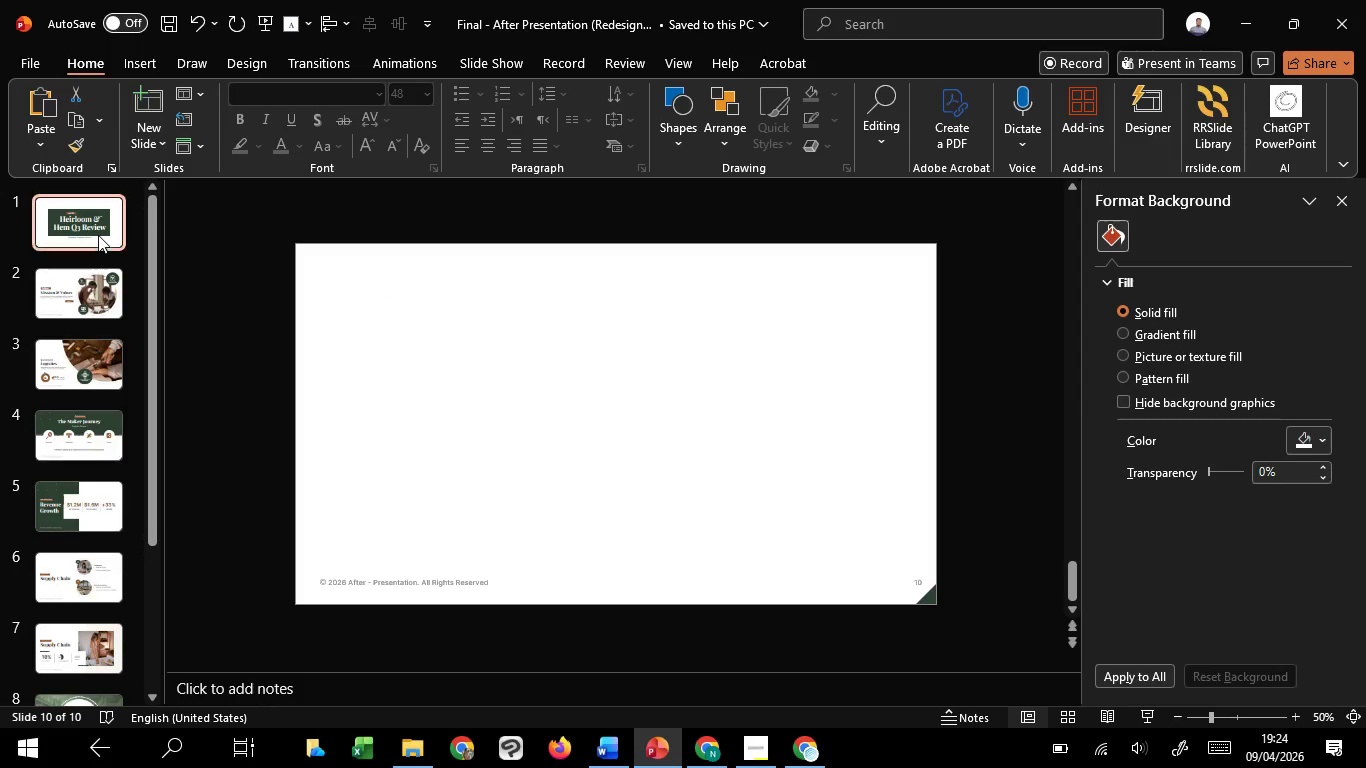 
left_click([98, 235])
 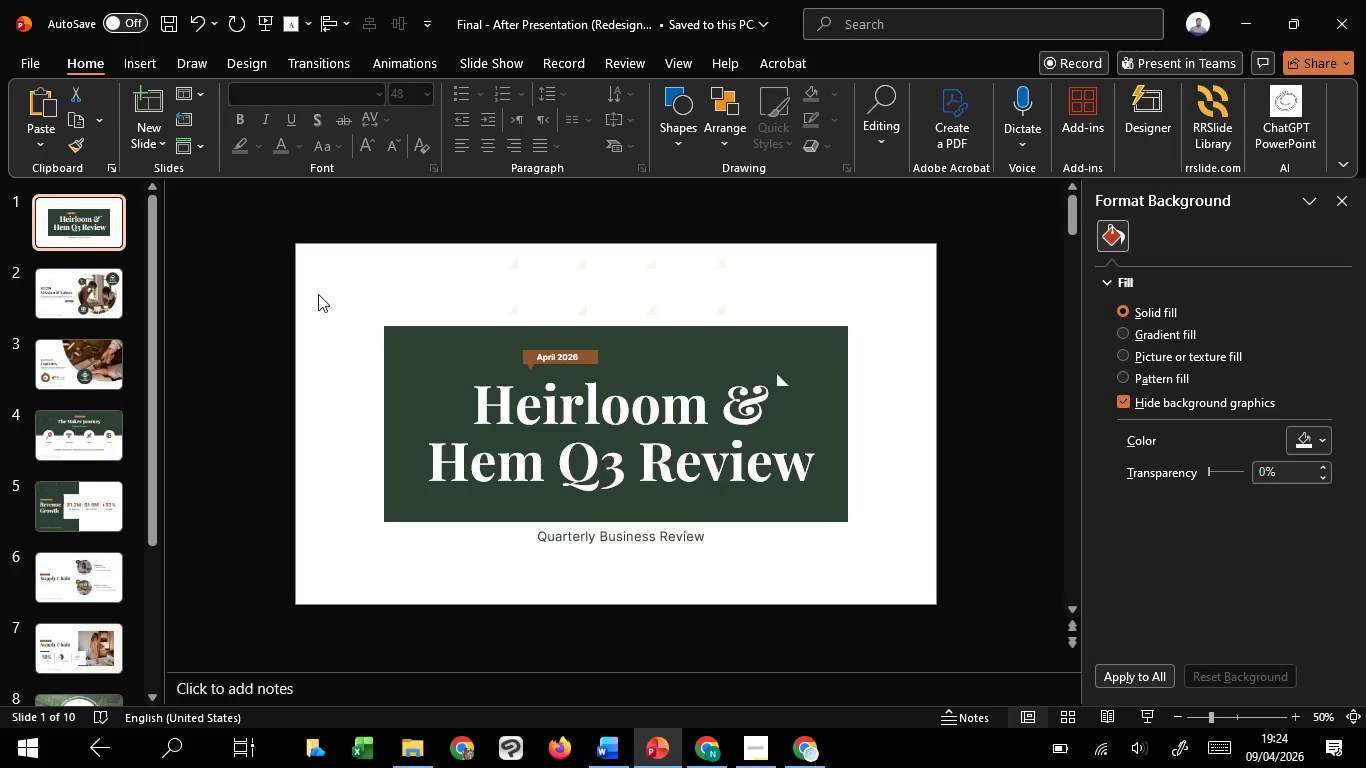 
left_click_drag(start_coordinate=[318, 292], to_coordinate=[903, 590])
 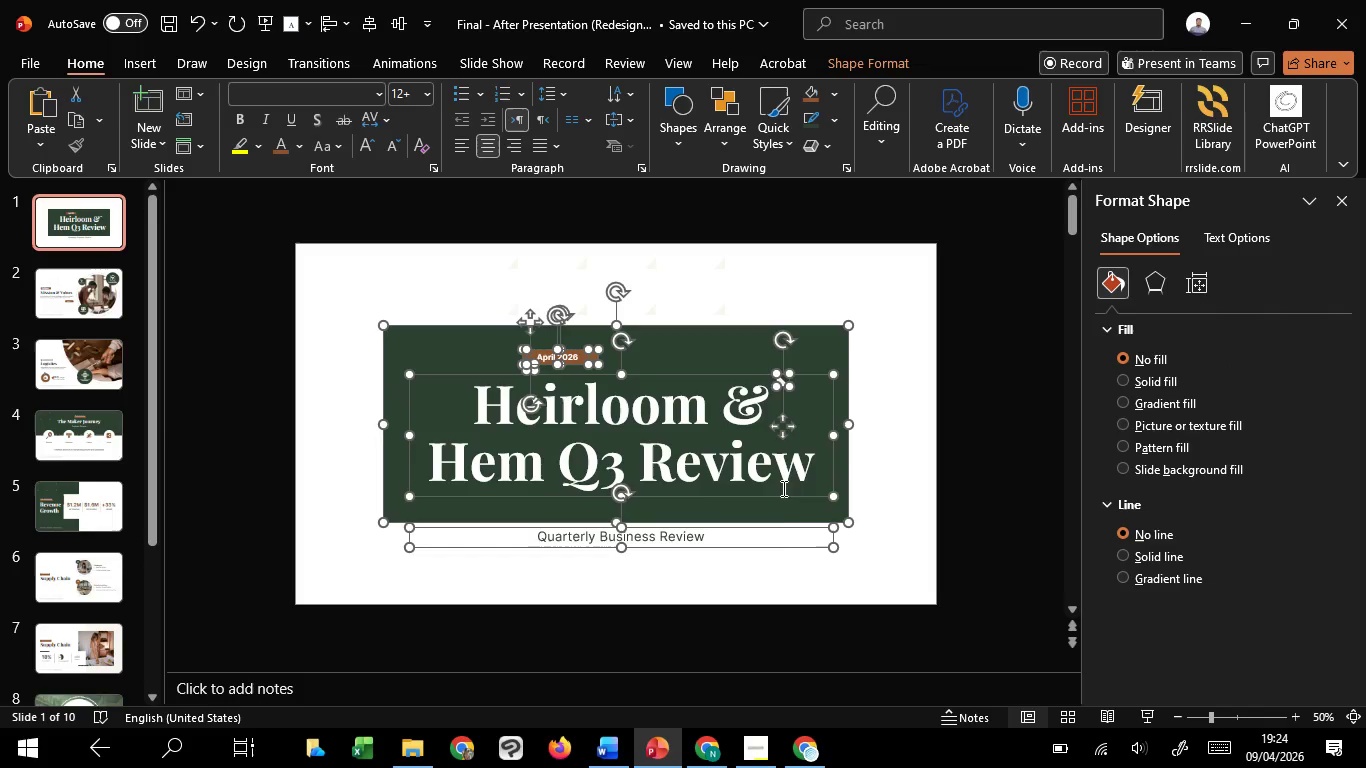 
hold_key(key=CapsLock, duration=1.5)
 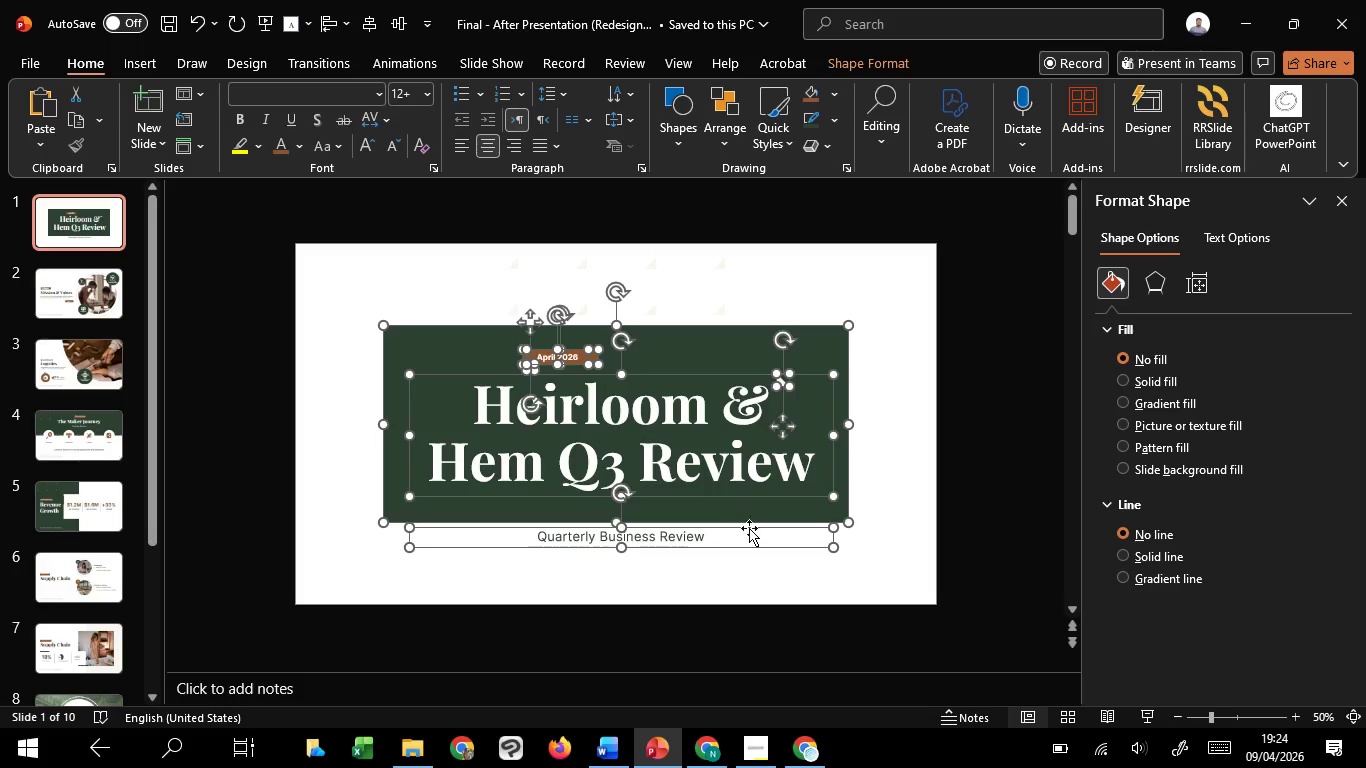 
left_click([788, 548])
 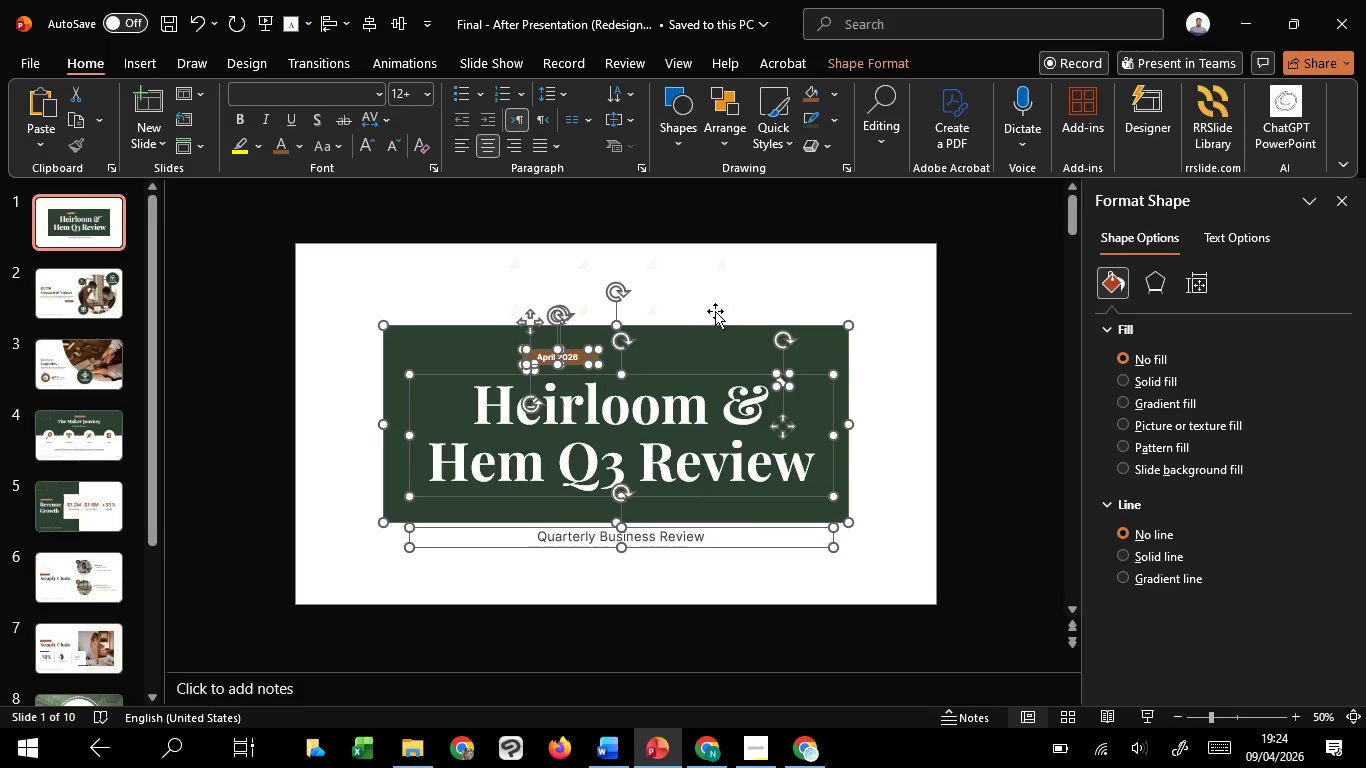 
hold_key(key=CapsLock, duration=1.53)
 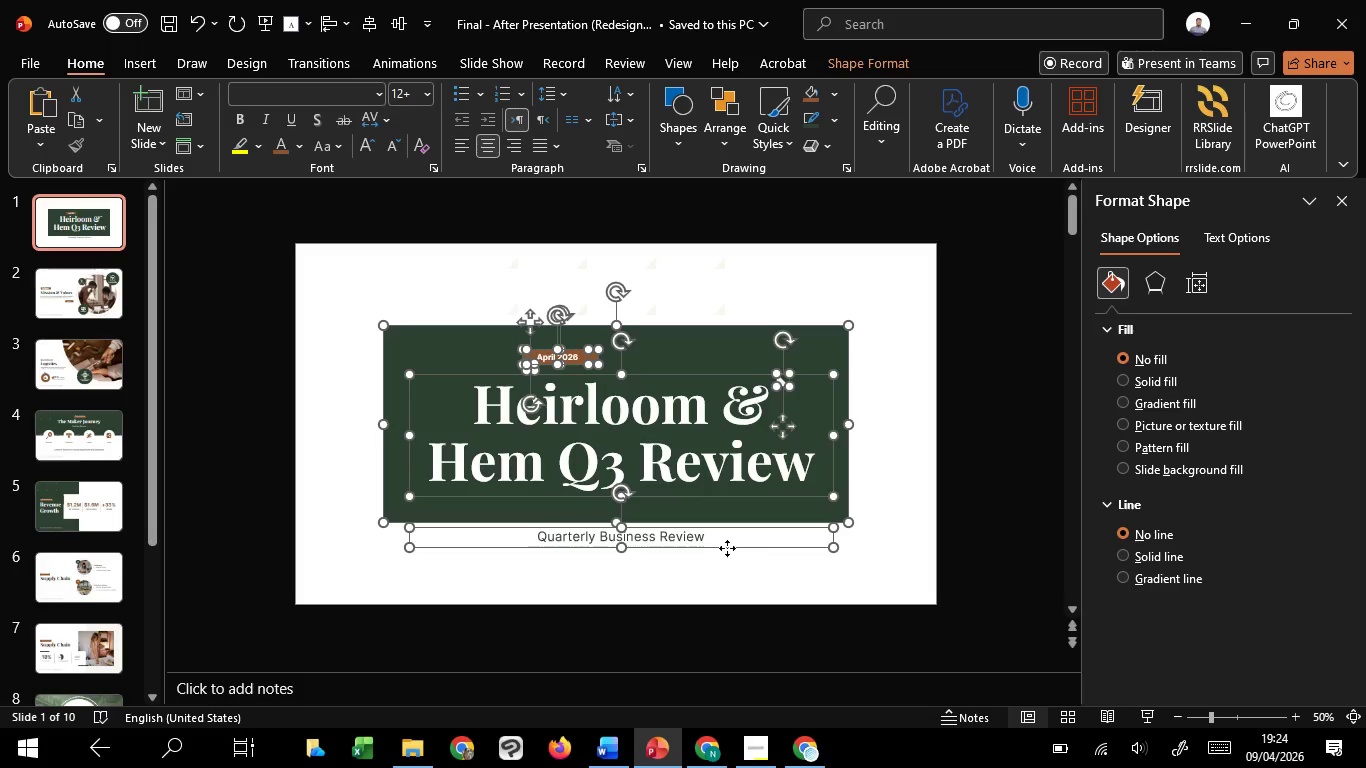 
left_click([750, 548])
 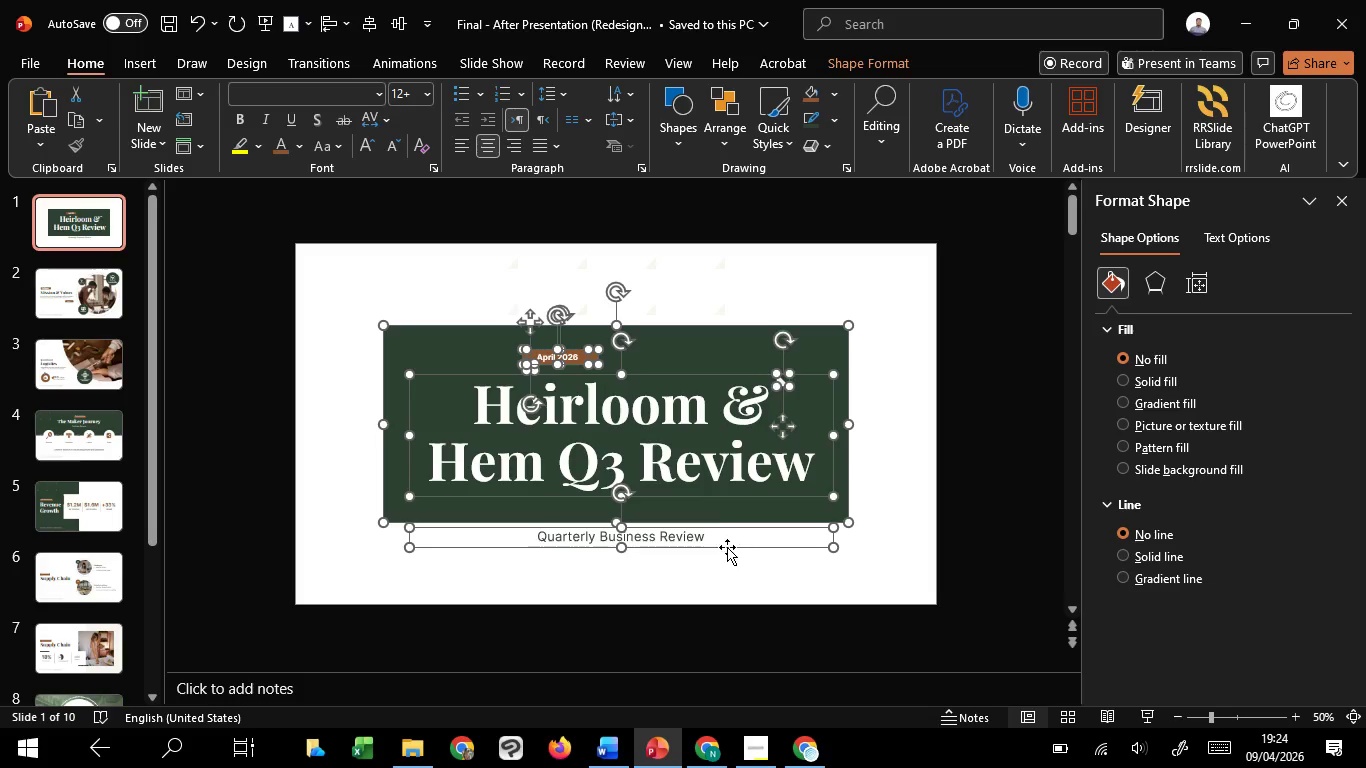 
key(CapsLock)
 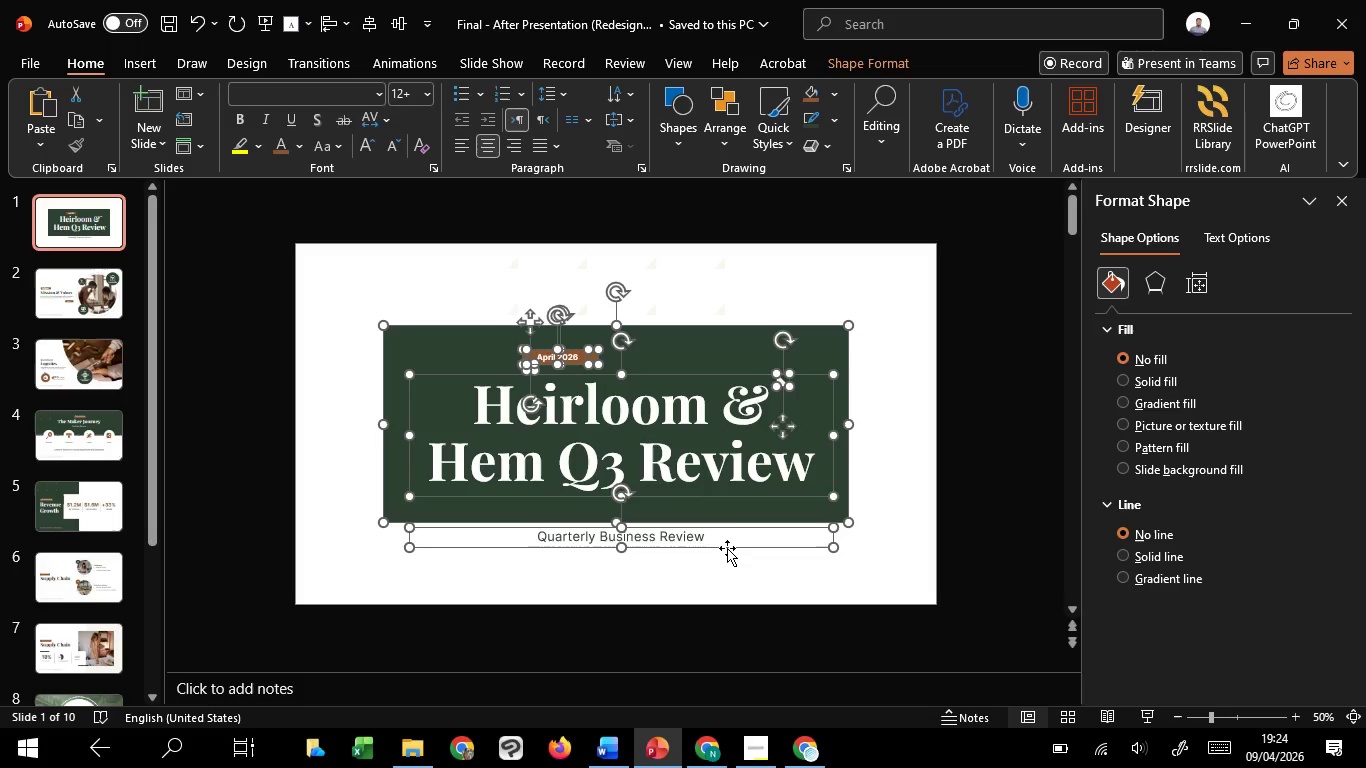 
key(CapsLock)
 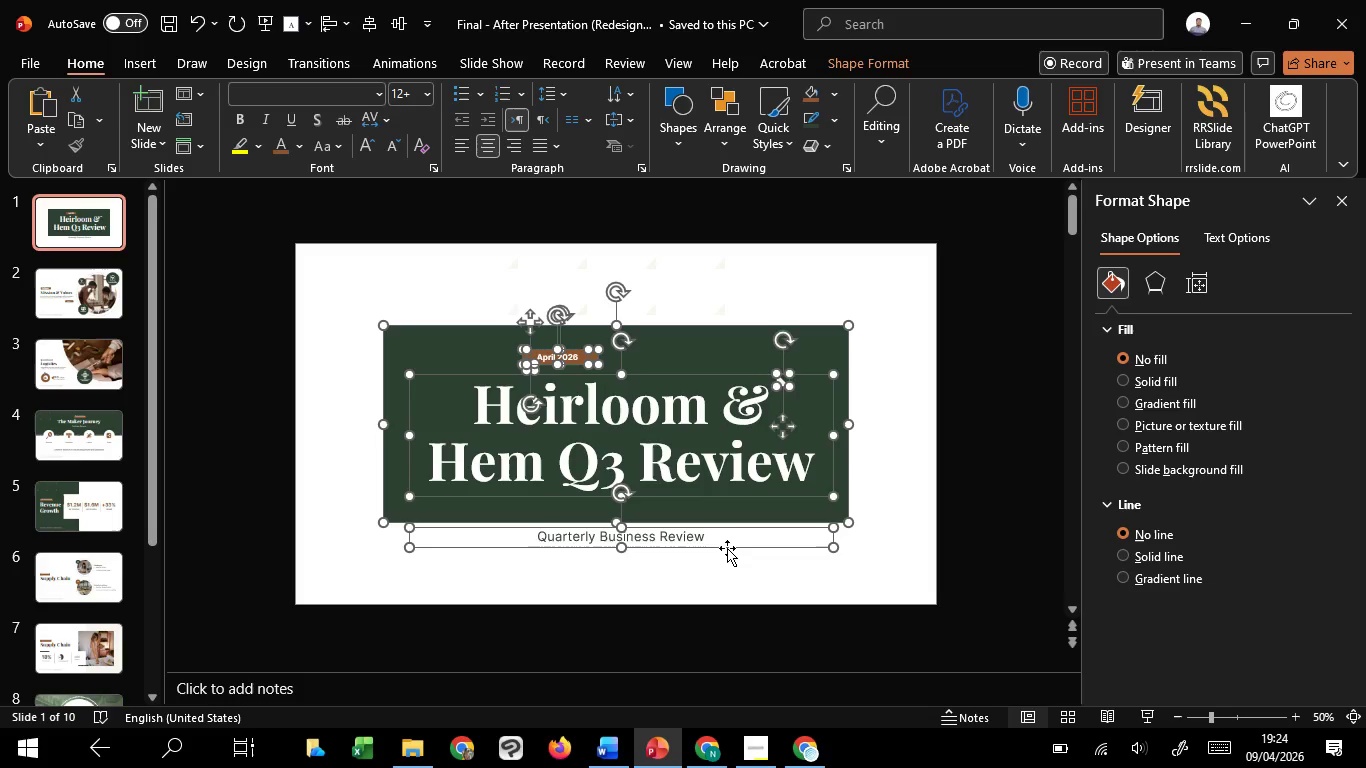 
key(CapsLock)
 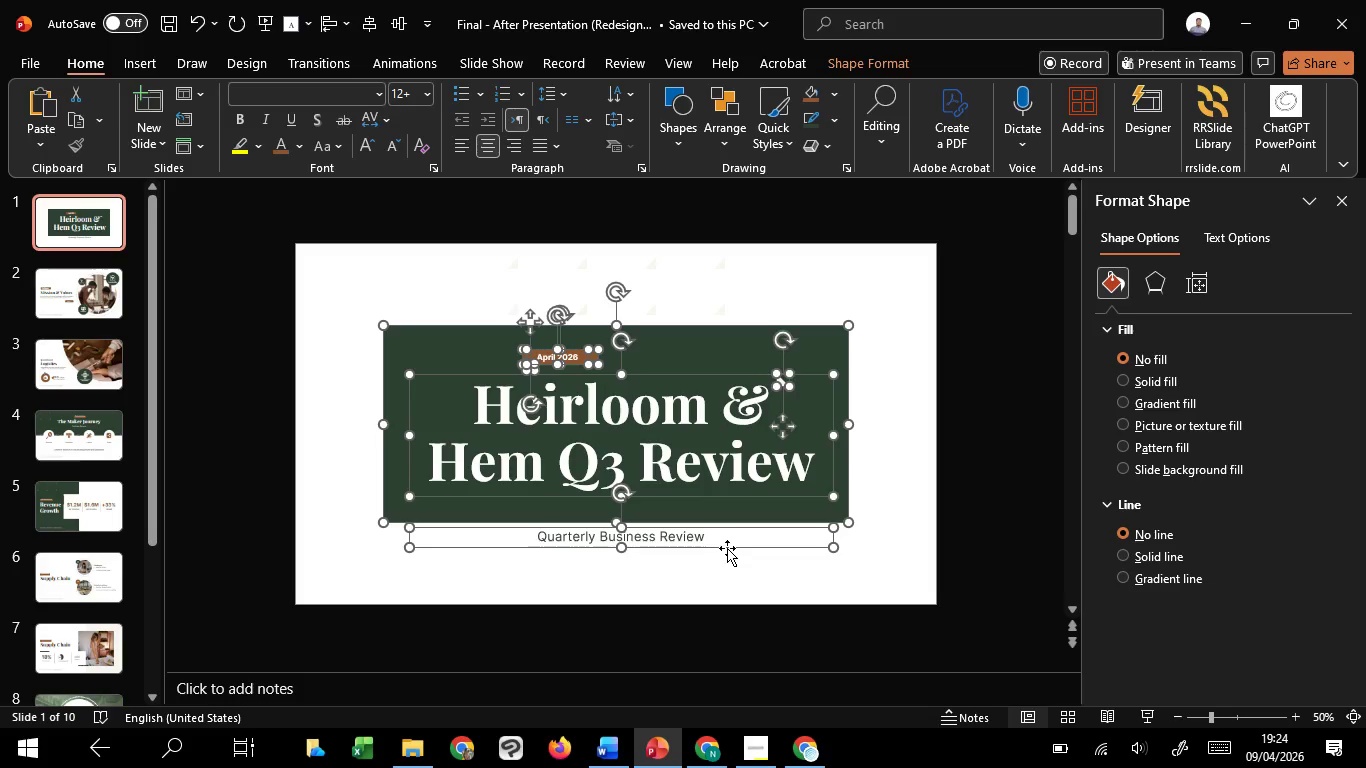 
key(CapsLock)
 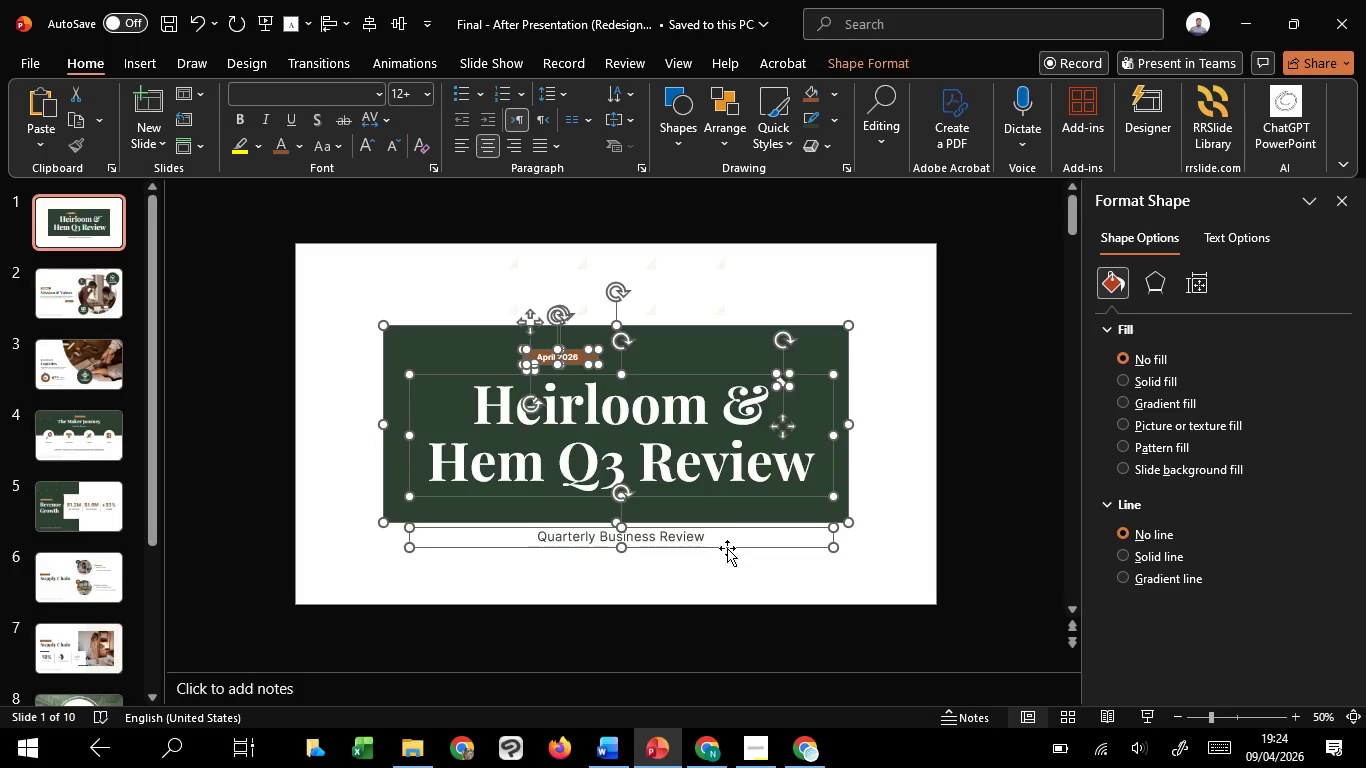 
key(CapsLock)
 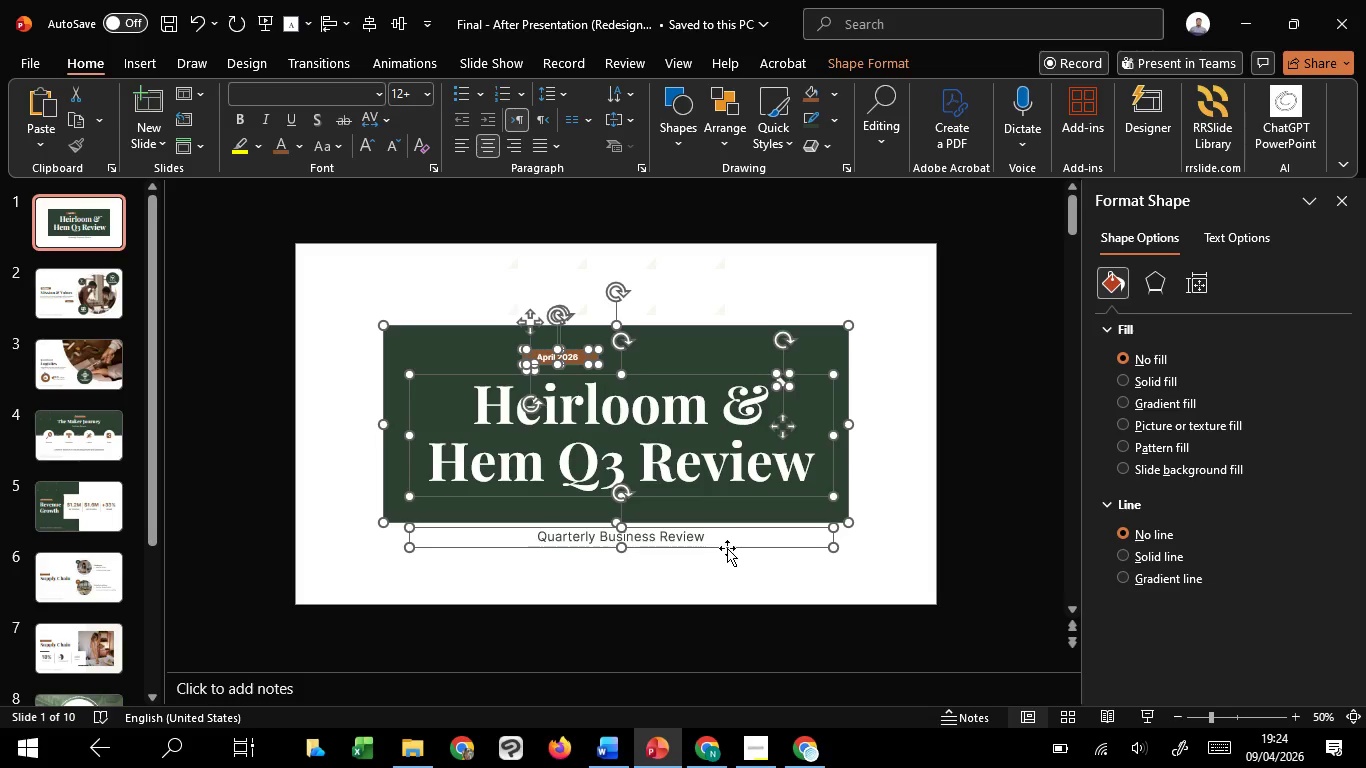 
hold_key(key=ShiftLeft, duration=1.5)
left_click([727, 548])
 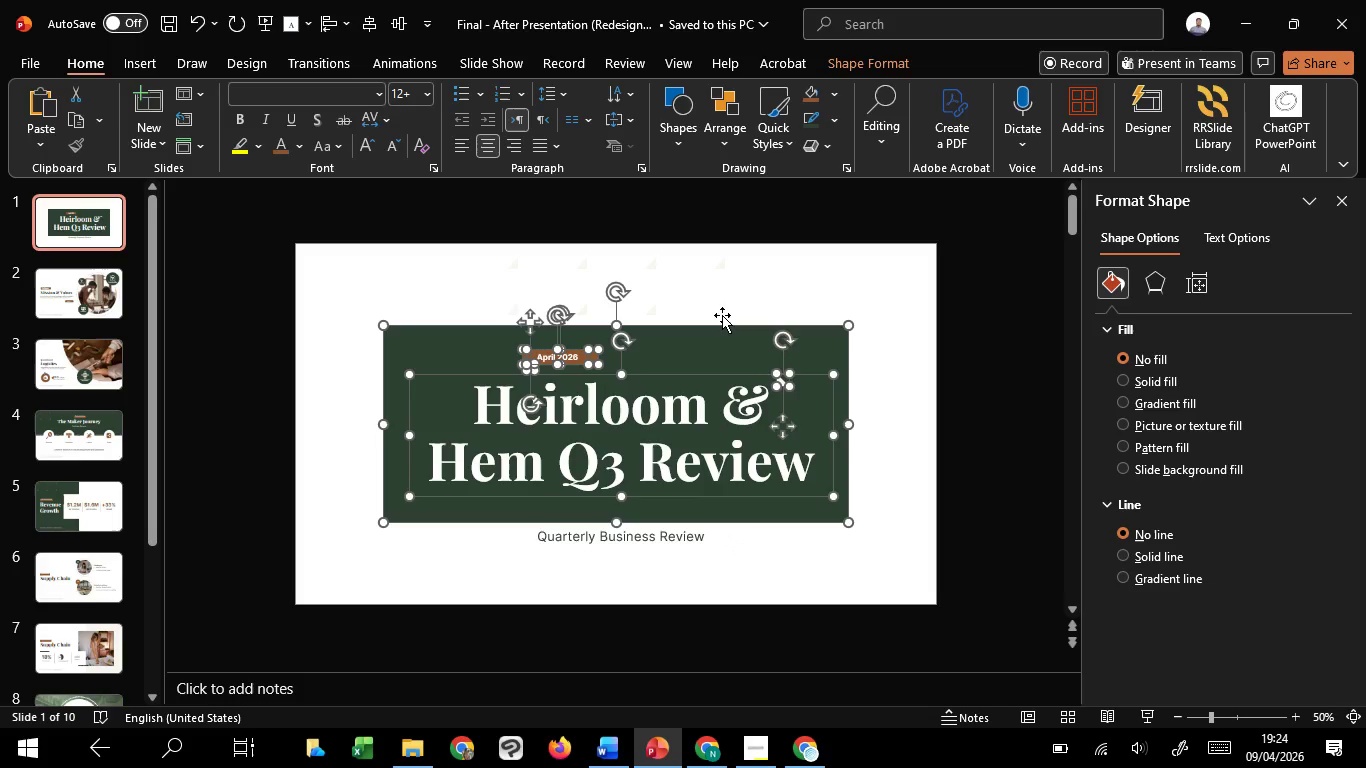 
hold_key(key=ShiftLeft, duration=0.98)
left_click([722, 315])
 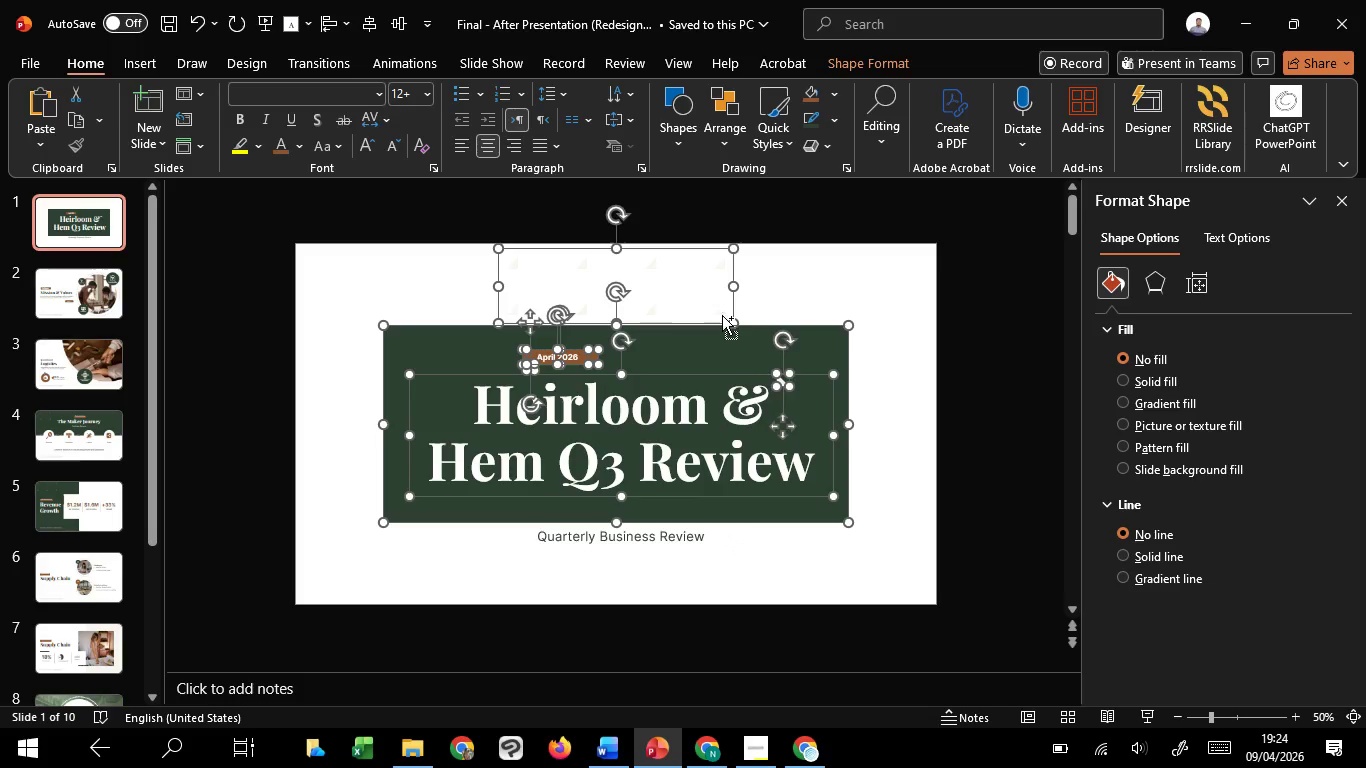 
key(Control+C)
 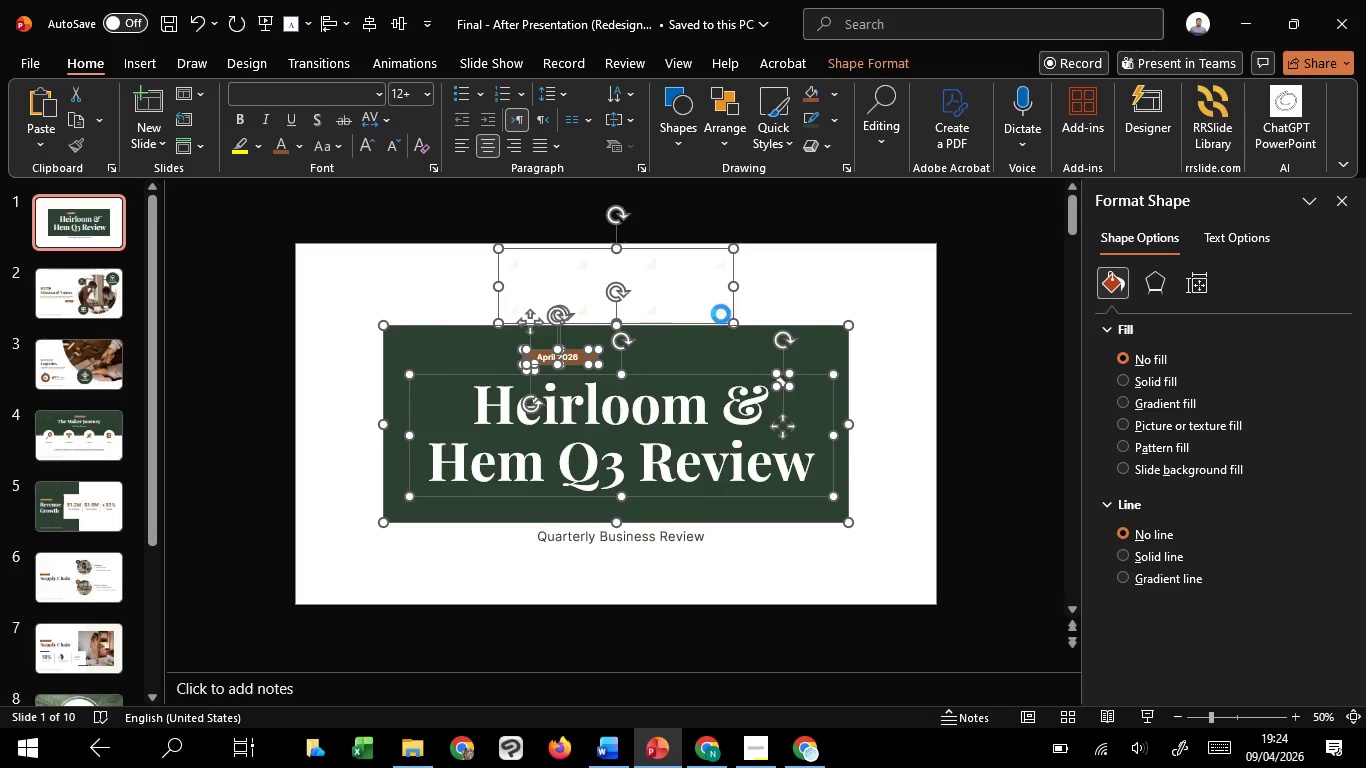 
key(Control+C)
 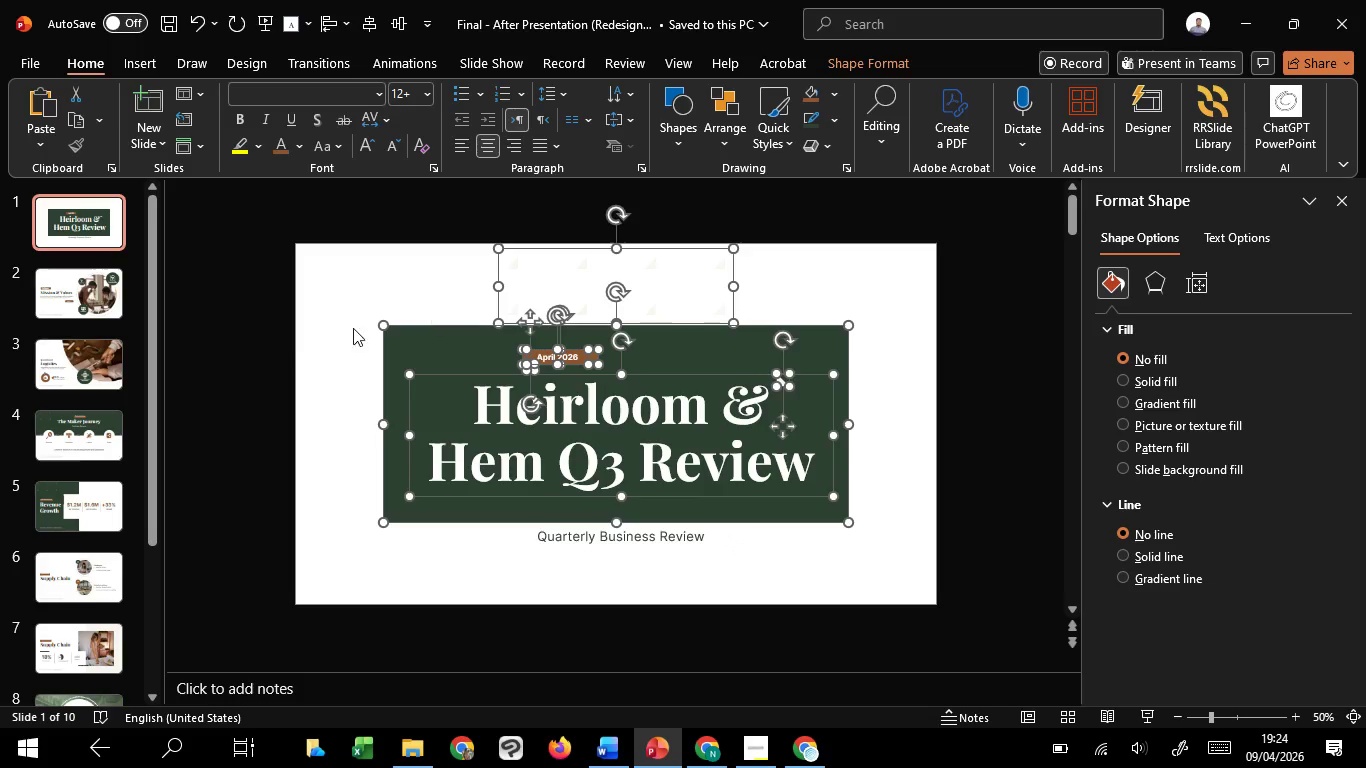 
key(Control+C)
 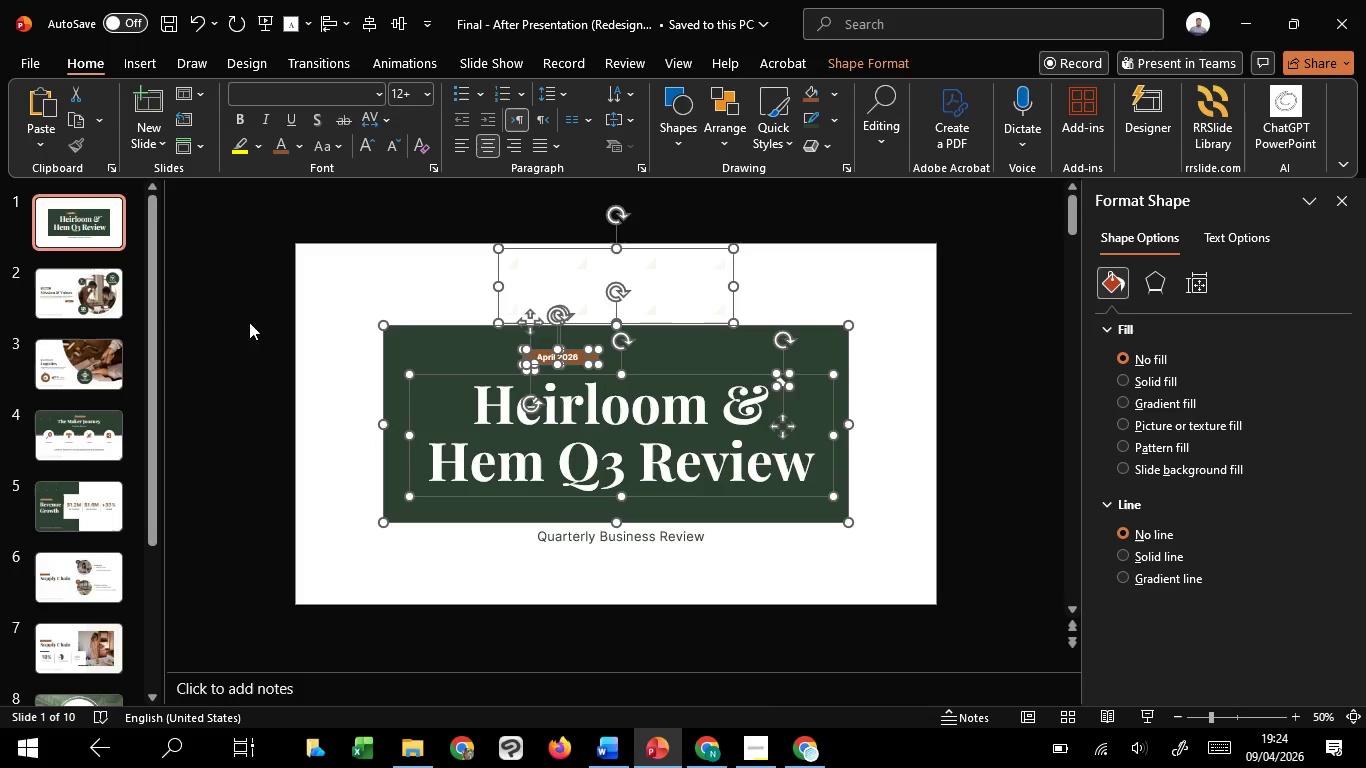 
key(Control+C)
 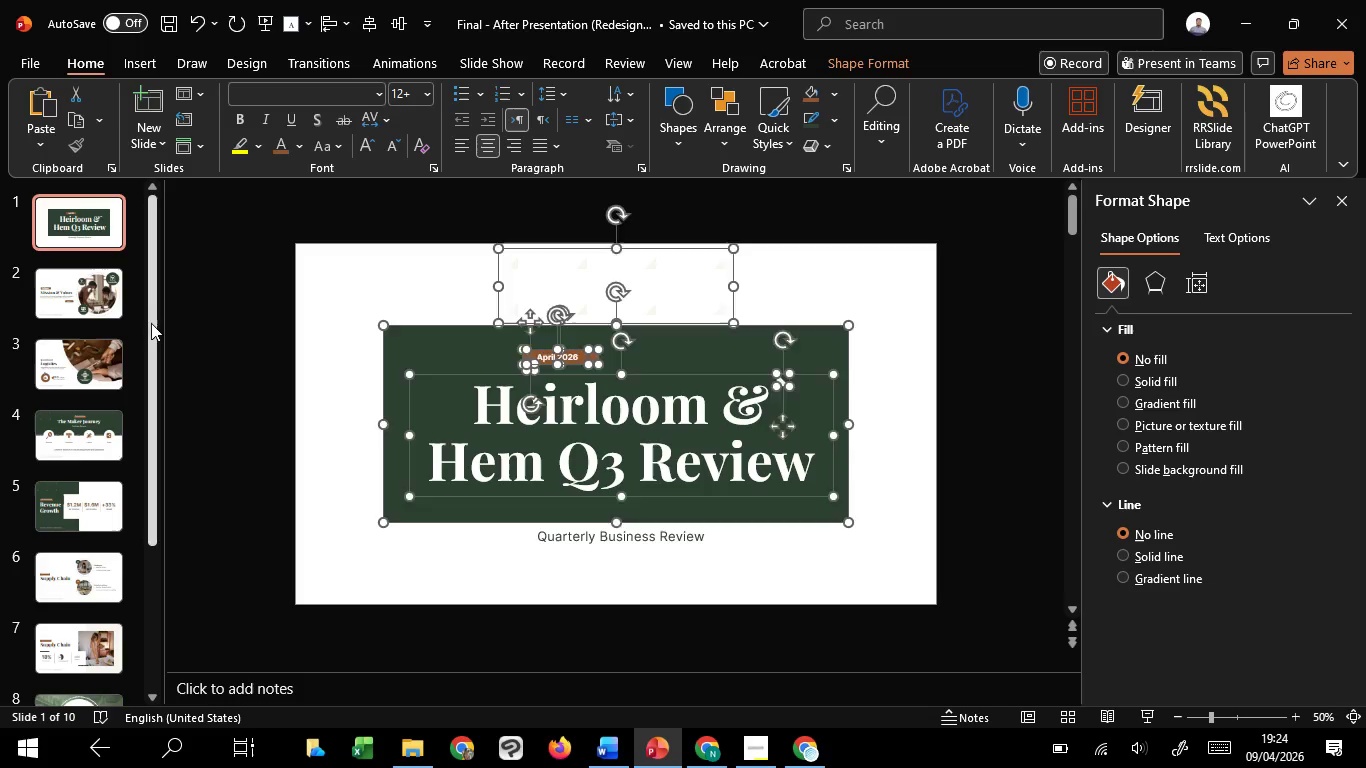 
left_click_drag(start_coordinate=[152, 323], to_coordinate=[163, 529])
 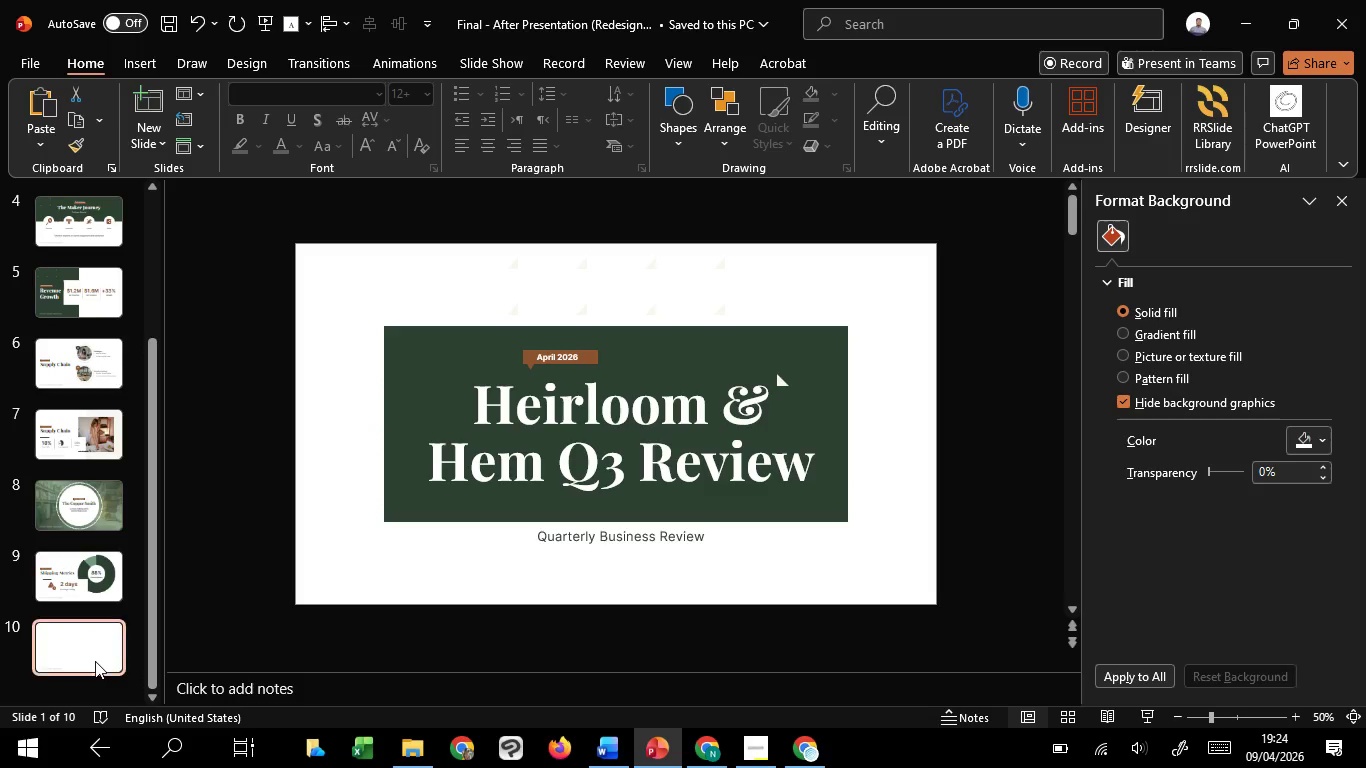 
left_click([95, 661])
 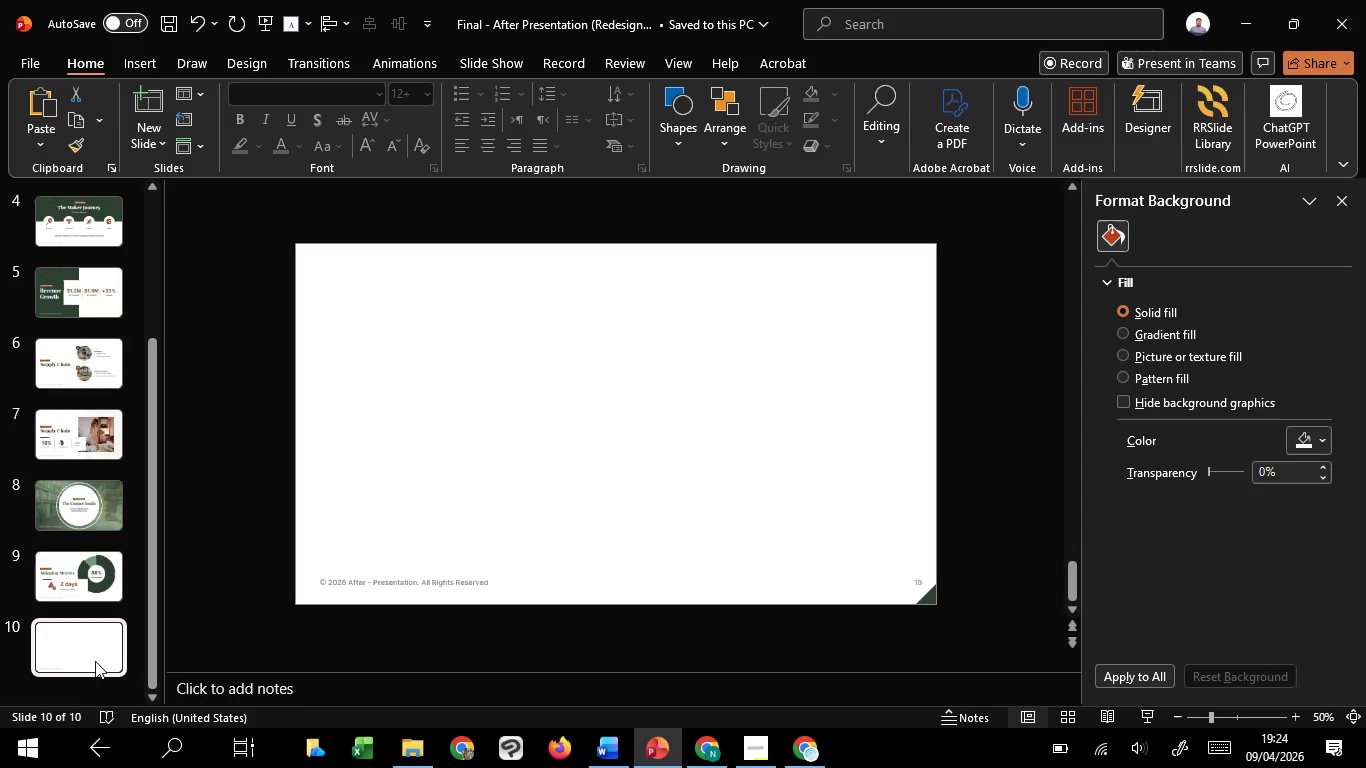 
key(Control+V)
 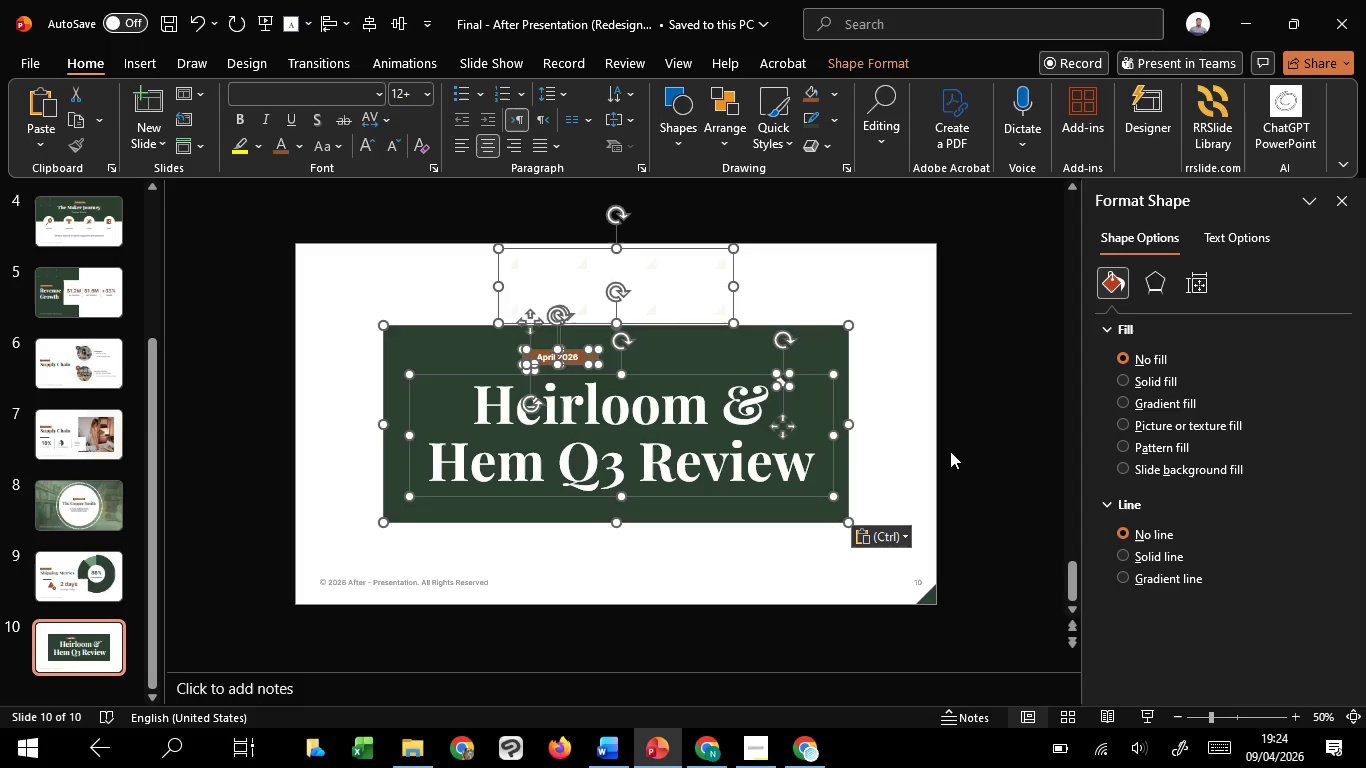 
left_click([950, 451])
 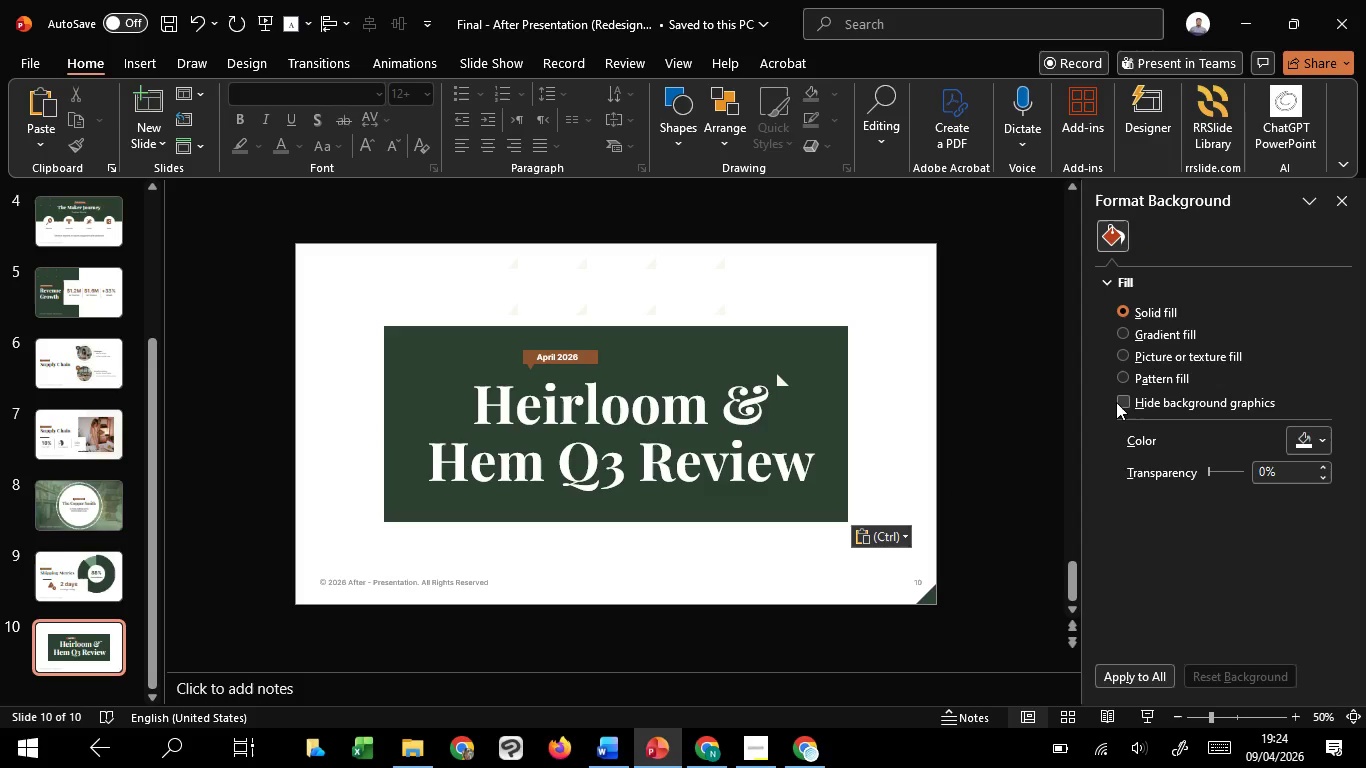 
left_click([1115, 402])
 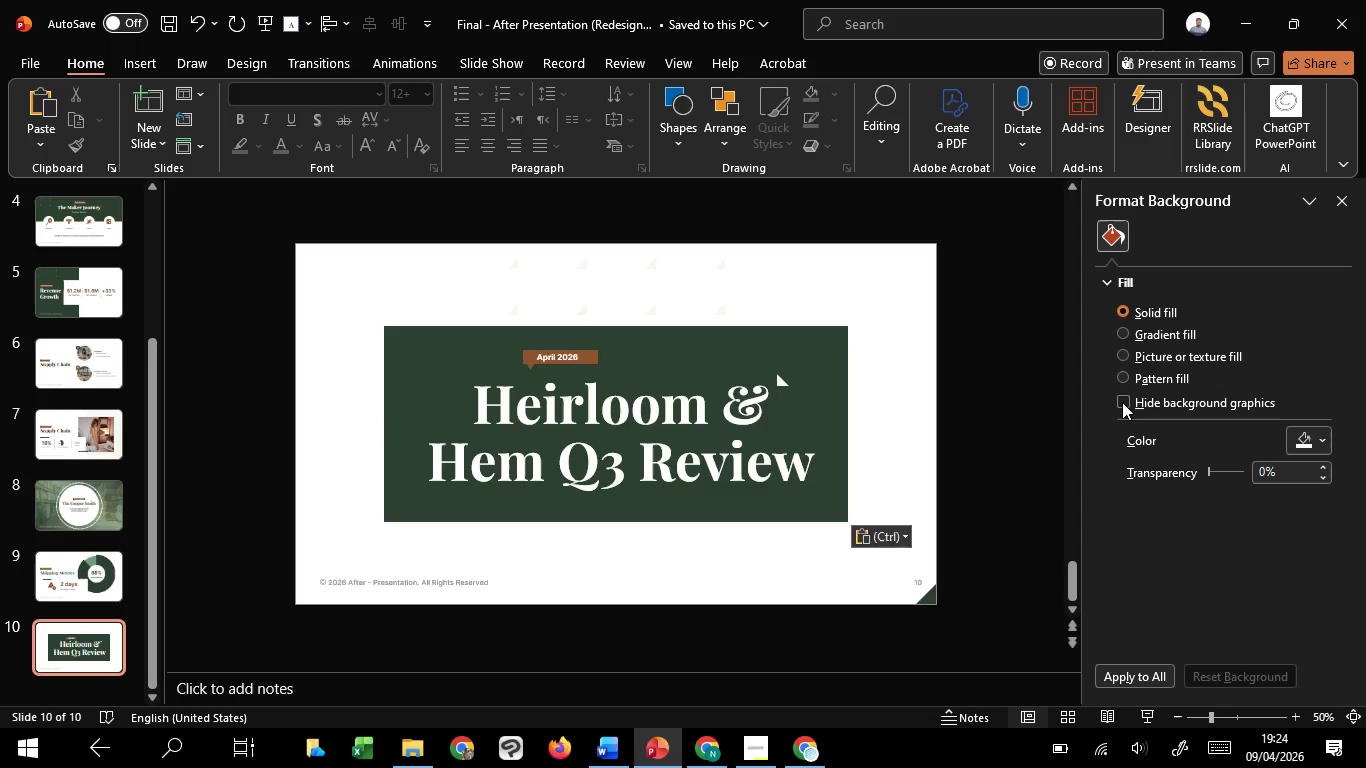 
left_click([1122, 402])
 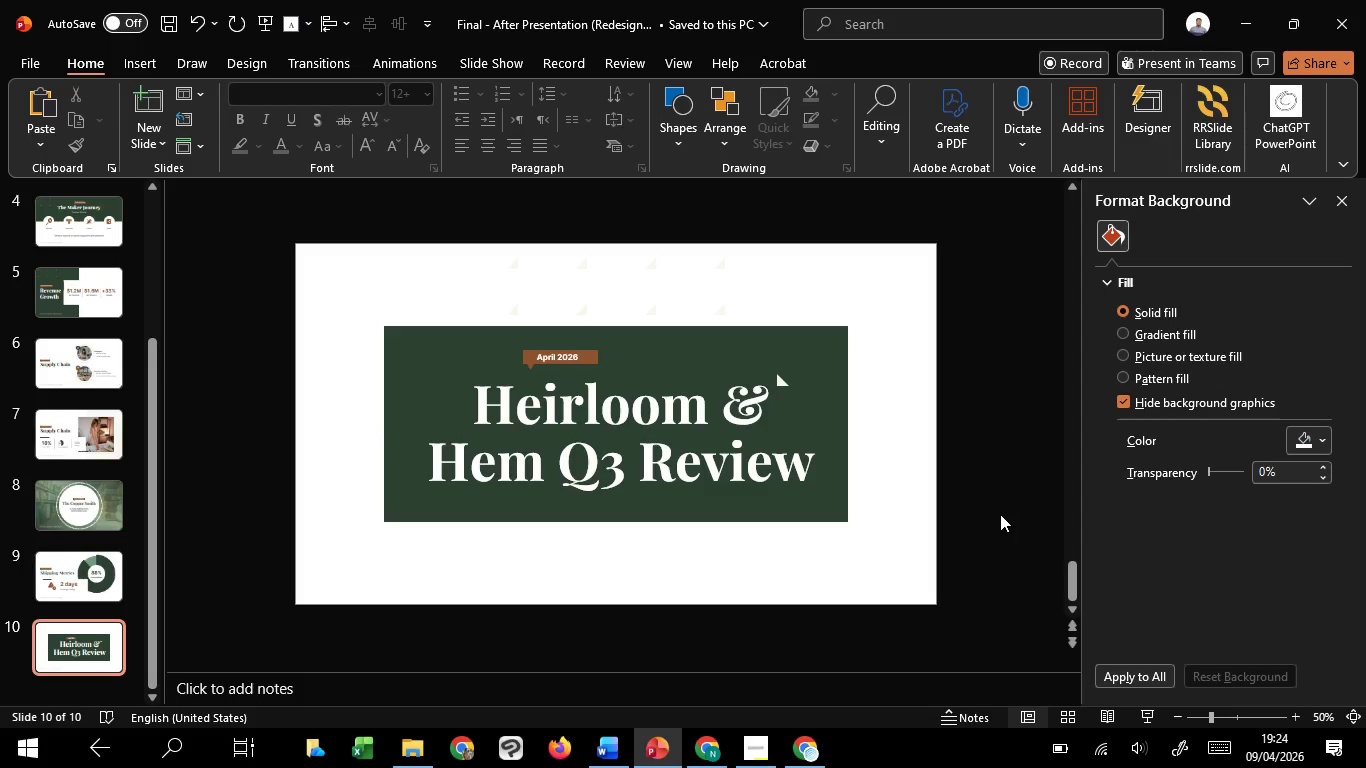 
left_click([1000, 514])
 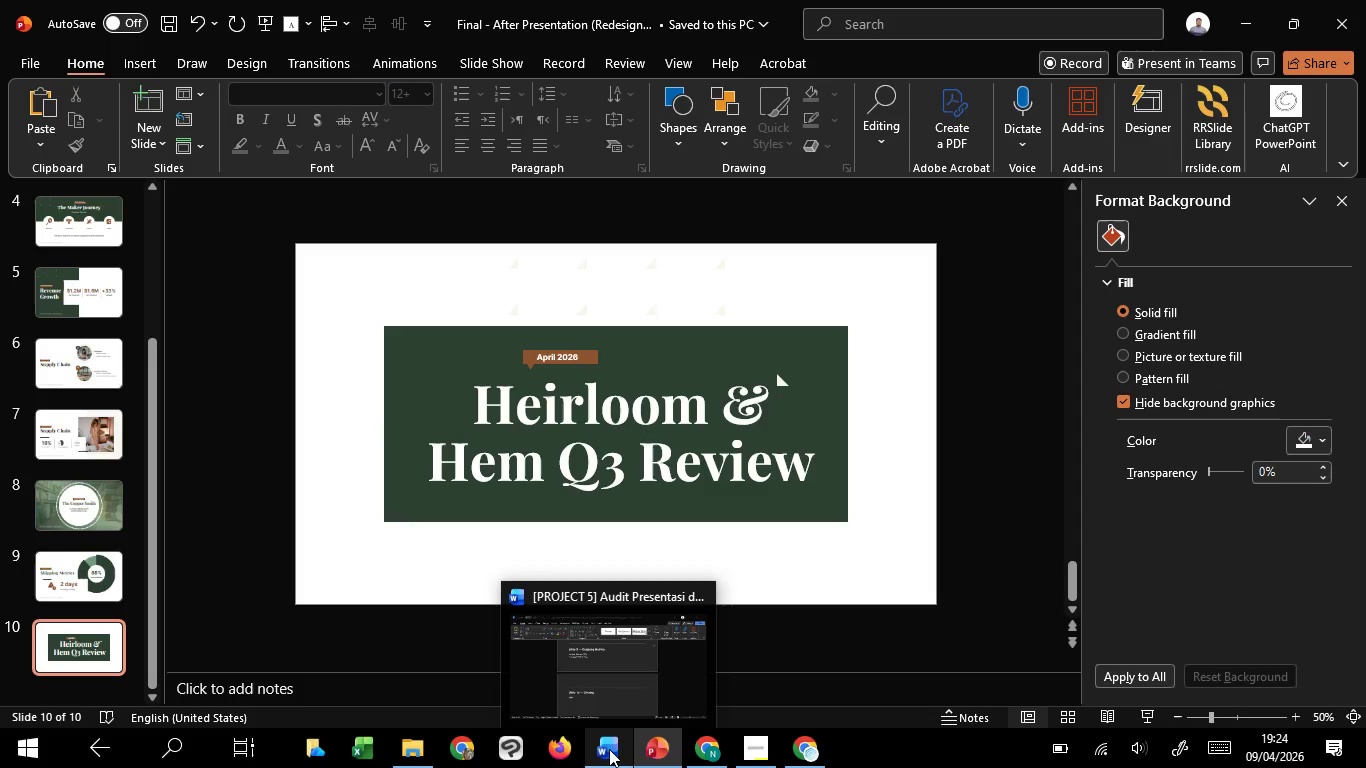 
left_click([616, 674])
 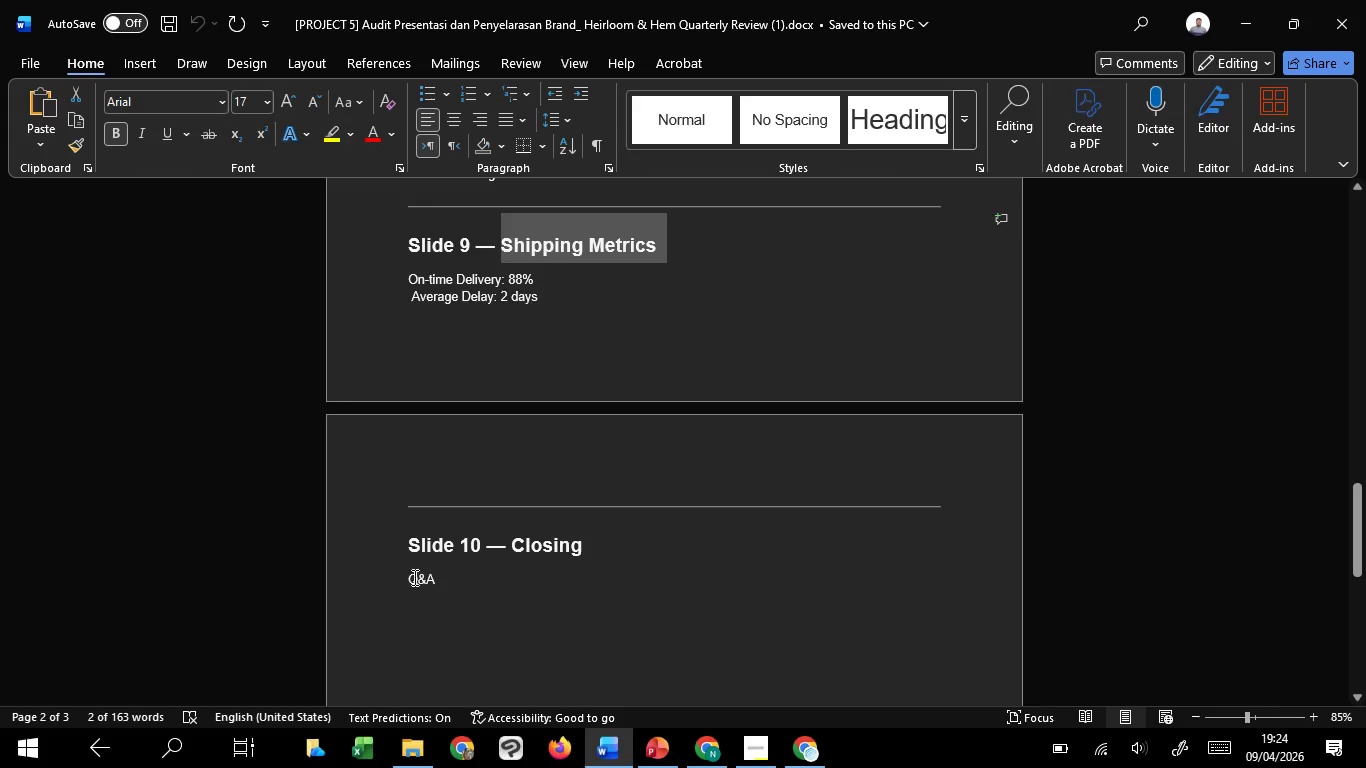 
left_click_drag(start_coordinate=[405, 576], to_coordinate=[441, 574])
 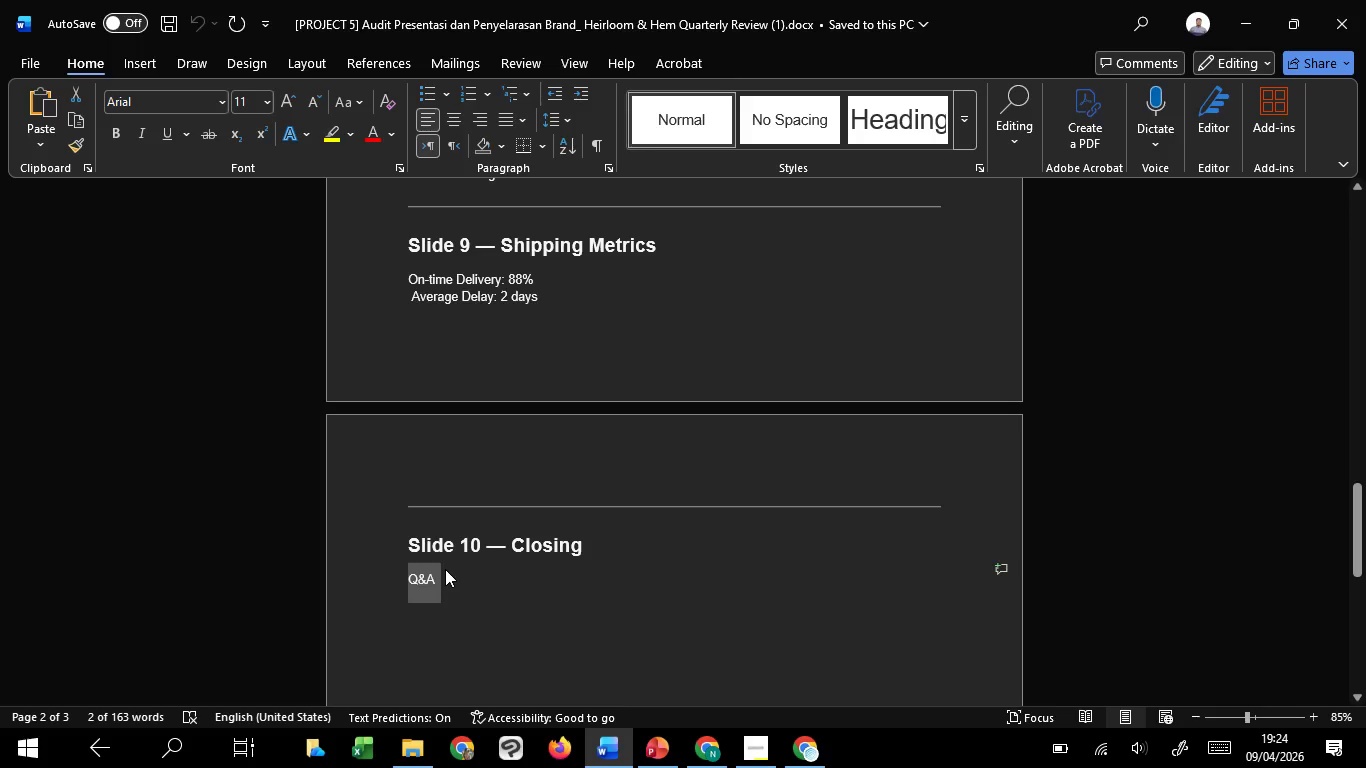 
key(Control+C)
 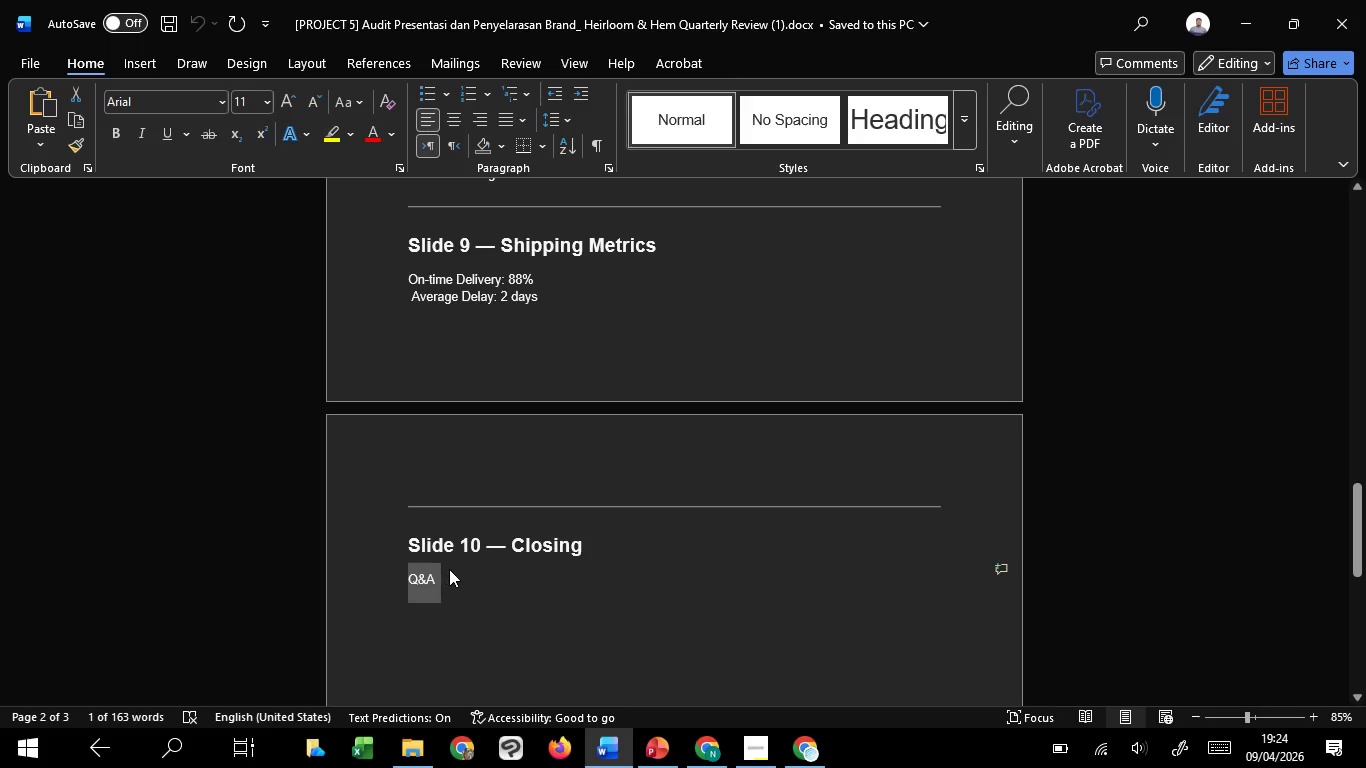 
key(Control+C)
 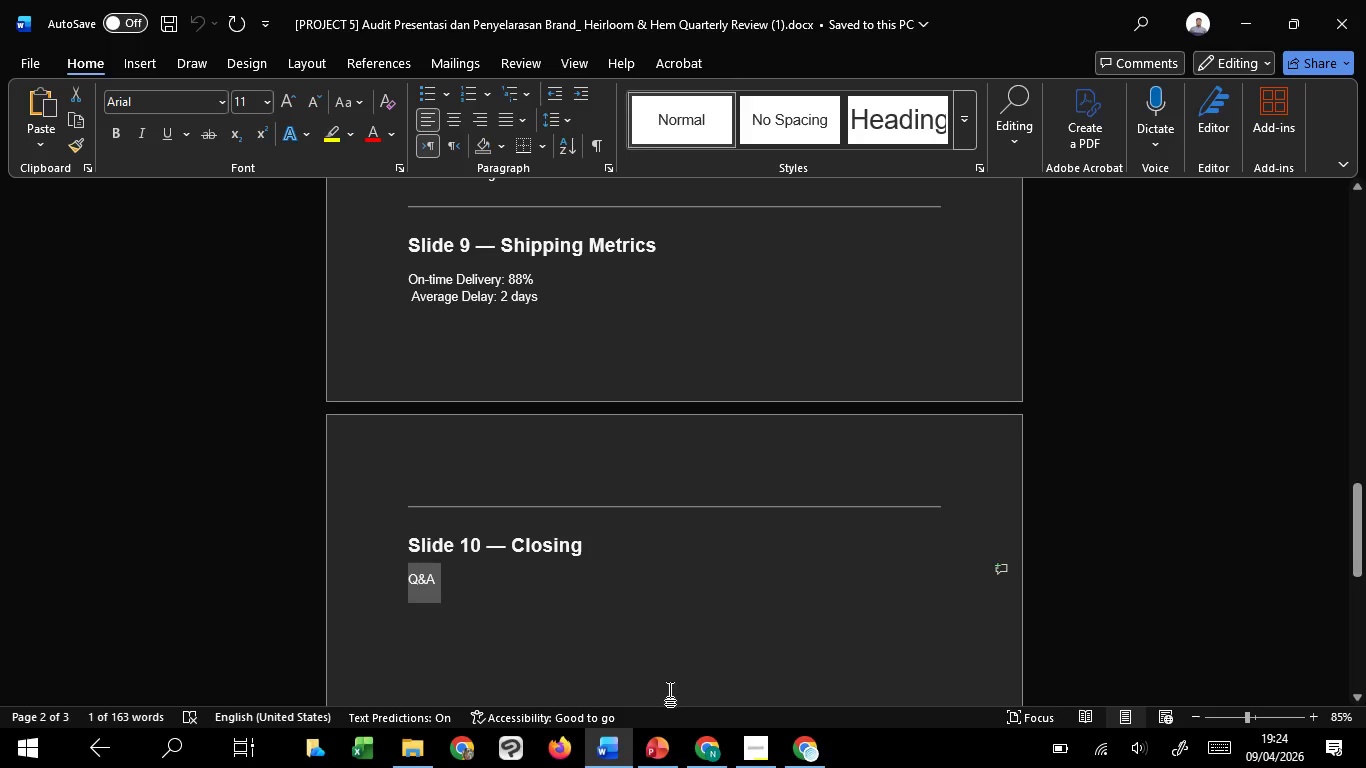 
key(Control+C)
 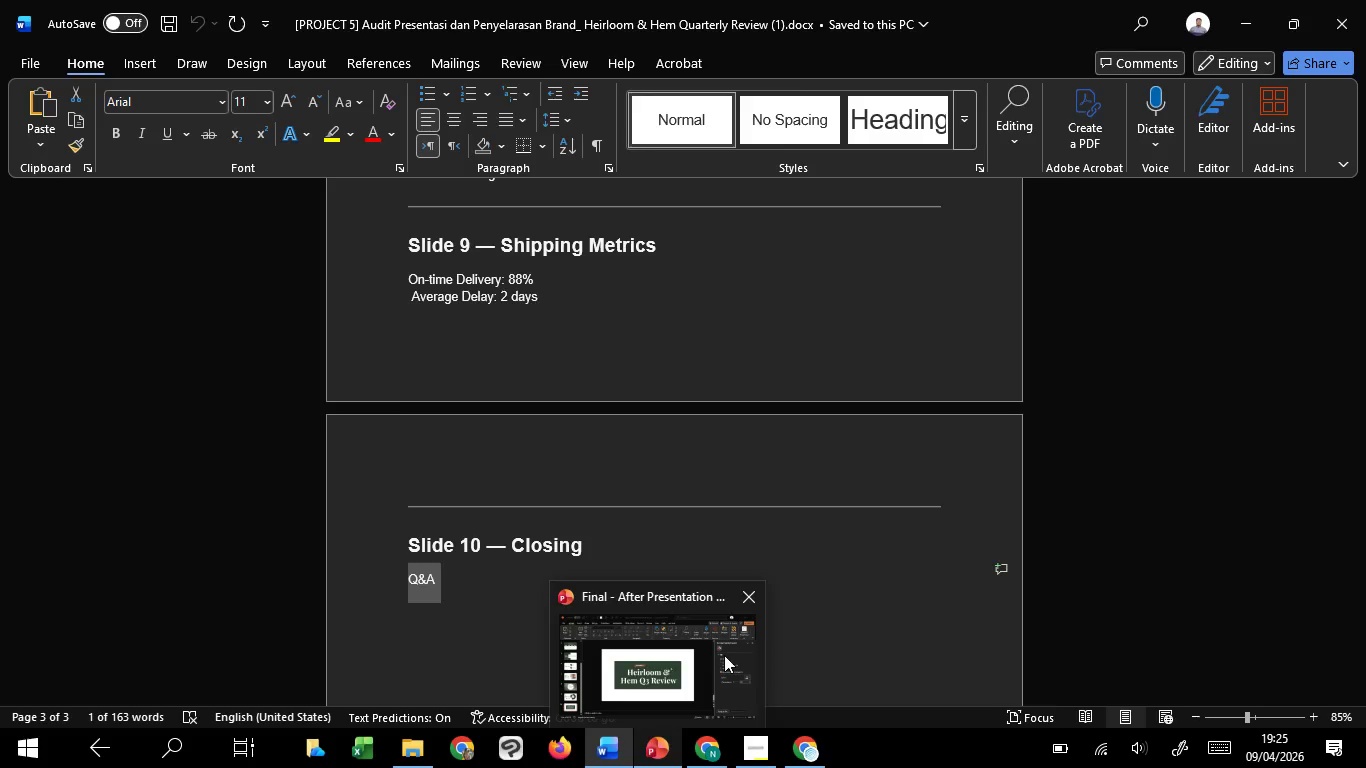 
left_click([724, 655])
 